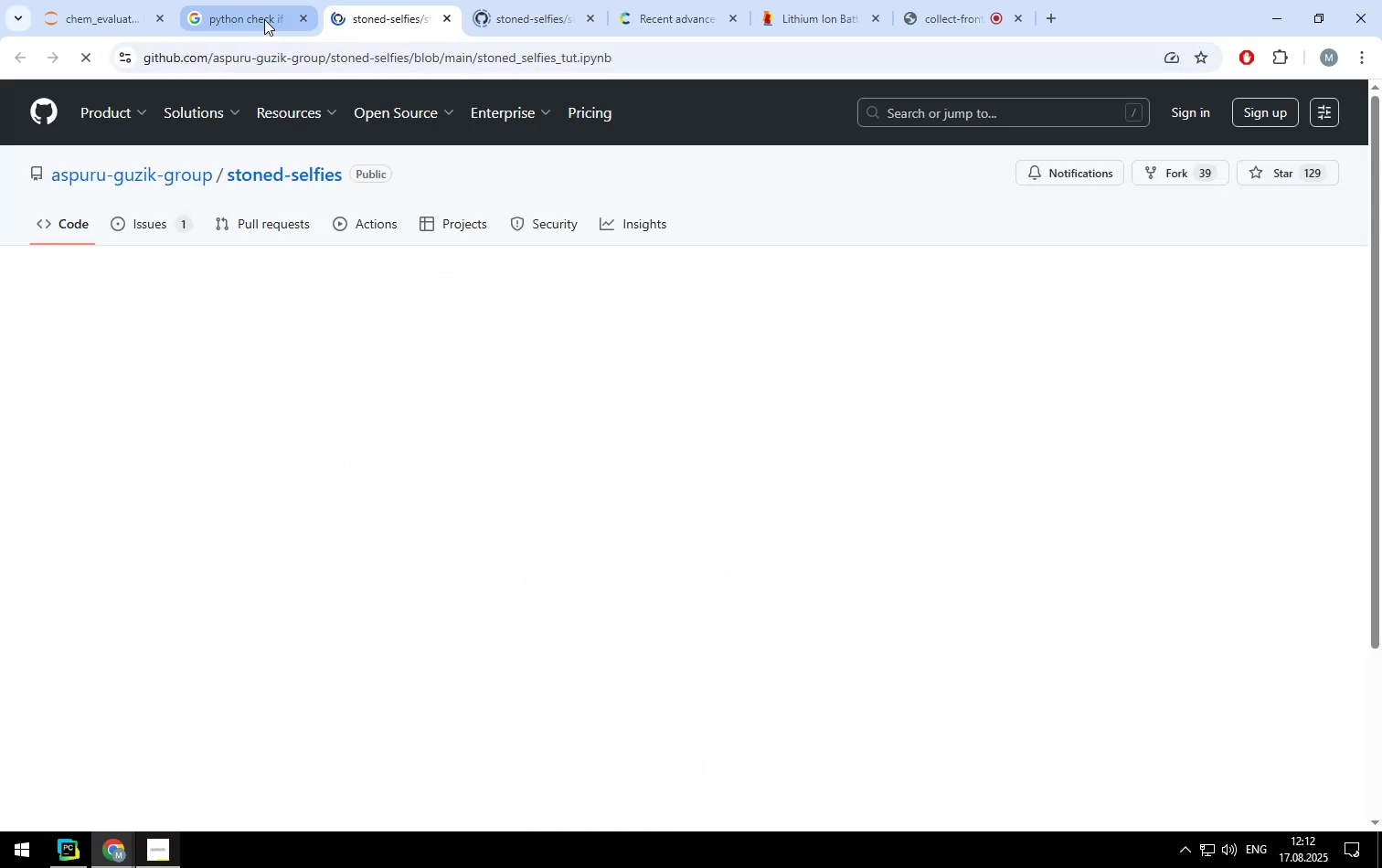 
left_click([262, 19])
 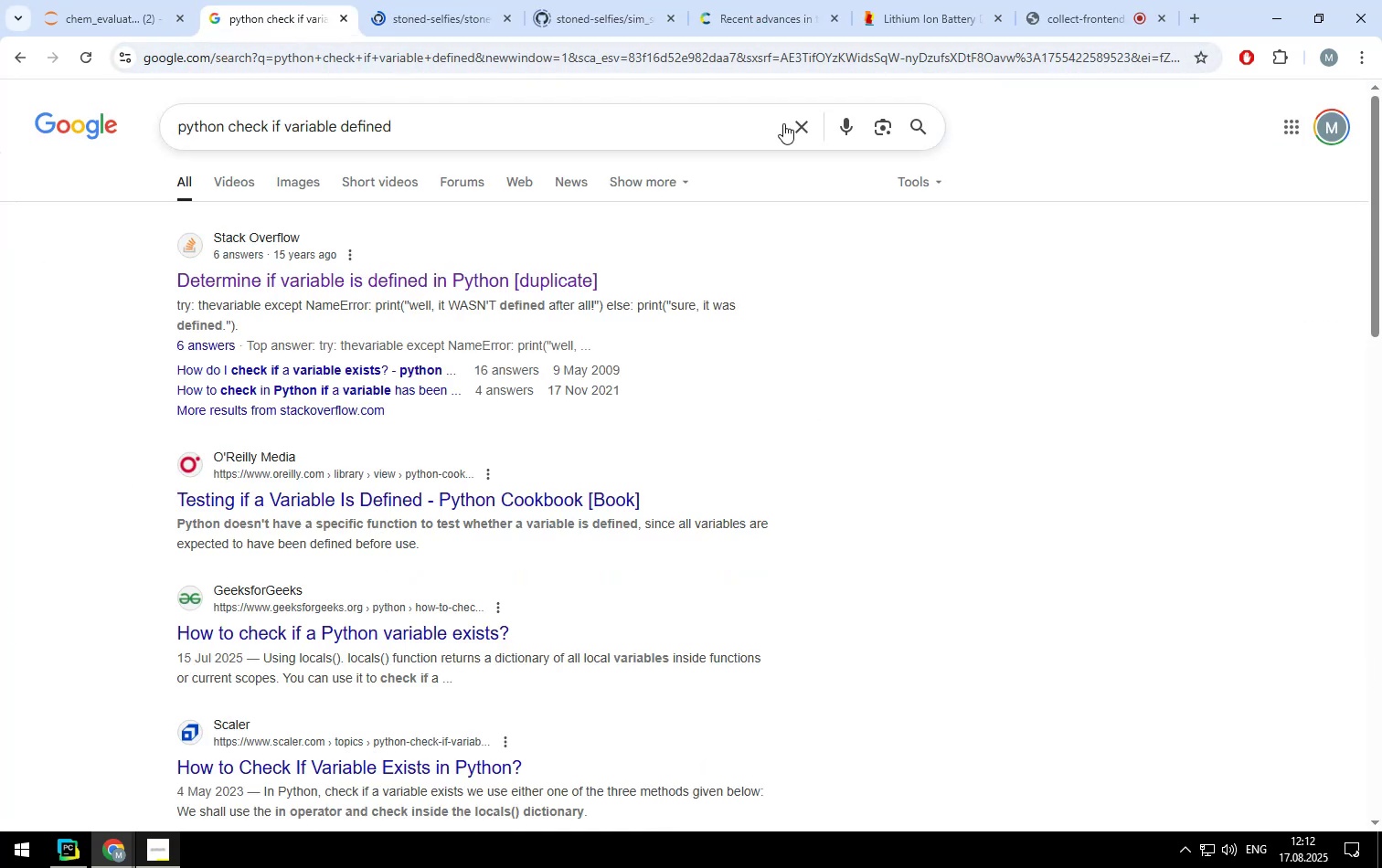 
left_click([791, 127])
 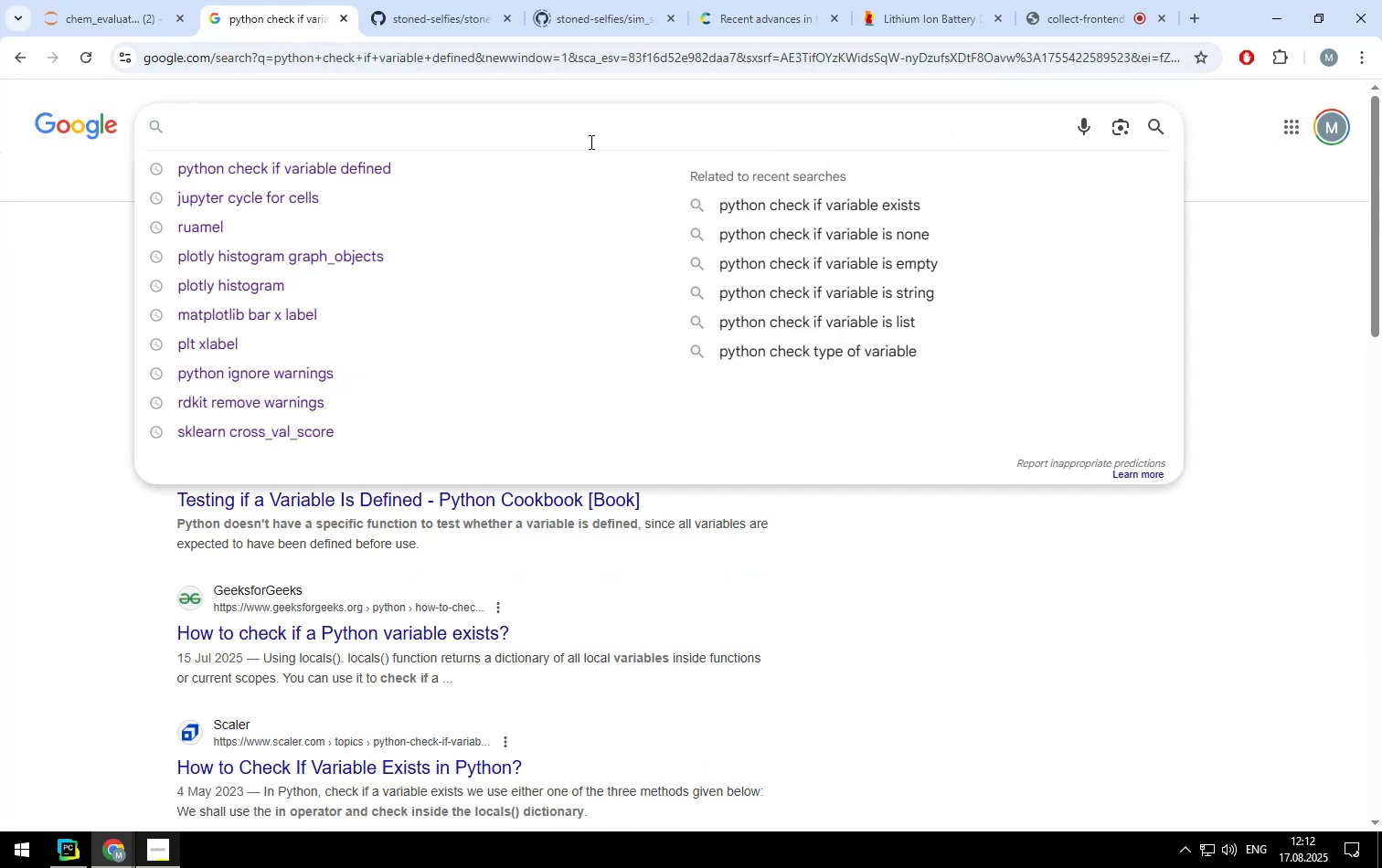 
type(plotly legend title)
 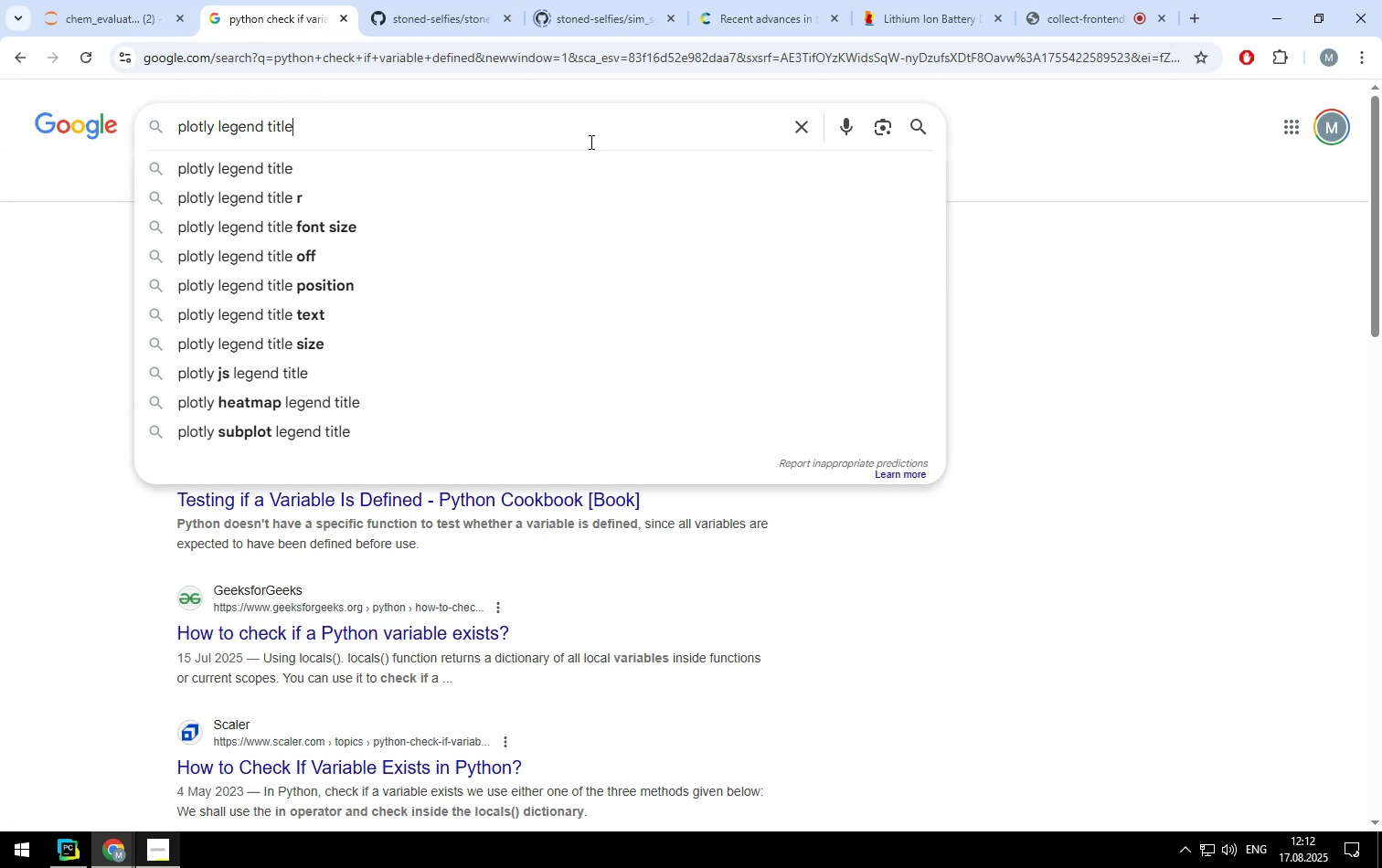 
key(Enter)
 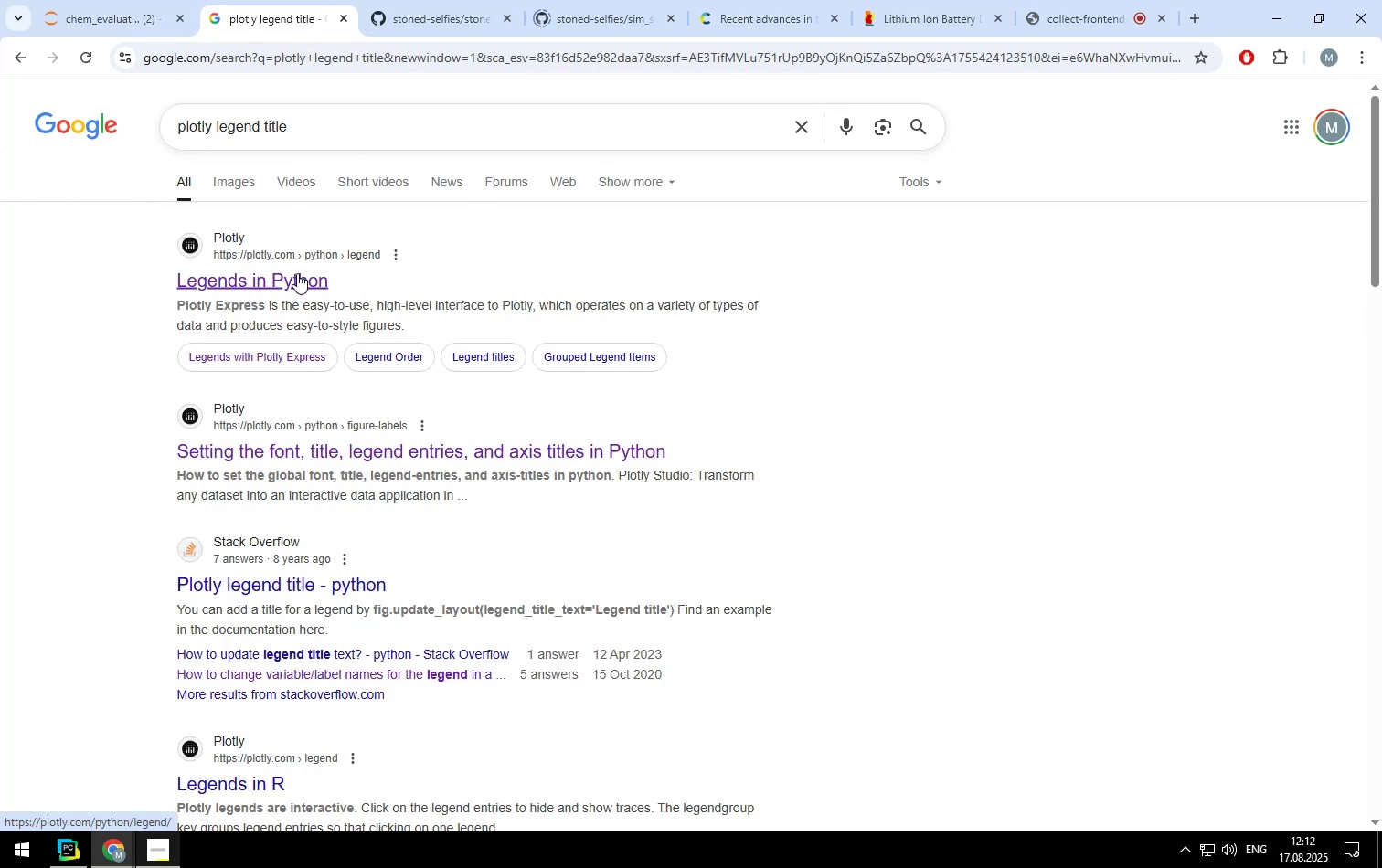 
left_click([366, 450])
 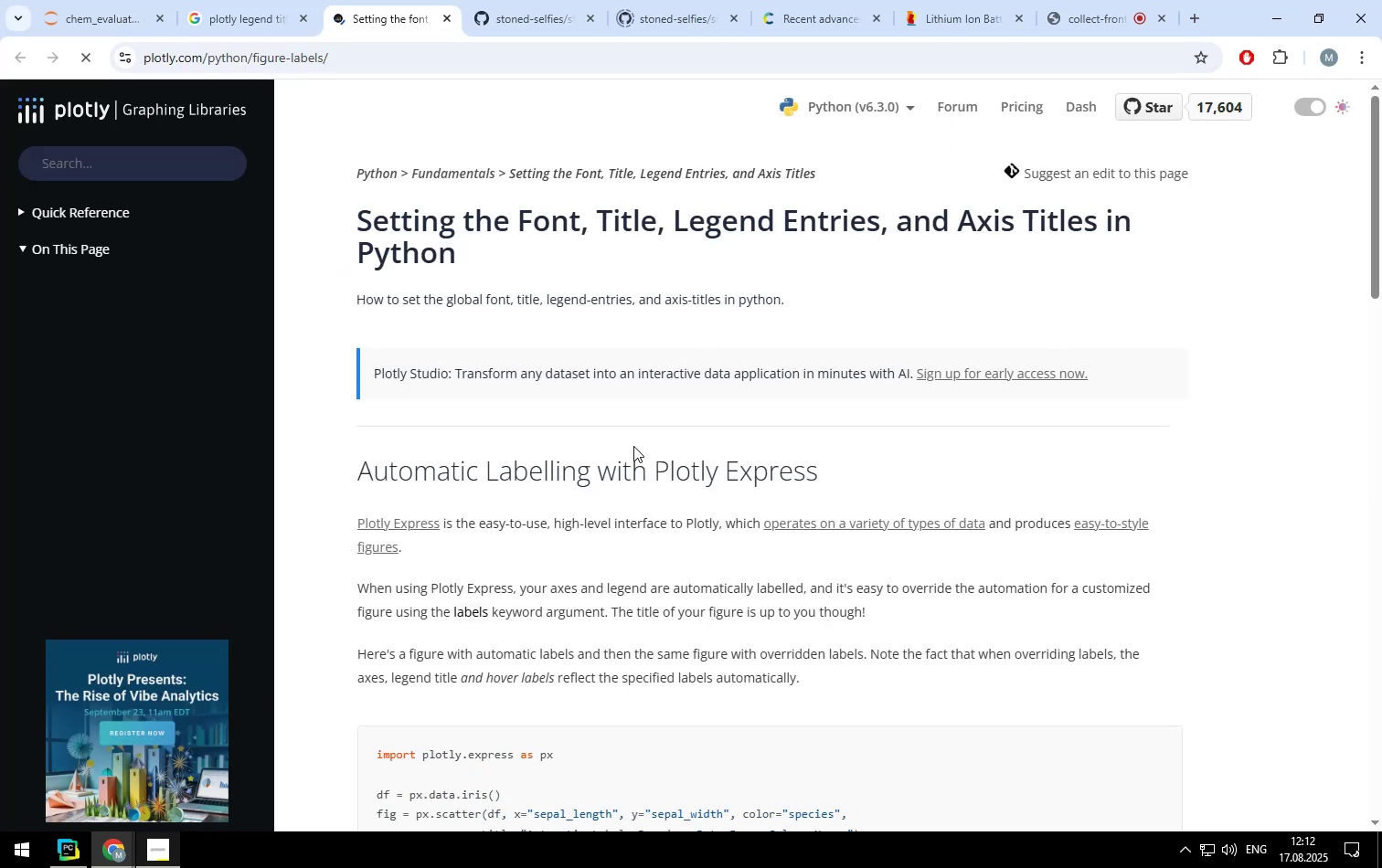 
scroll: coordinate [683, 473], scroll_direction: down, amount: 19.0
 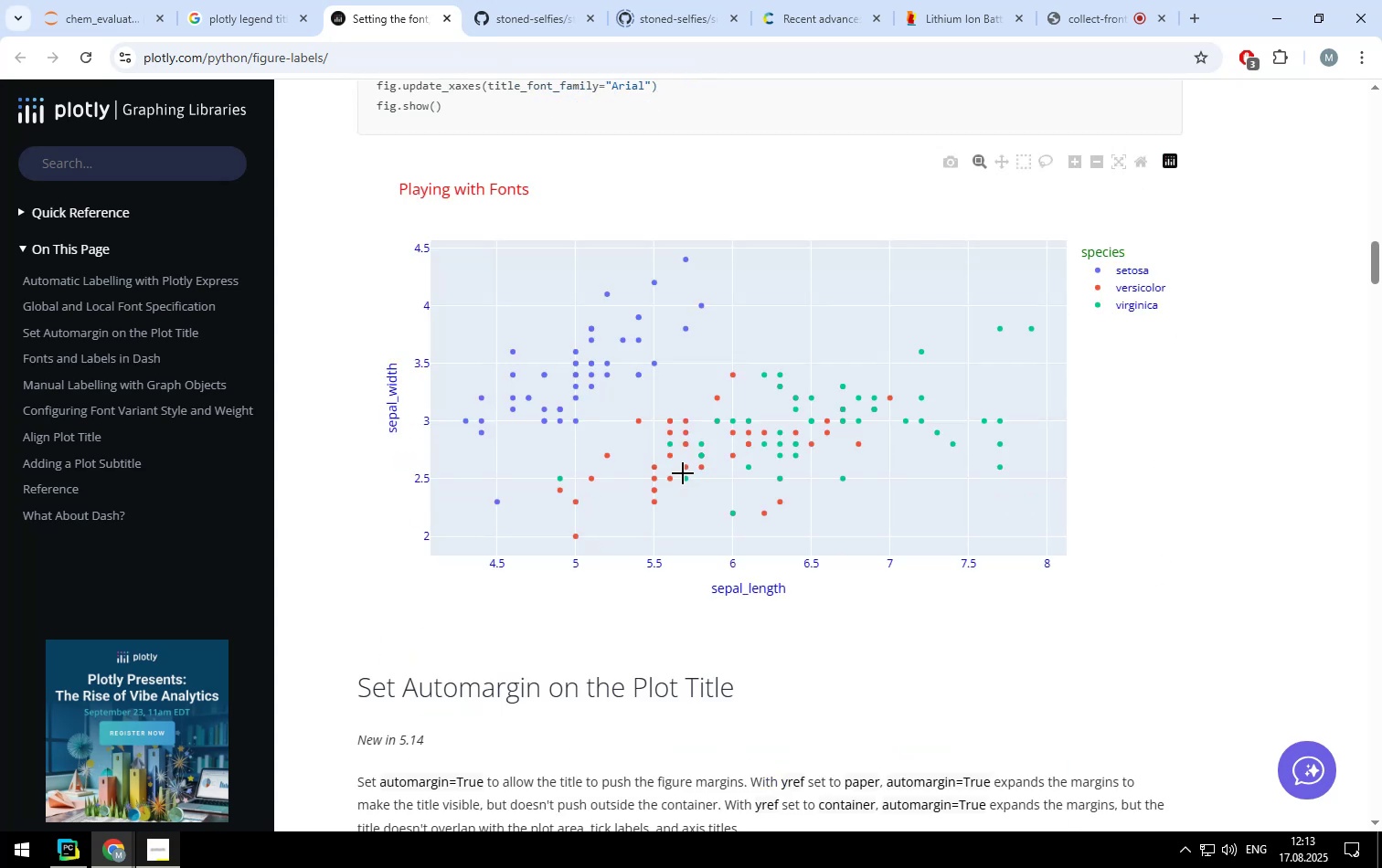 
scroll: coordinate [683, 473], scroll_direction: up, amount: 2.0
 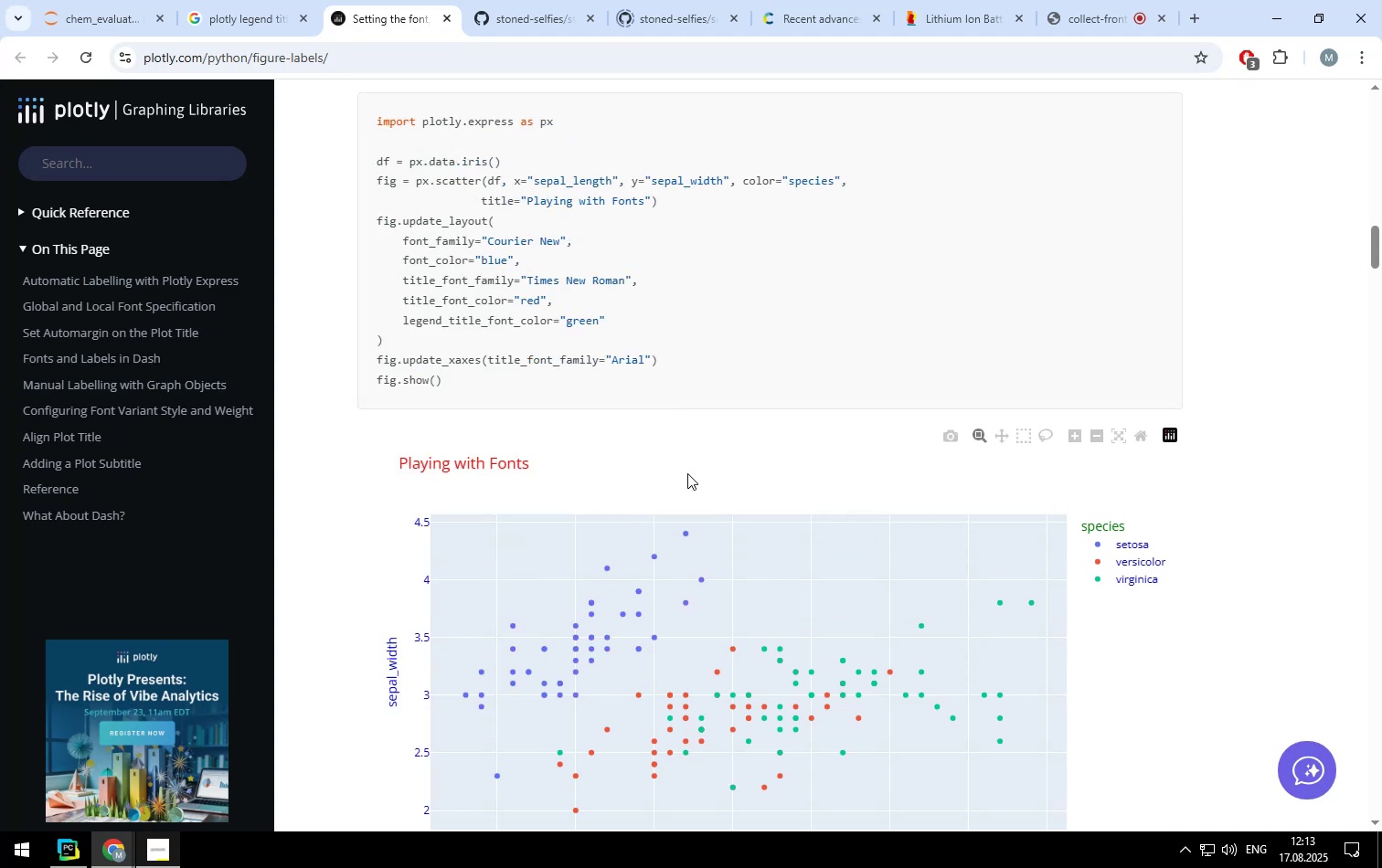 
wait(12.75)
 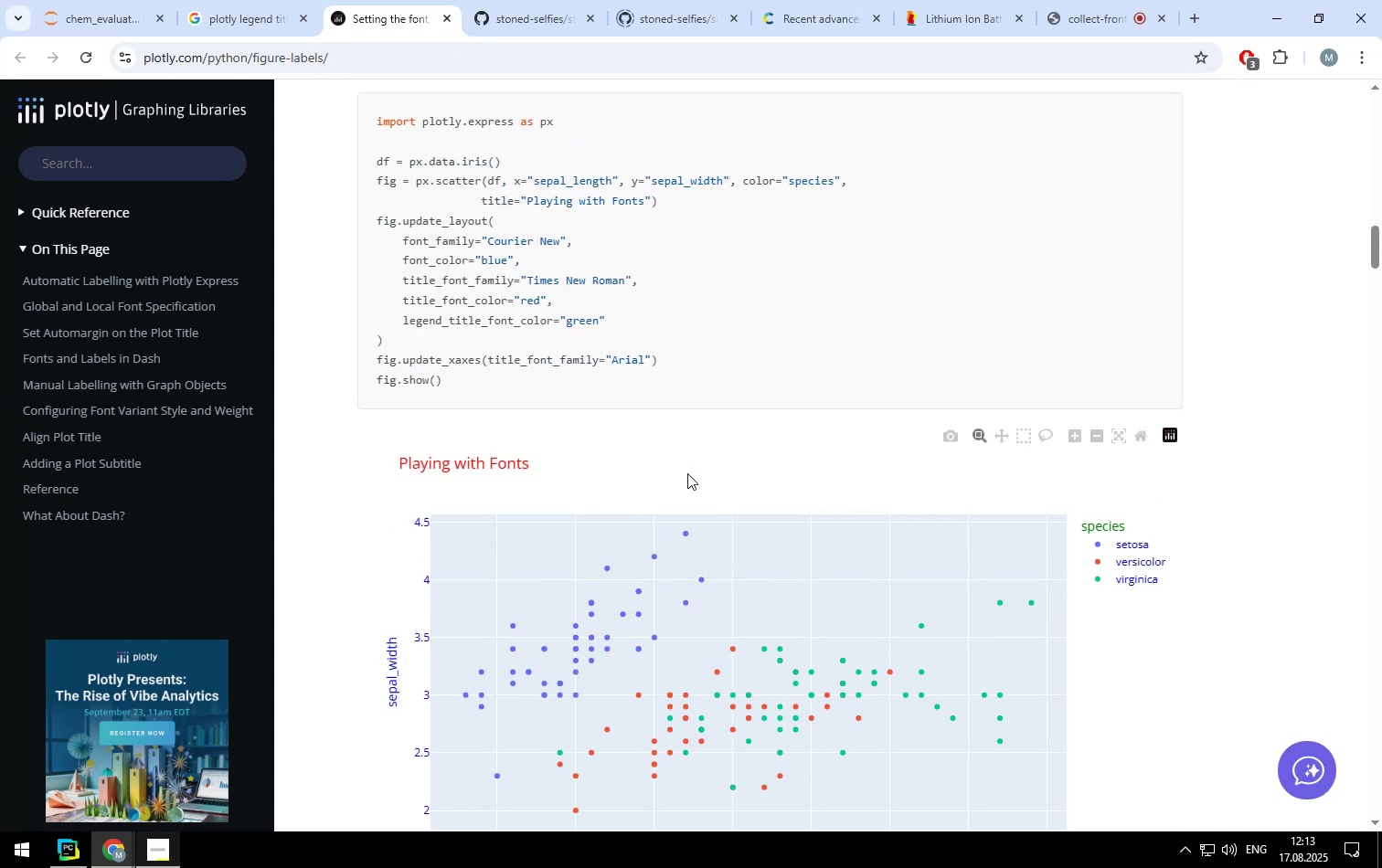 
left_click([450, 19])
 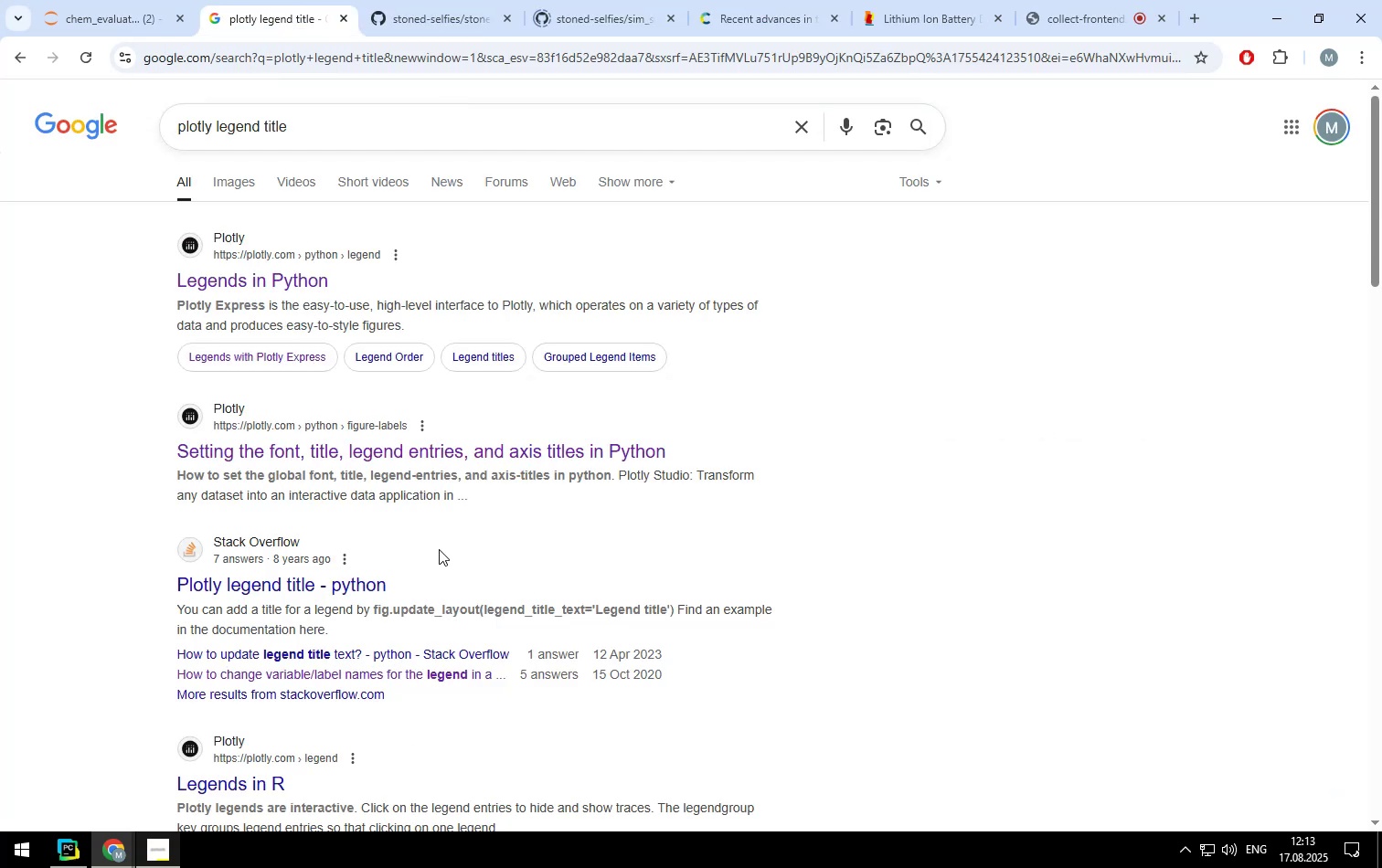 
left_click([358, 581])
 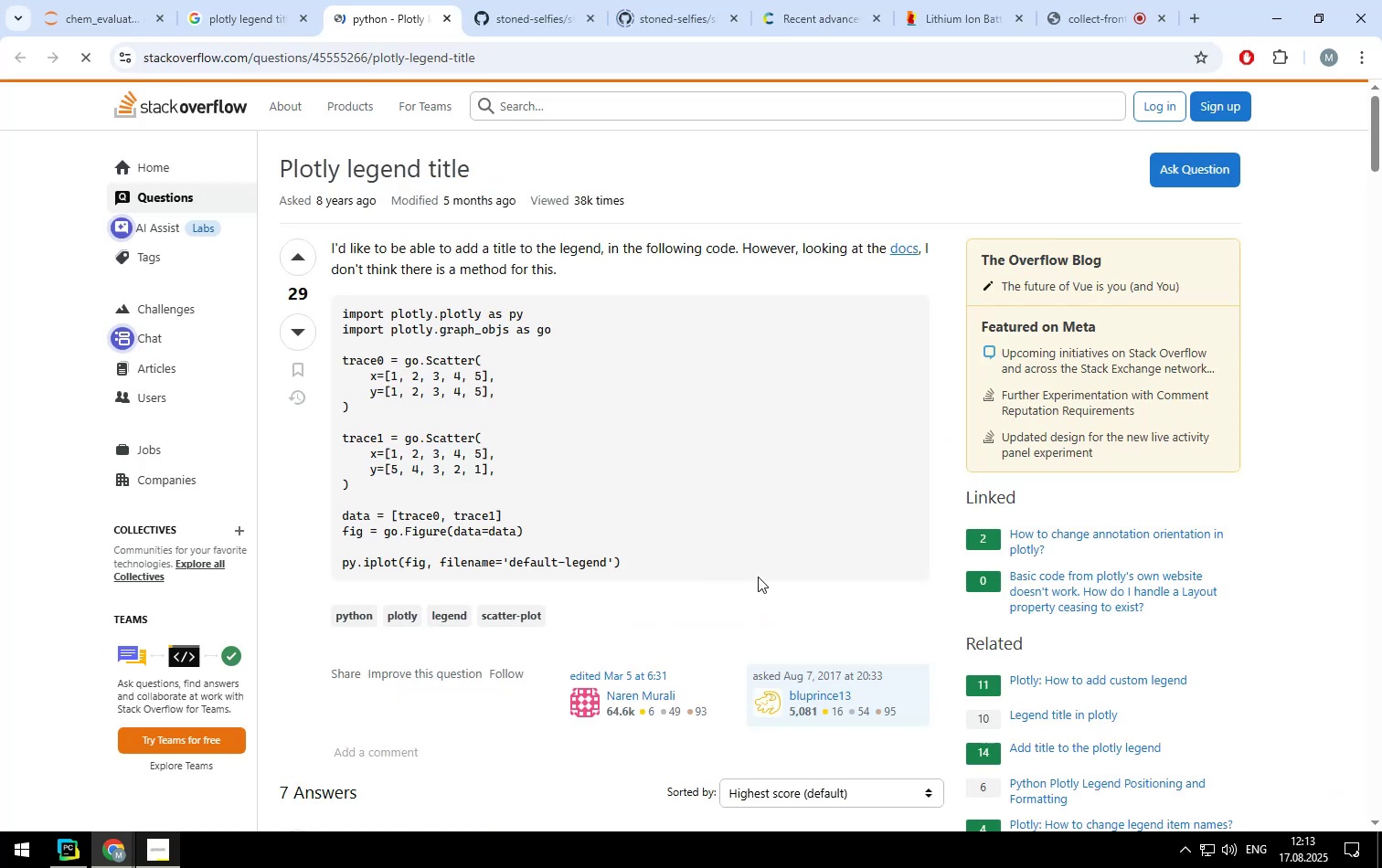 
scroll: coordinate [299, 653], scroll_direction: down, amount: 15.0
 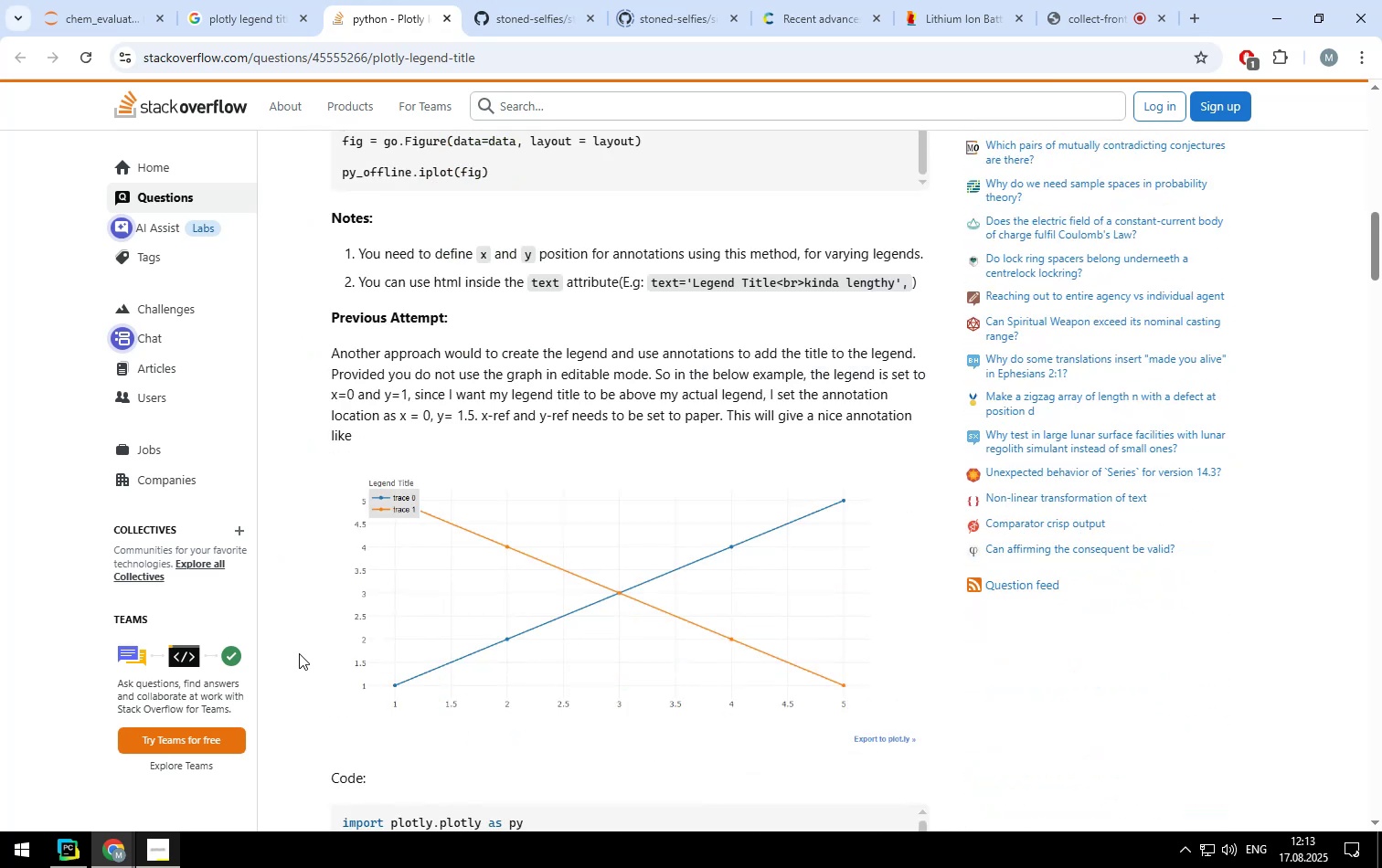 
scroll: coordinate [299, 653], scroll_direction: up, amount: 1.0
 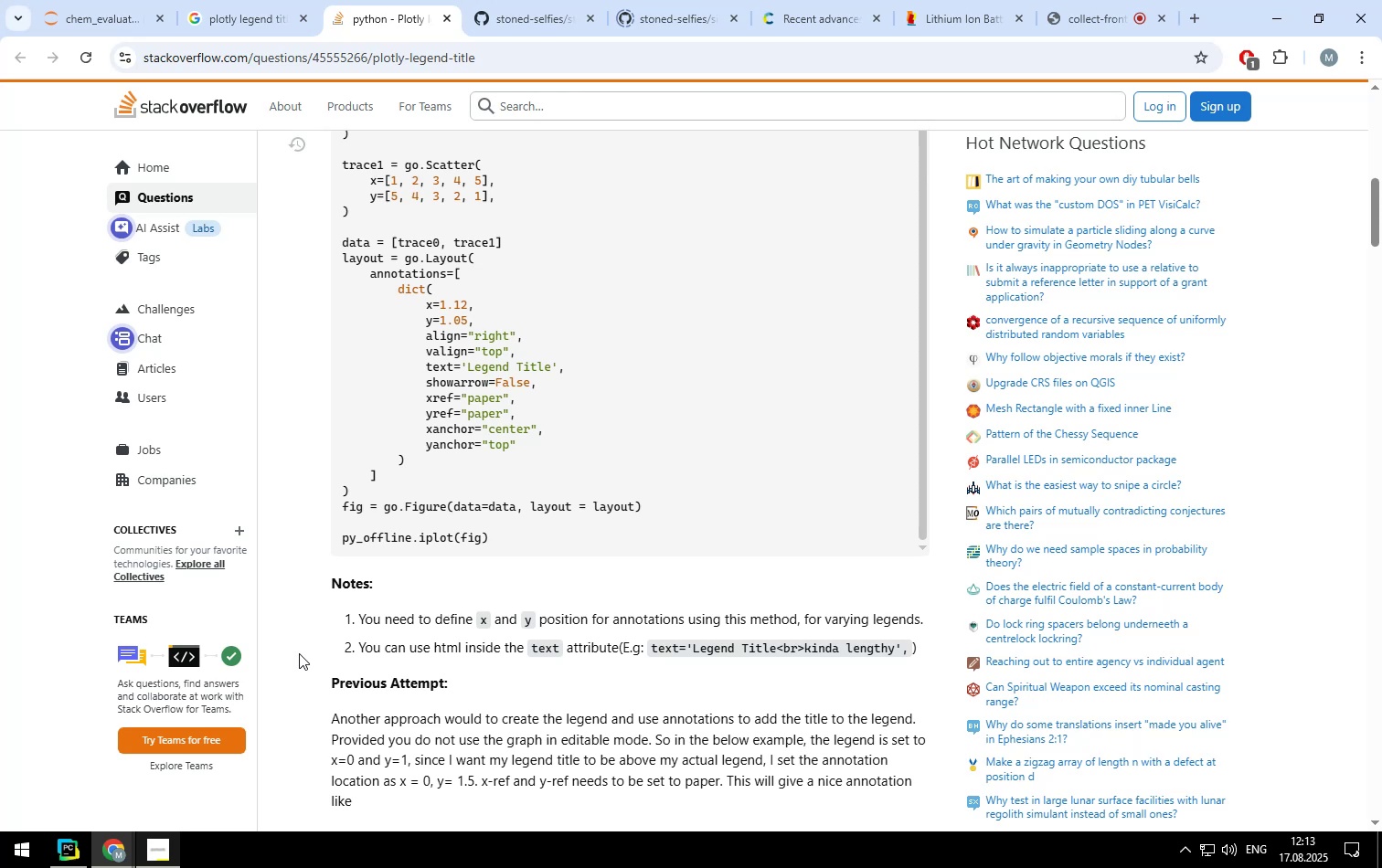 
wait(5.73)
 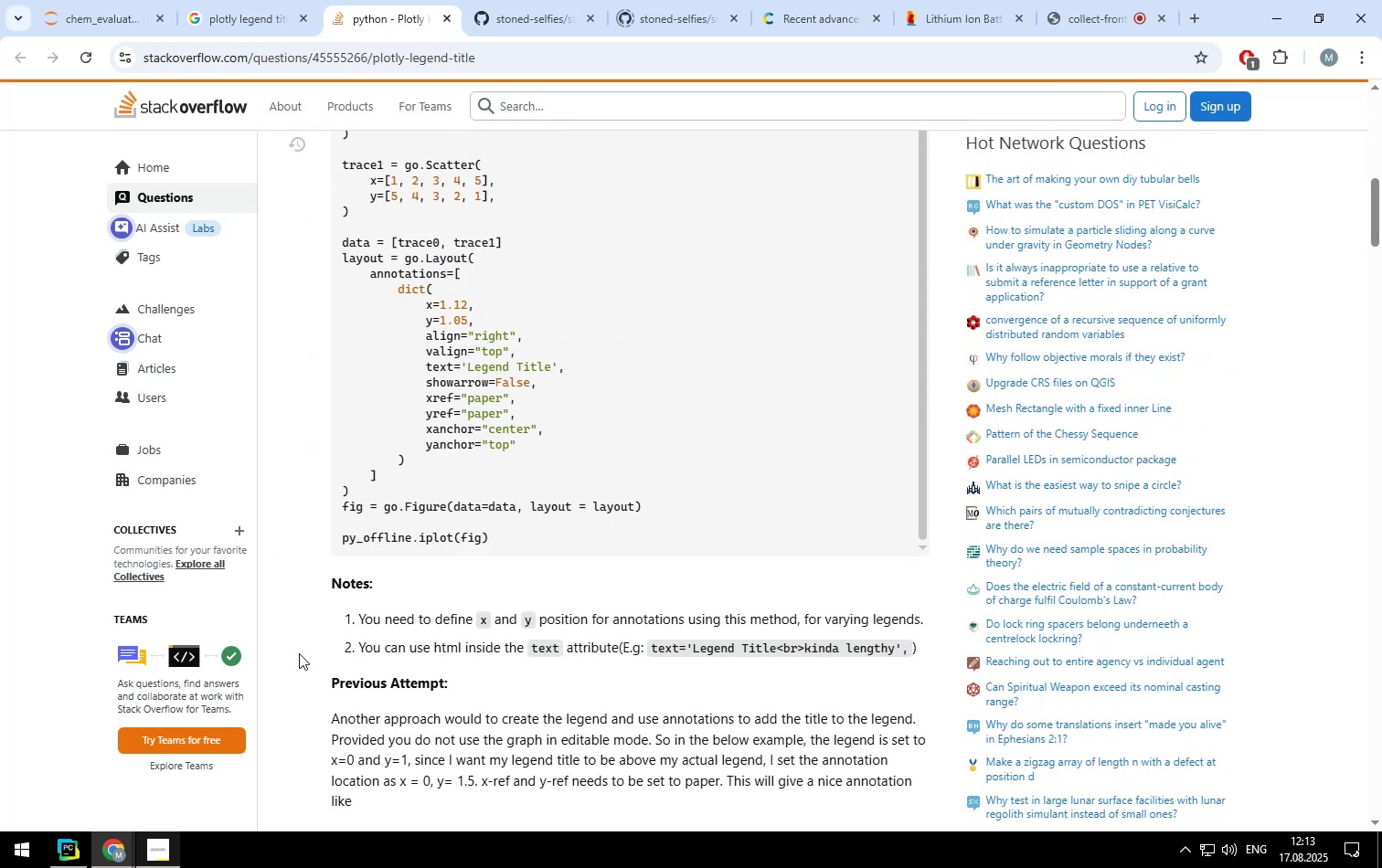 
scroll: coordinate [299, 653], scroll_direction: down, amount: 8.0
 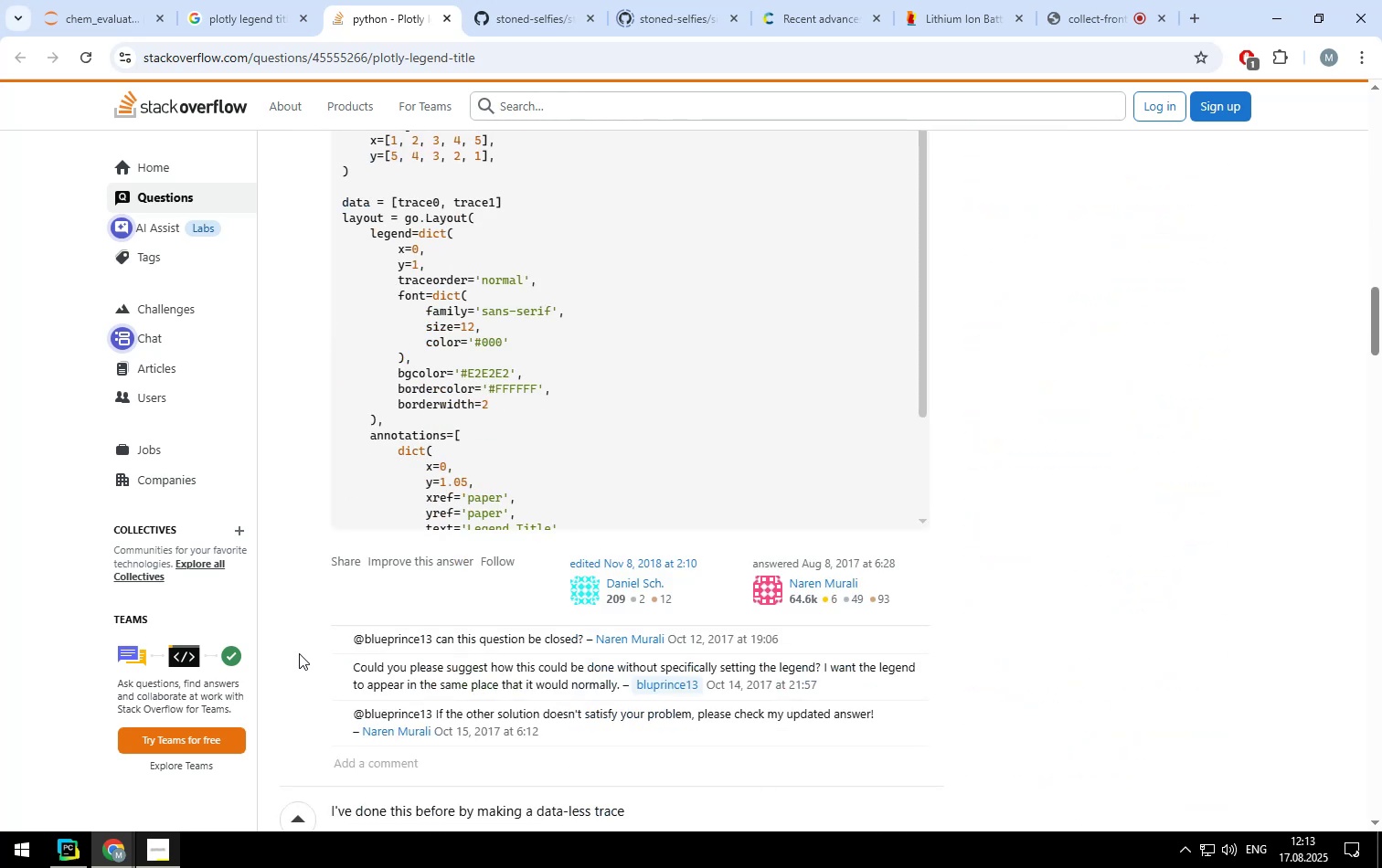 
scroll: coordinate [308, 624], scroll_direction: up, amount: 2.0
 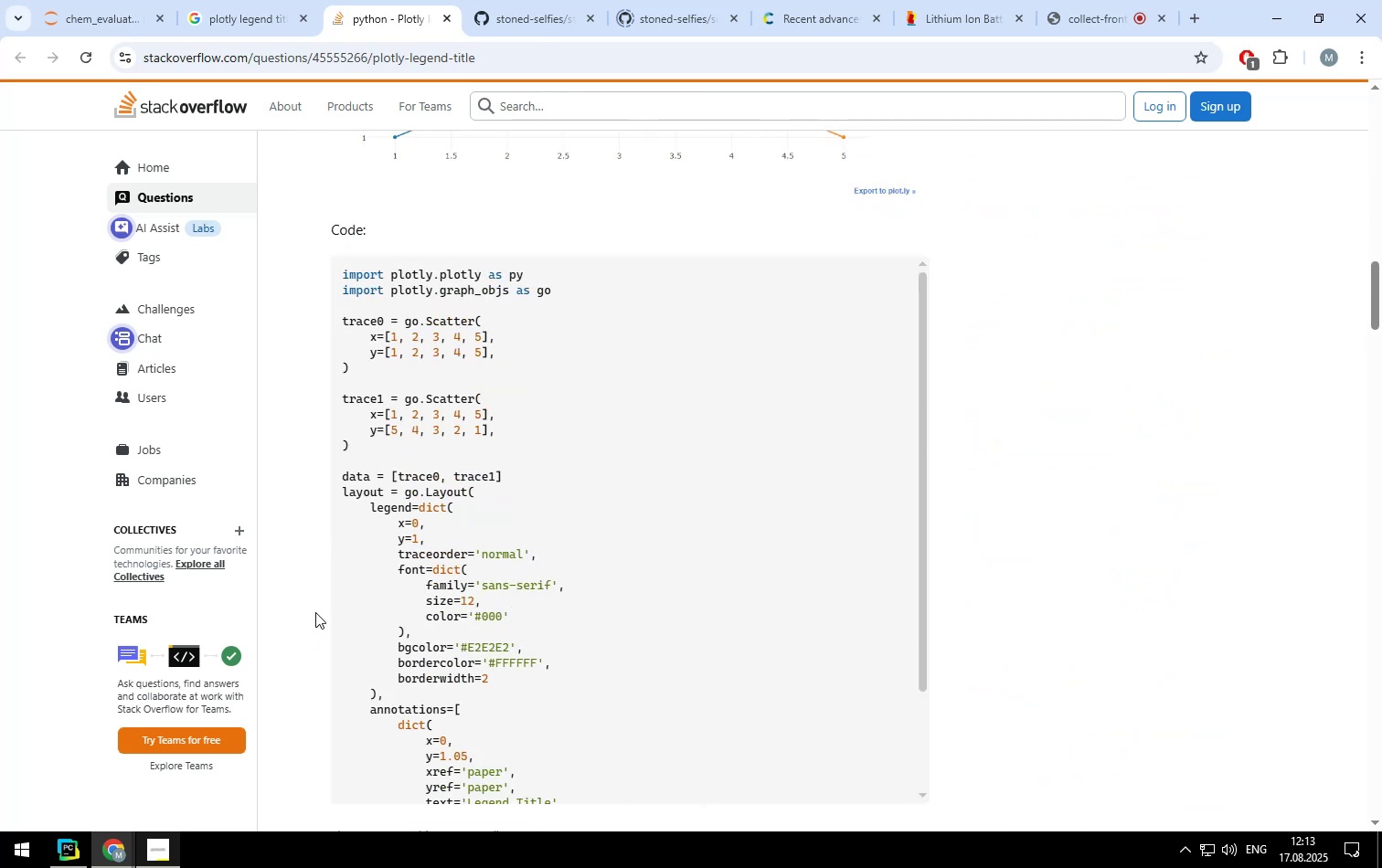 
scroll: coordinate [996, 468], scroll_direction: down, amount: 16.0
 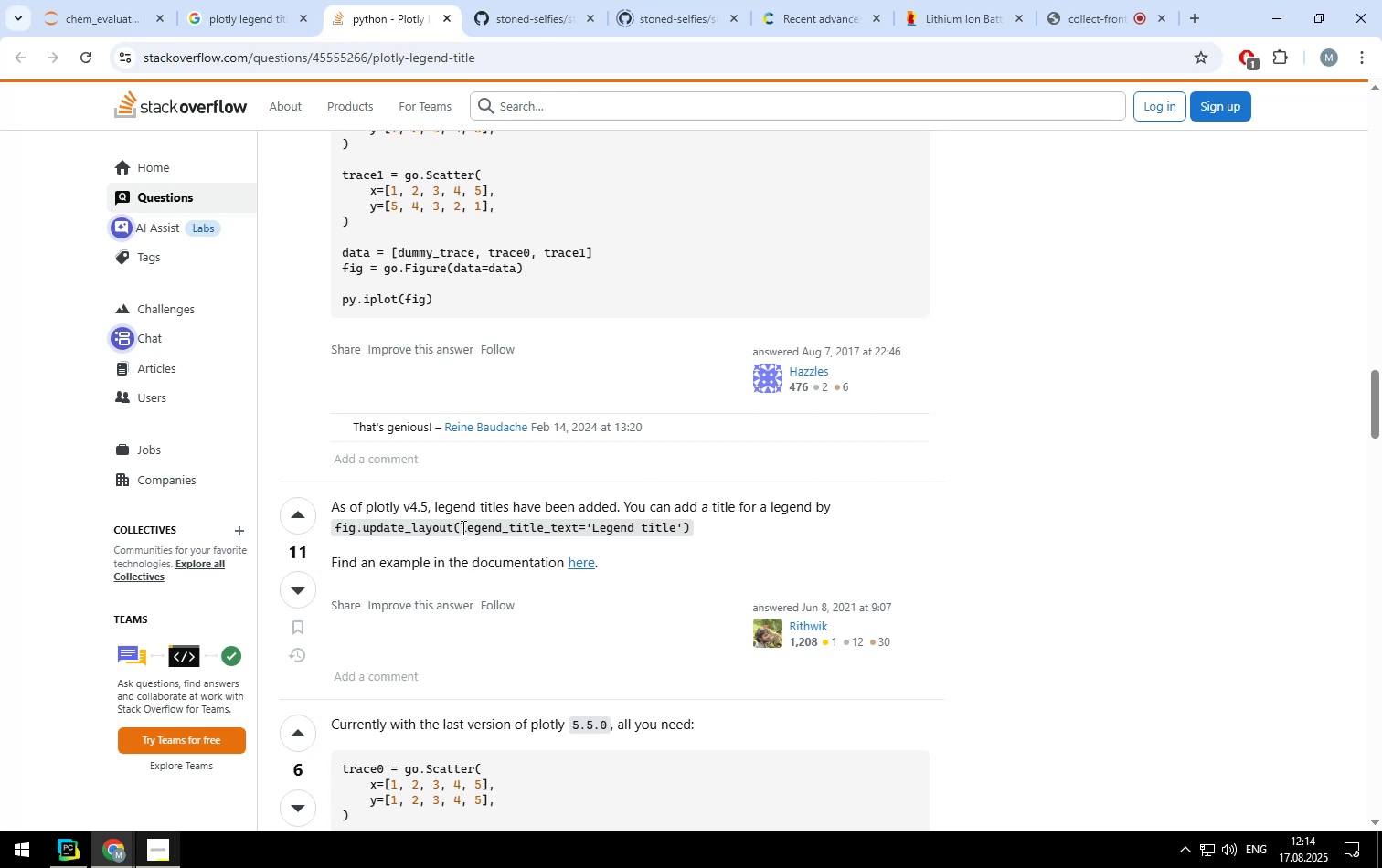 
wait(6.66)
 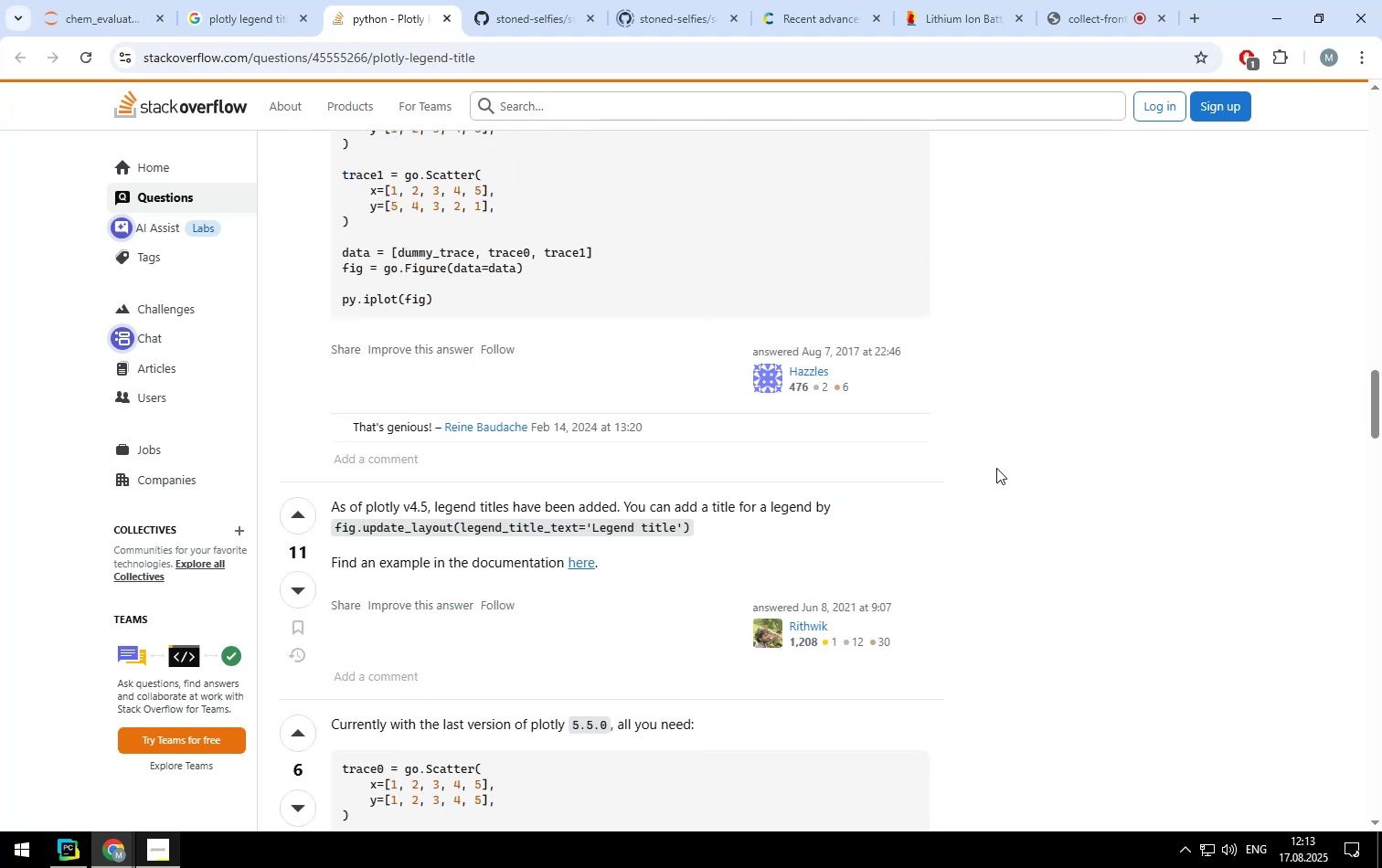 
left_click([103, 31])
 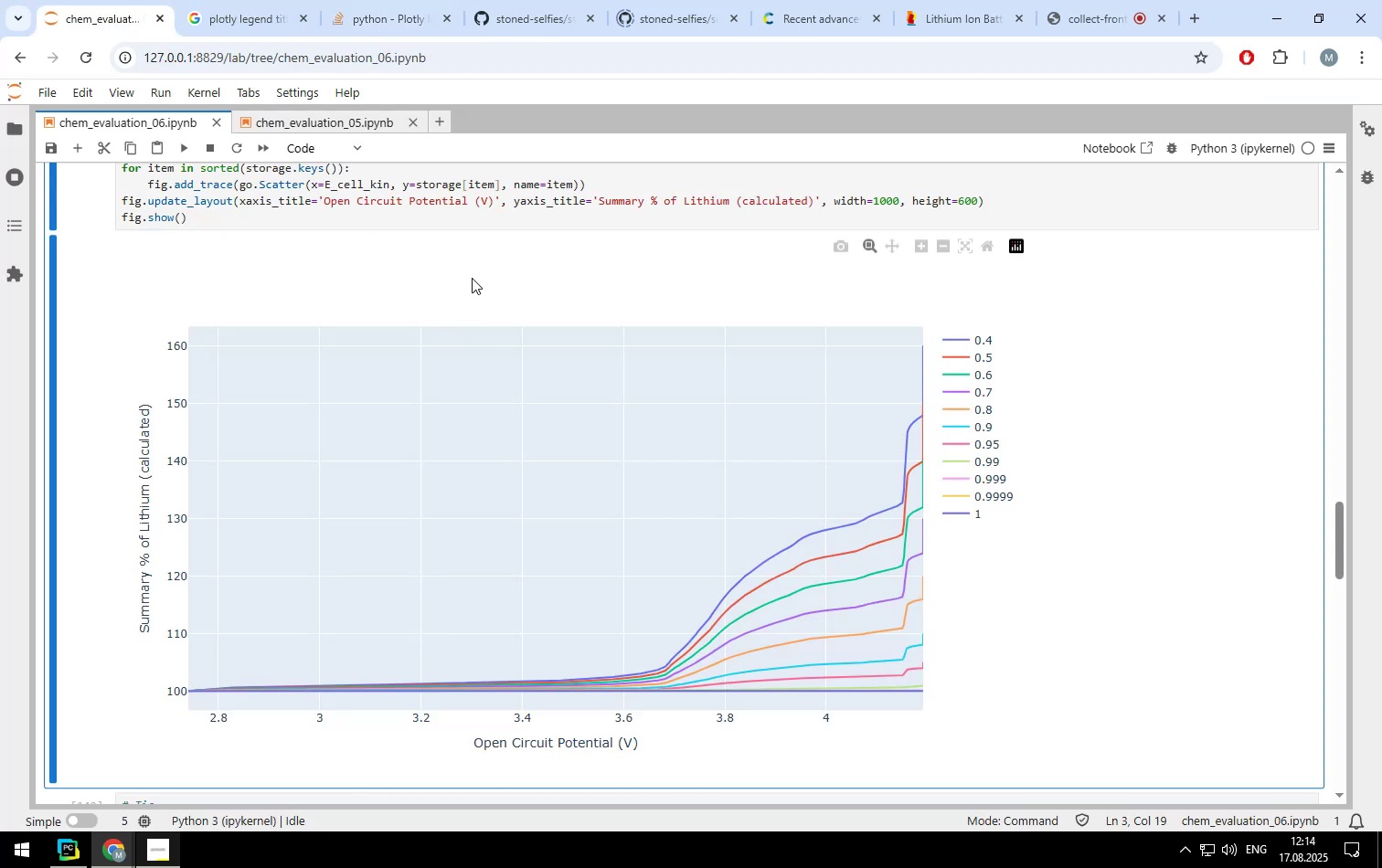 
scroll: coordinate [473, 276], scroll_direction: up, amount: 1.0
 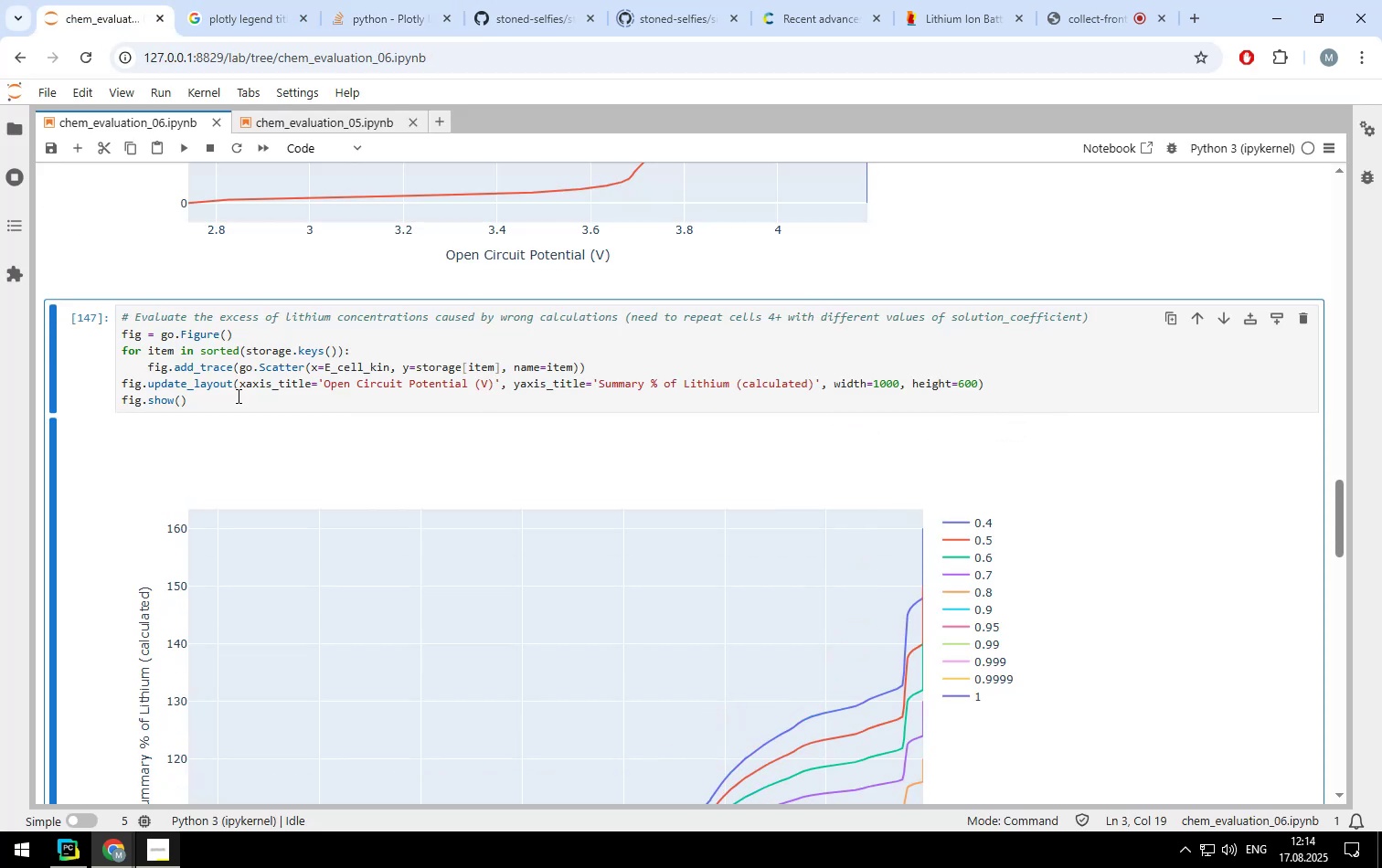 
left_click([236, 386])
 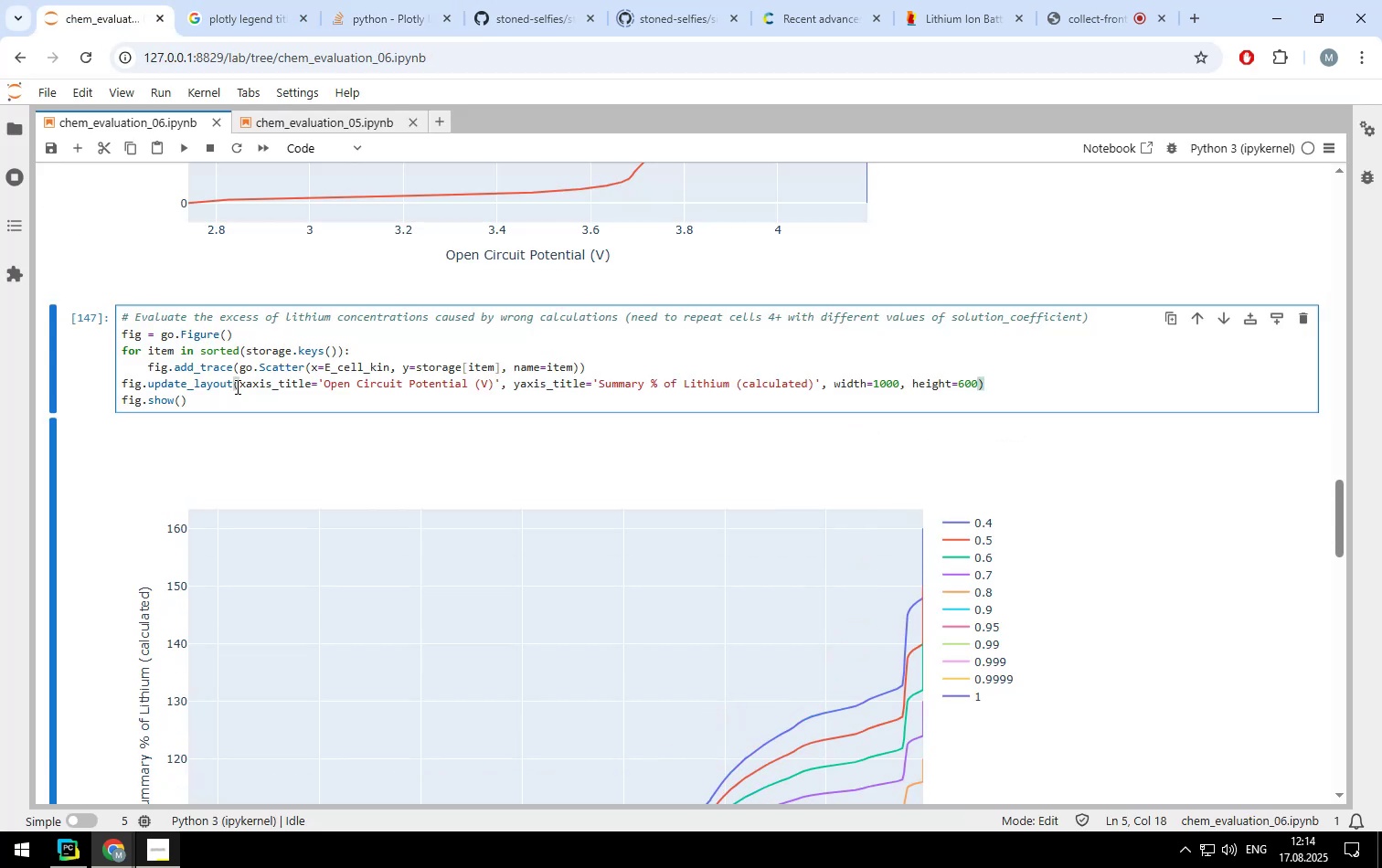 
key(ArrowRight)
 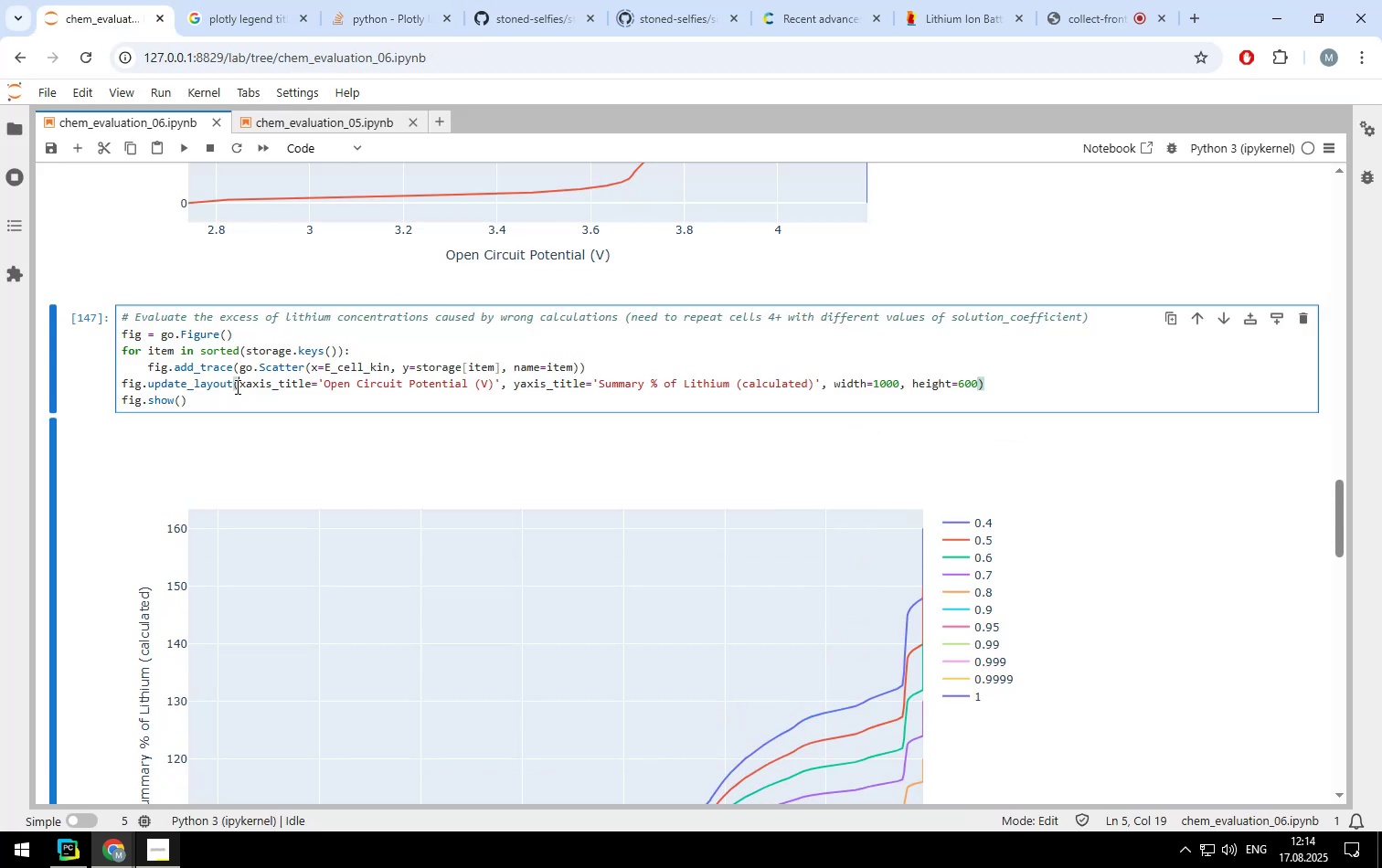 
key(Enter)
 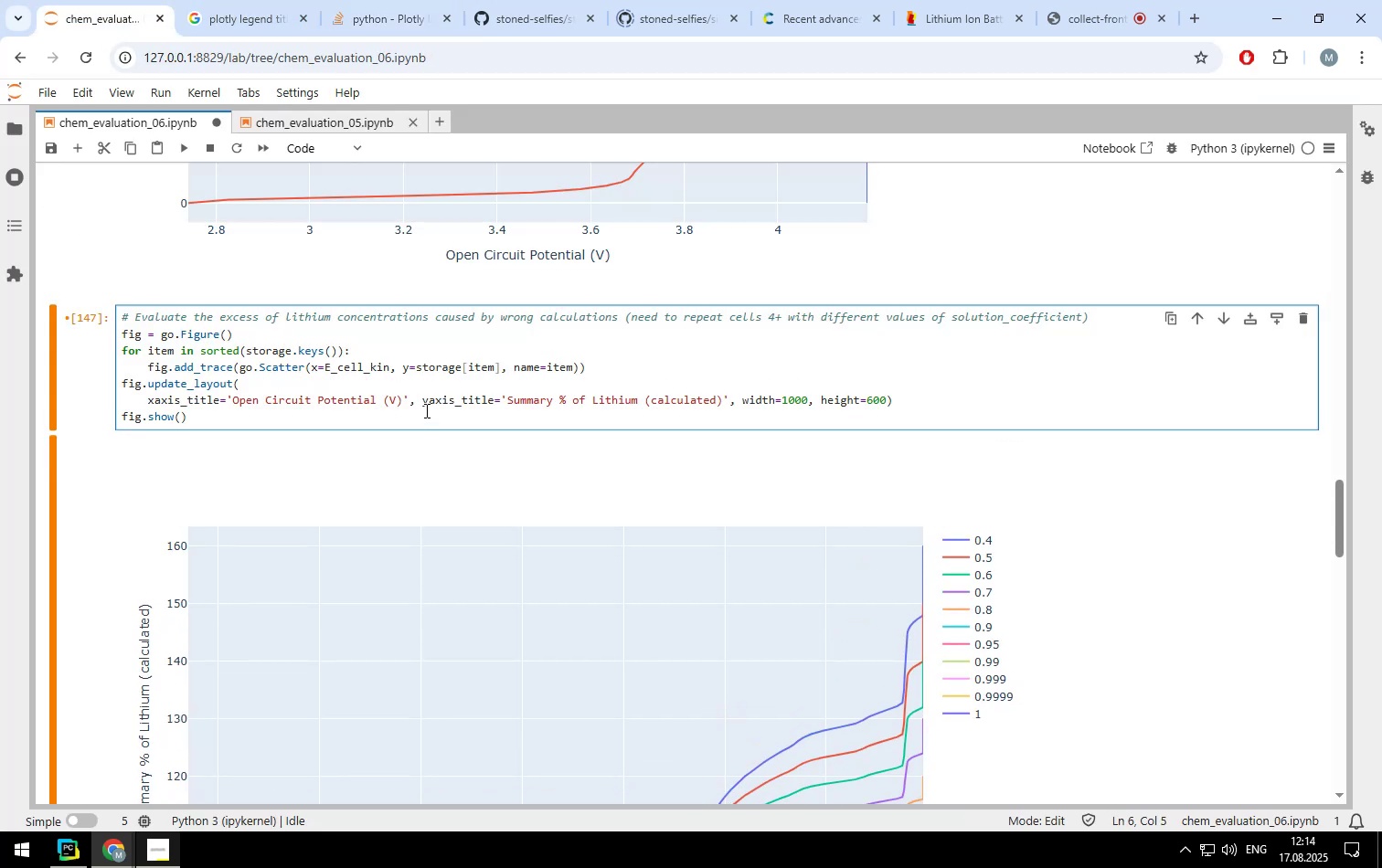 
left_click([422, 406])
 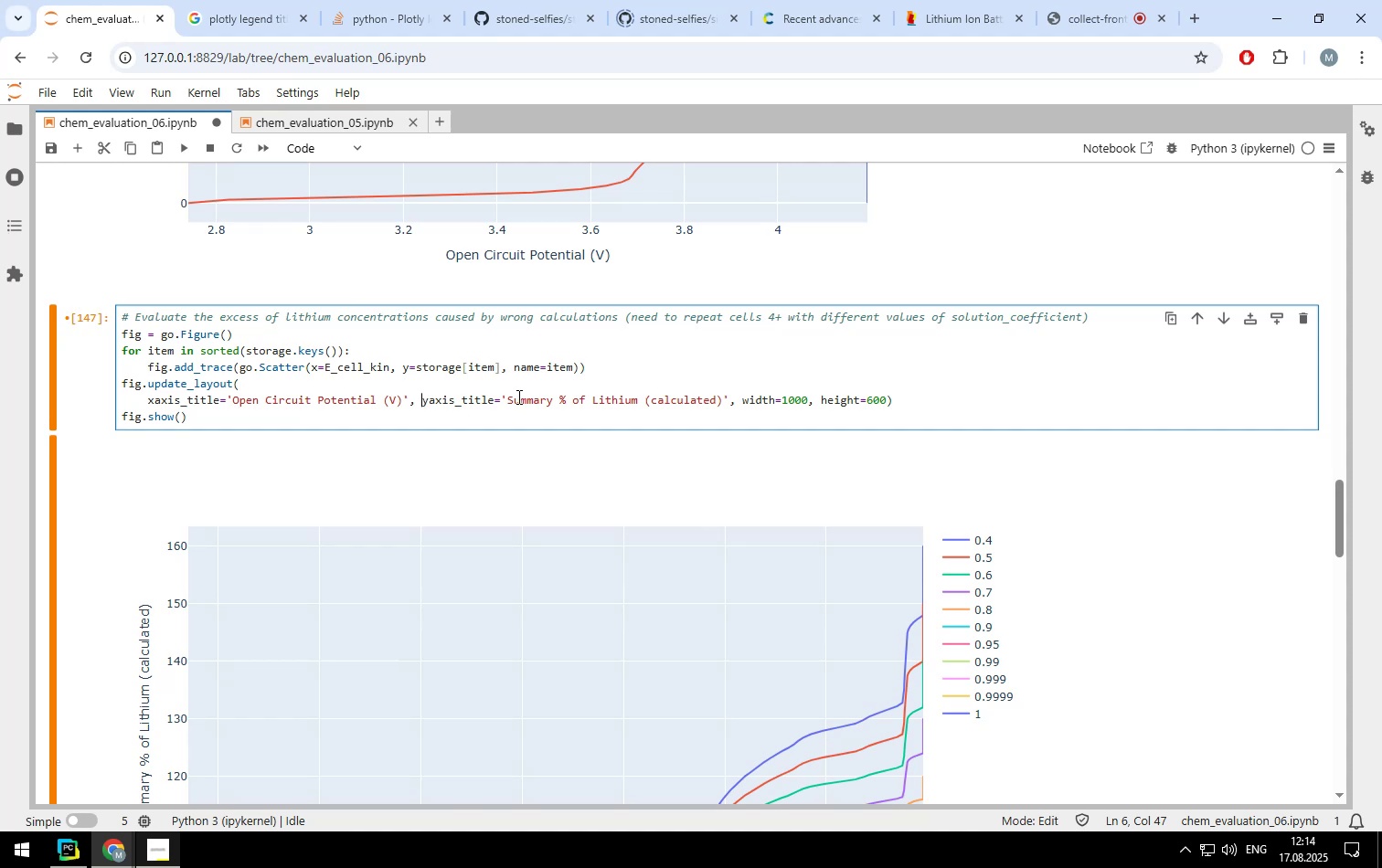 
key(Backspace)
 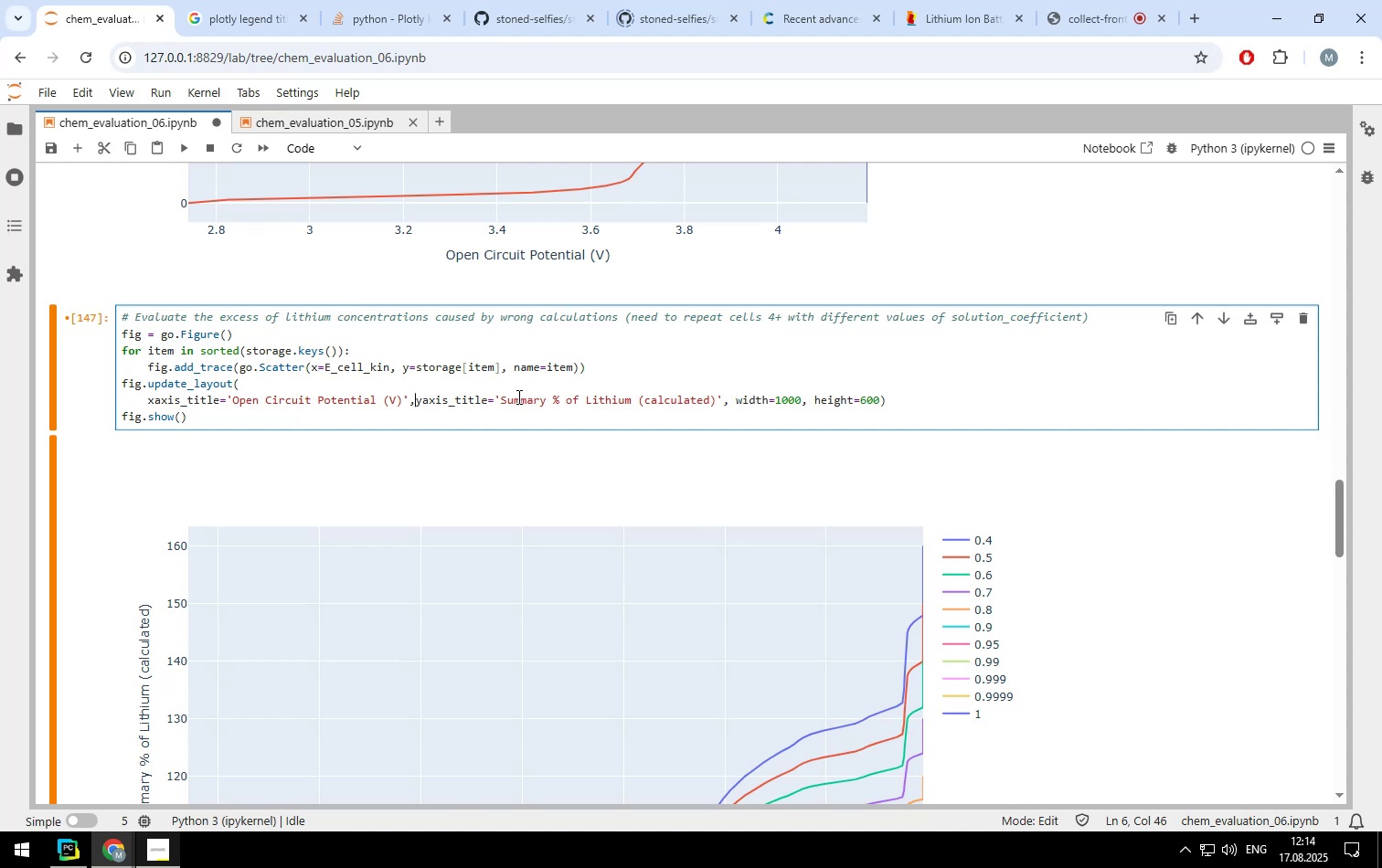 
key(Enter)
 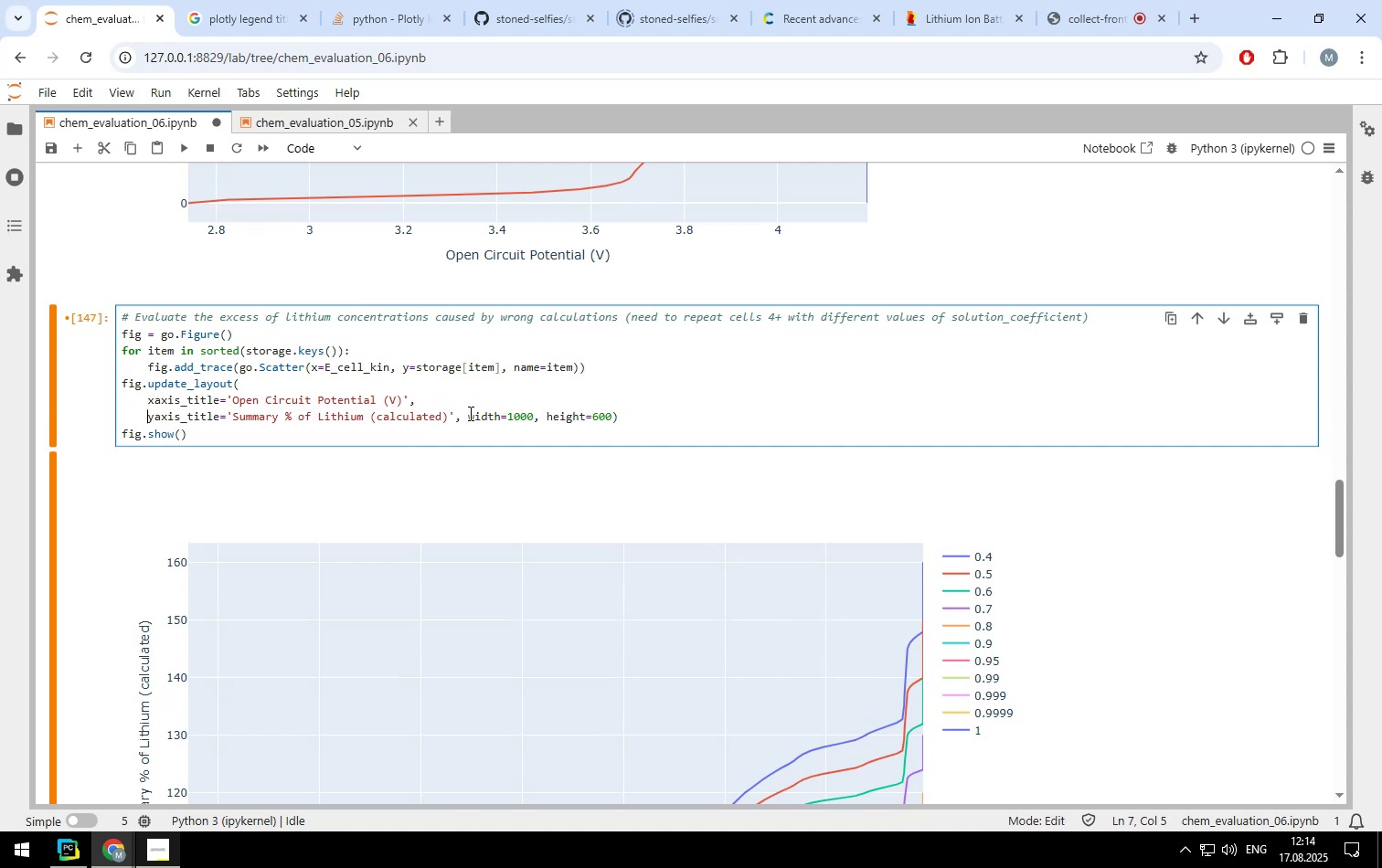 
left_click([468, 416])
 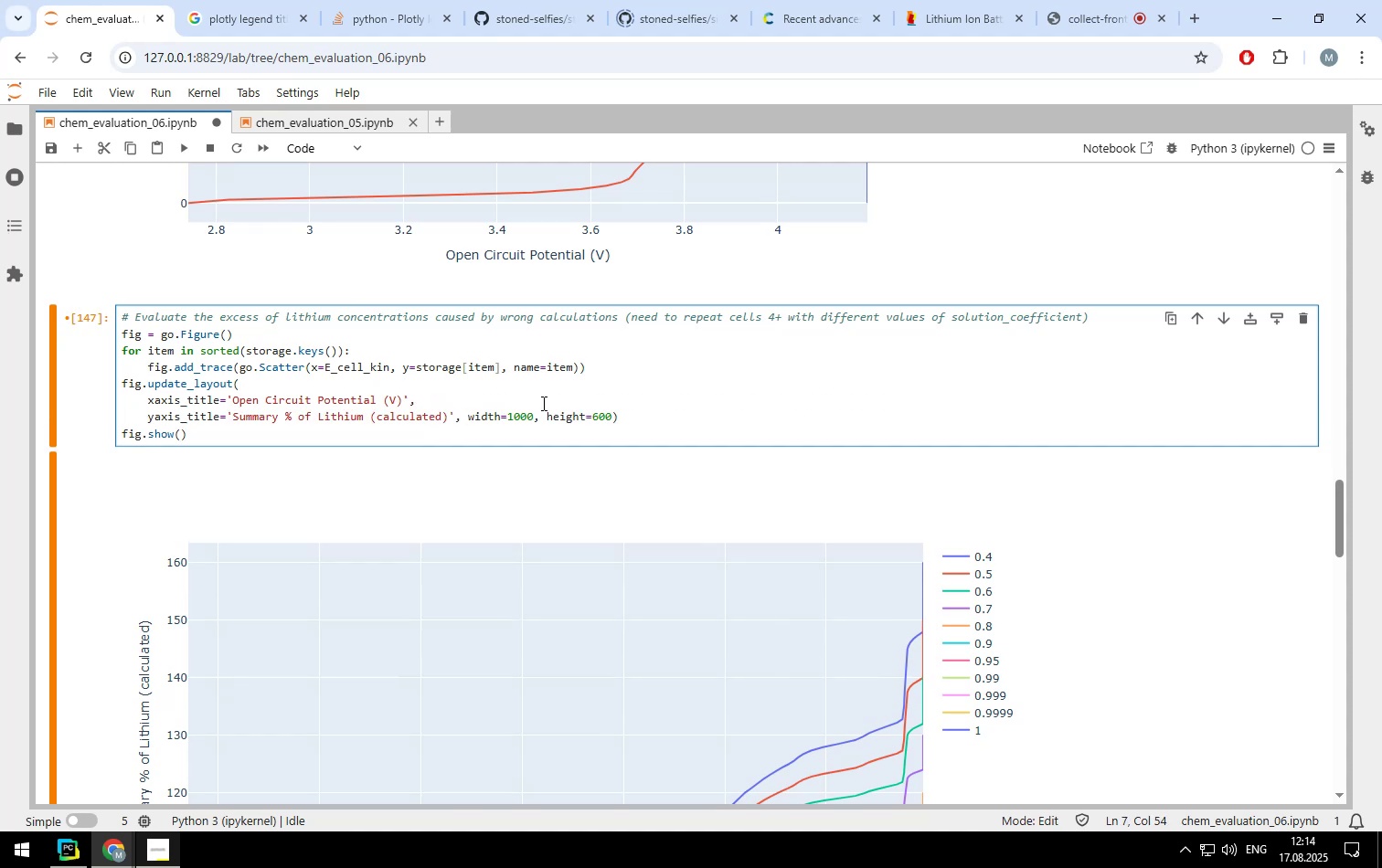 
key(Backspace)
 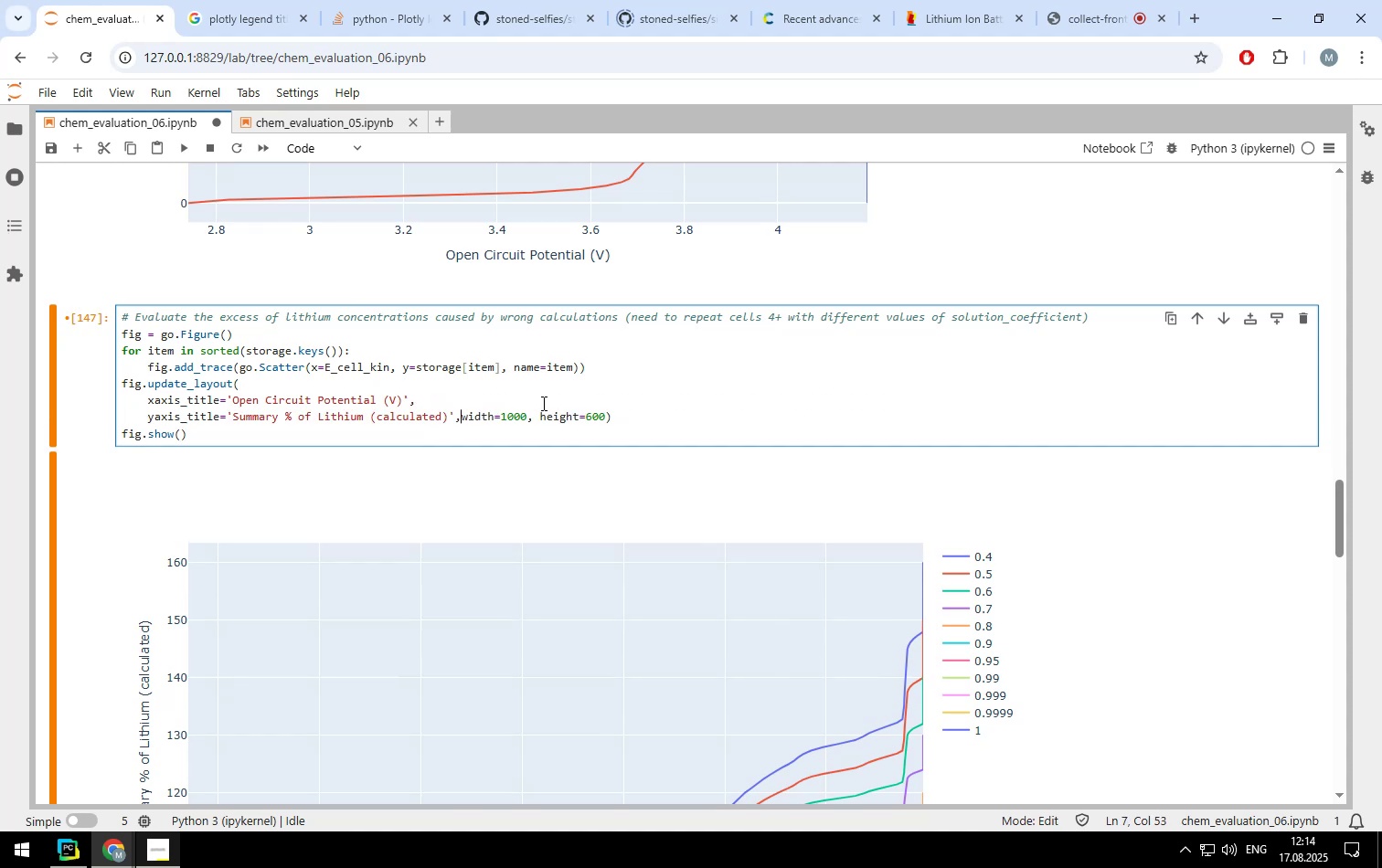 
key(Enter)
 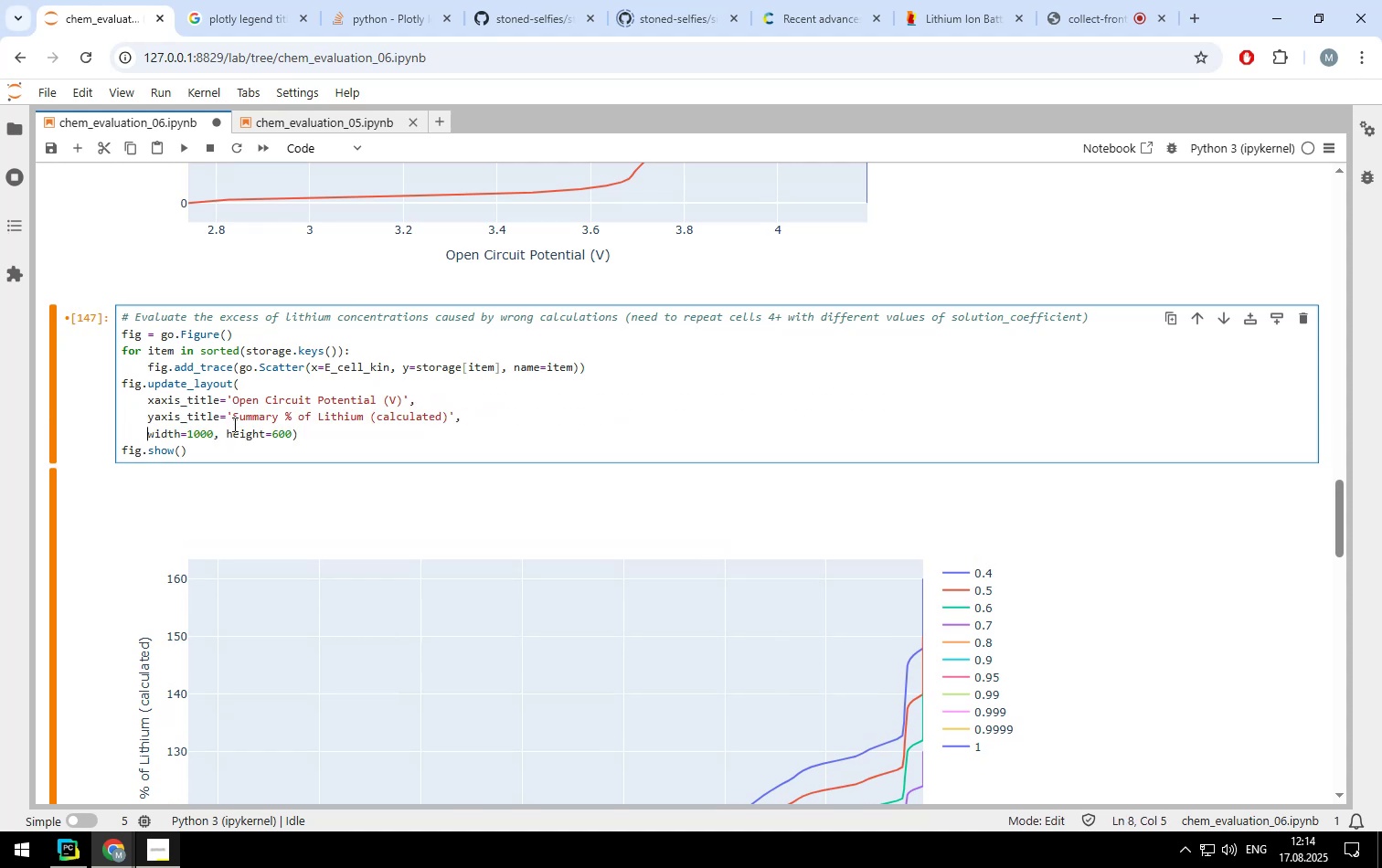 
left_click([231, 429])
 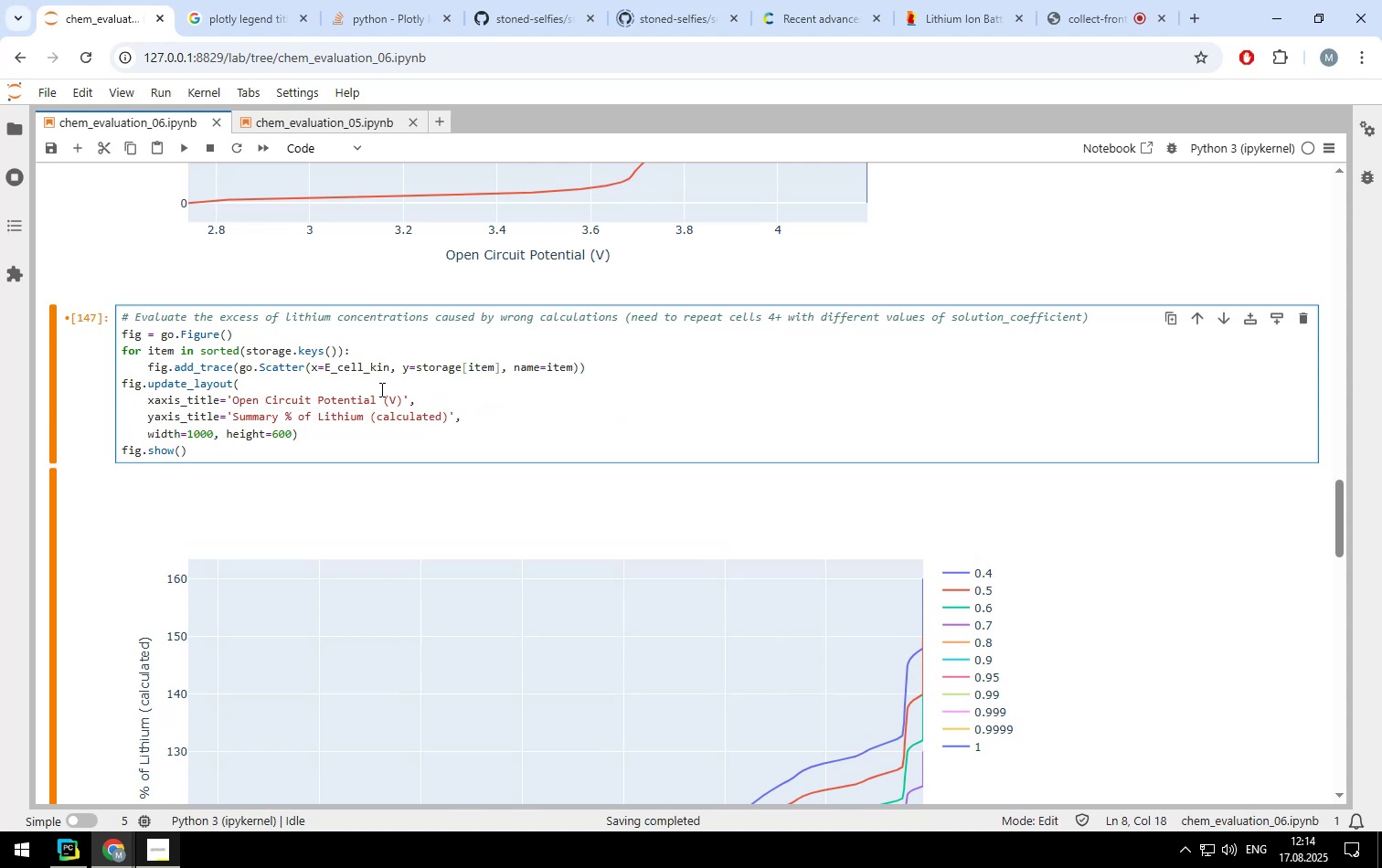 
key(ArrowLeft)
 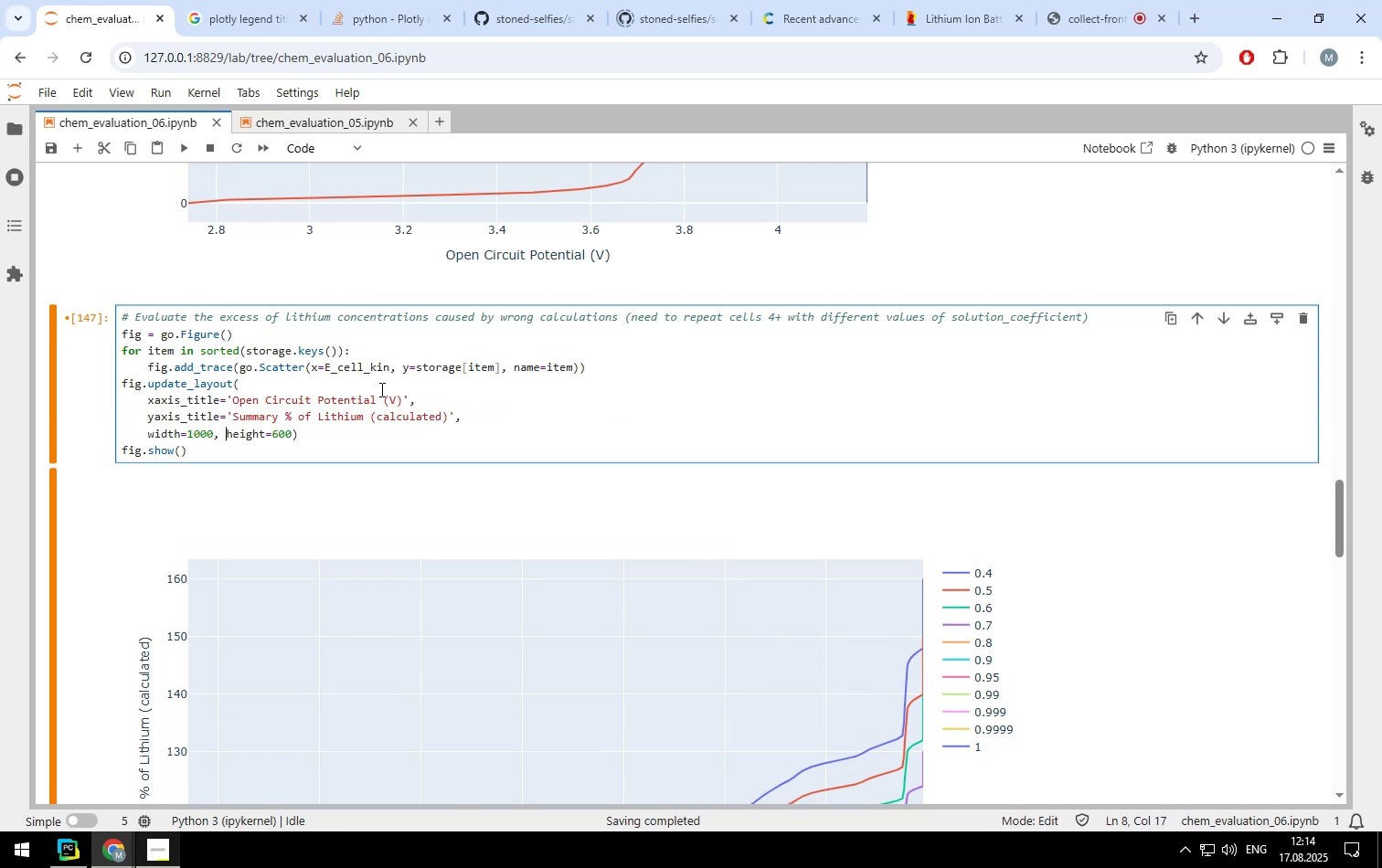 
key(Backspace)
 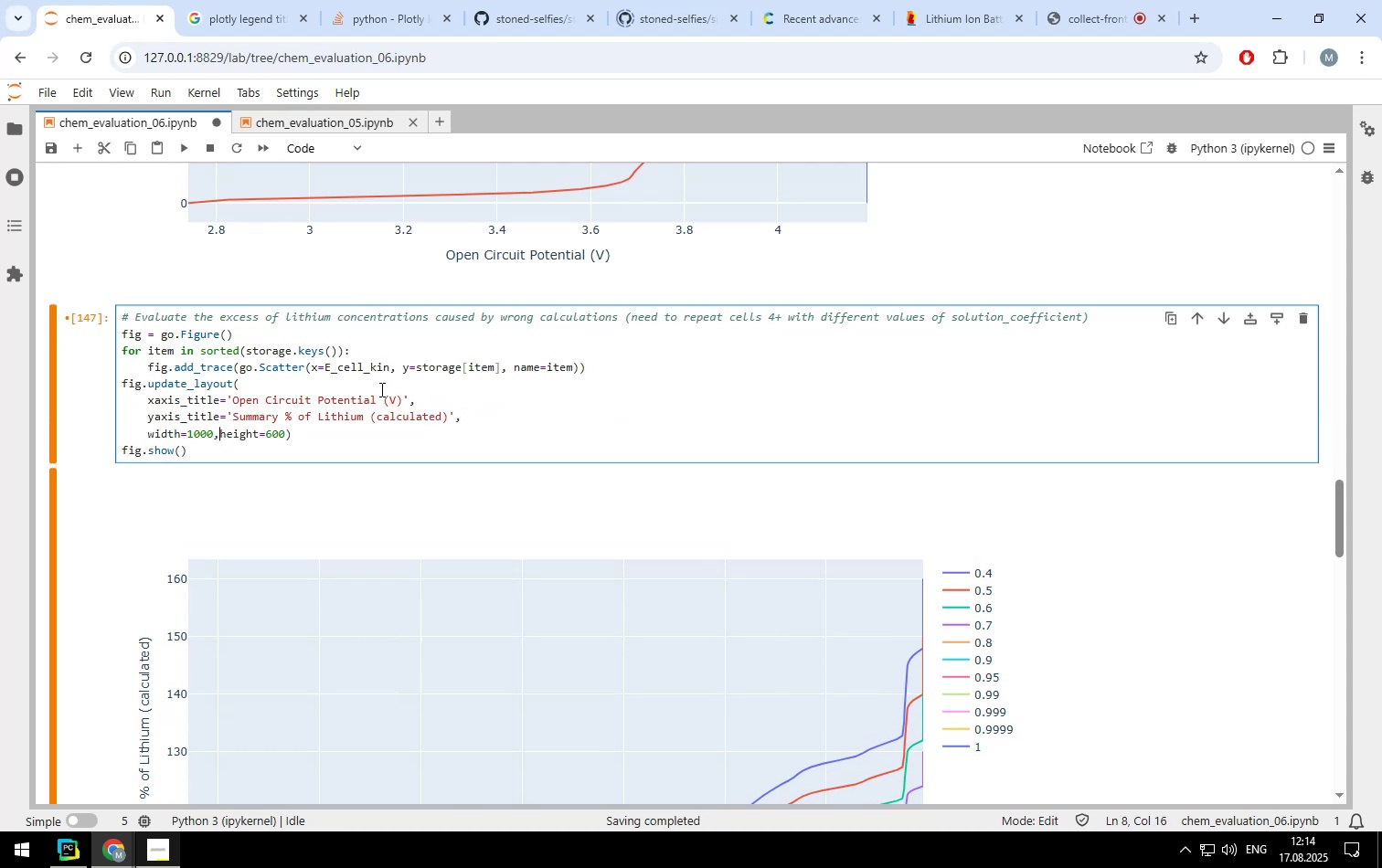 
key(Enter)
 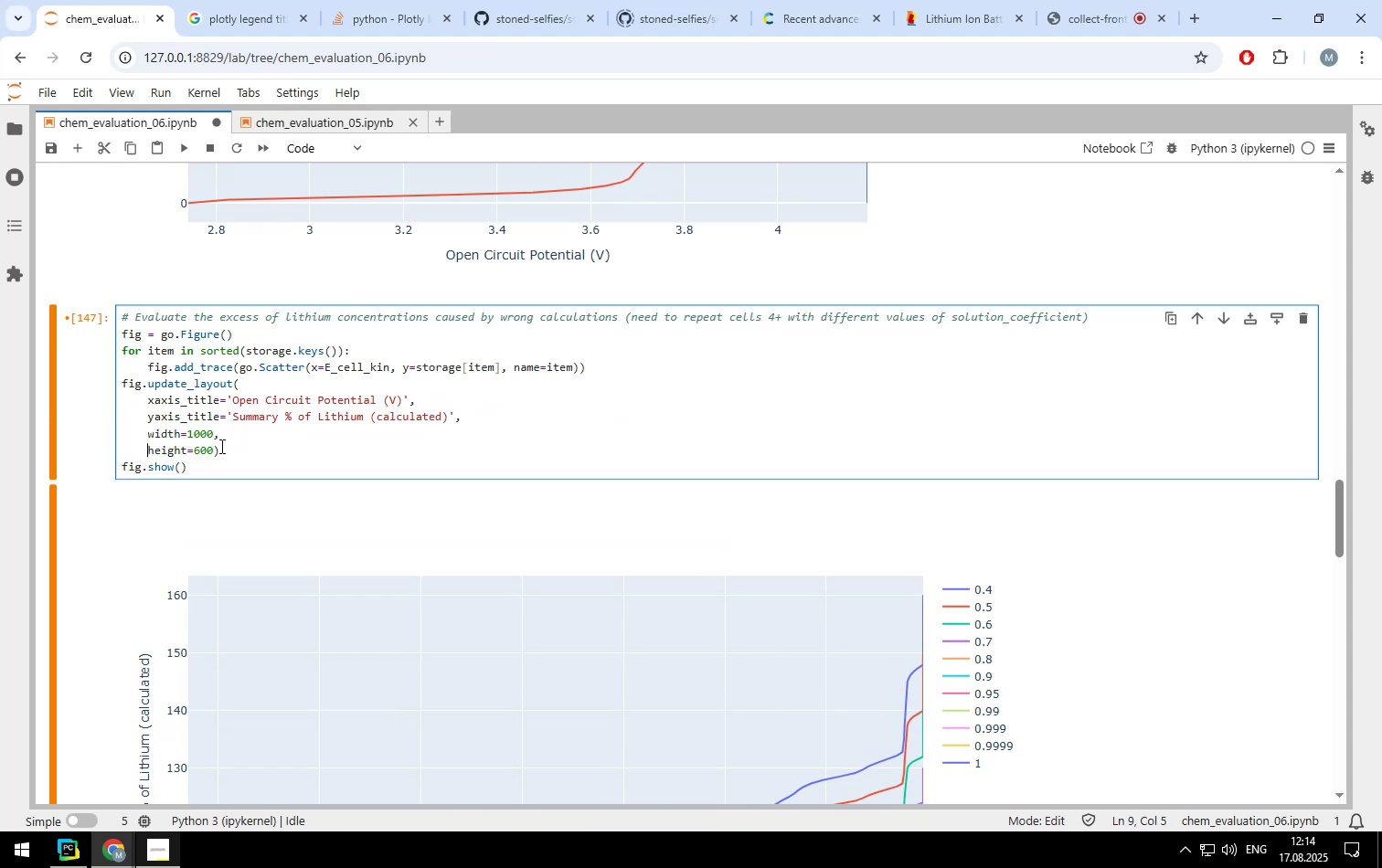 
left_click([216, 448])
 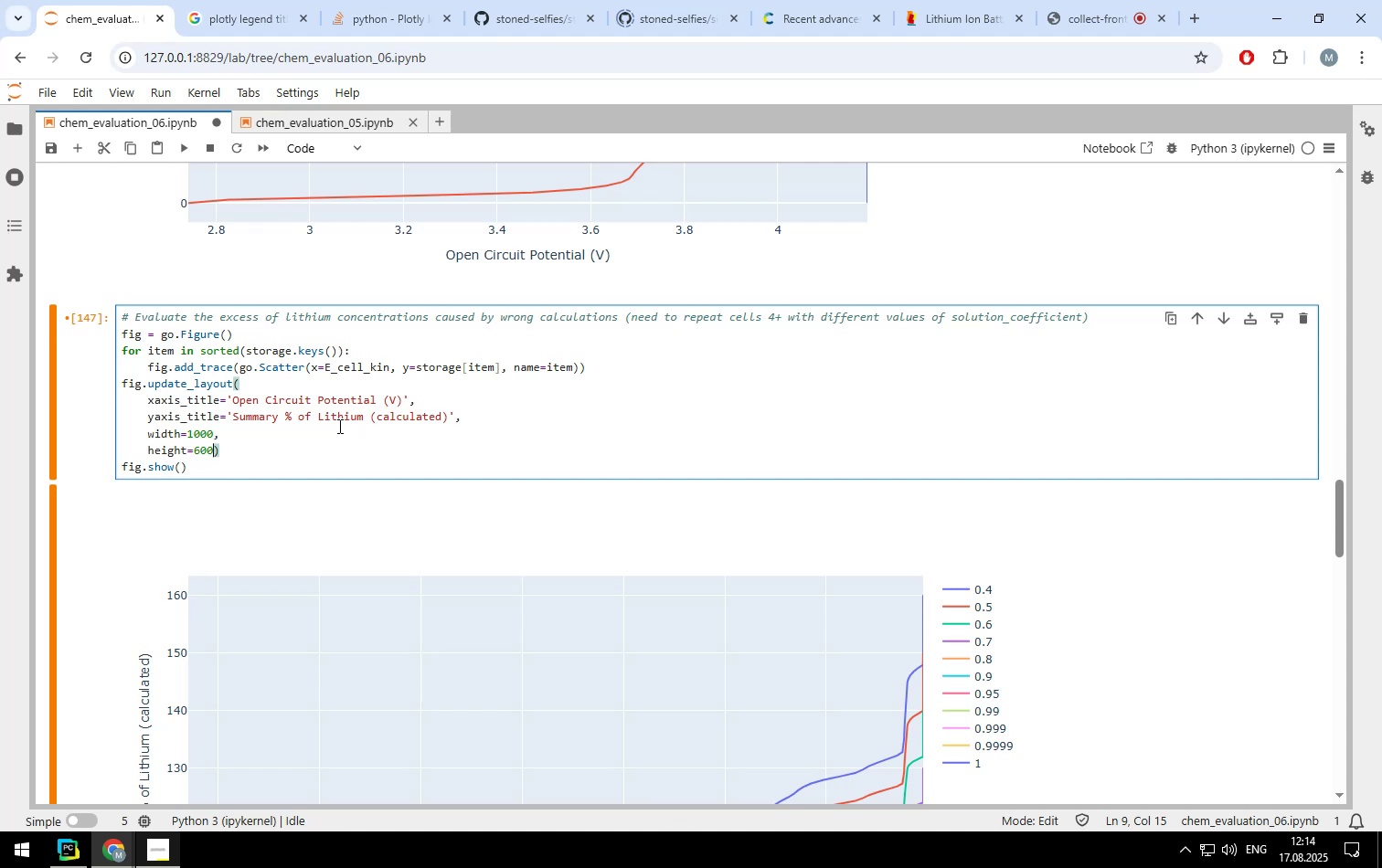 
key(Enter)
 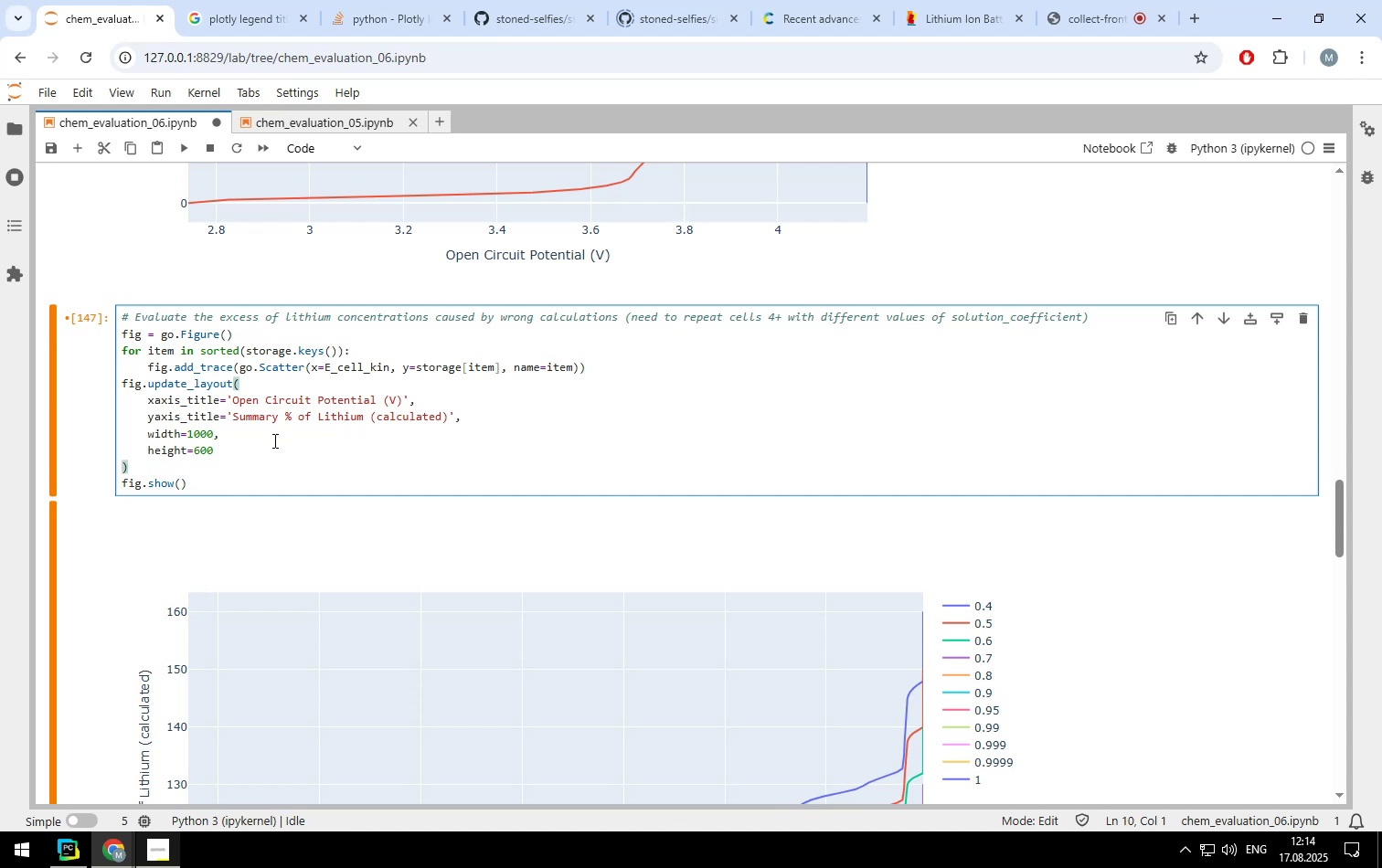 
left_click([268, 451])
 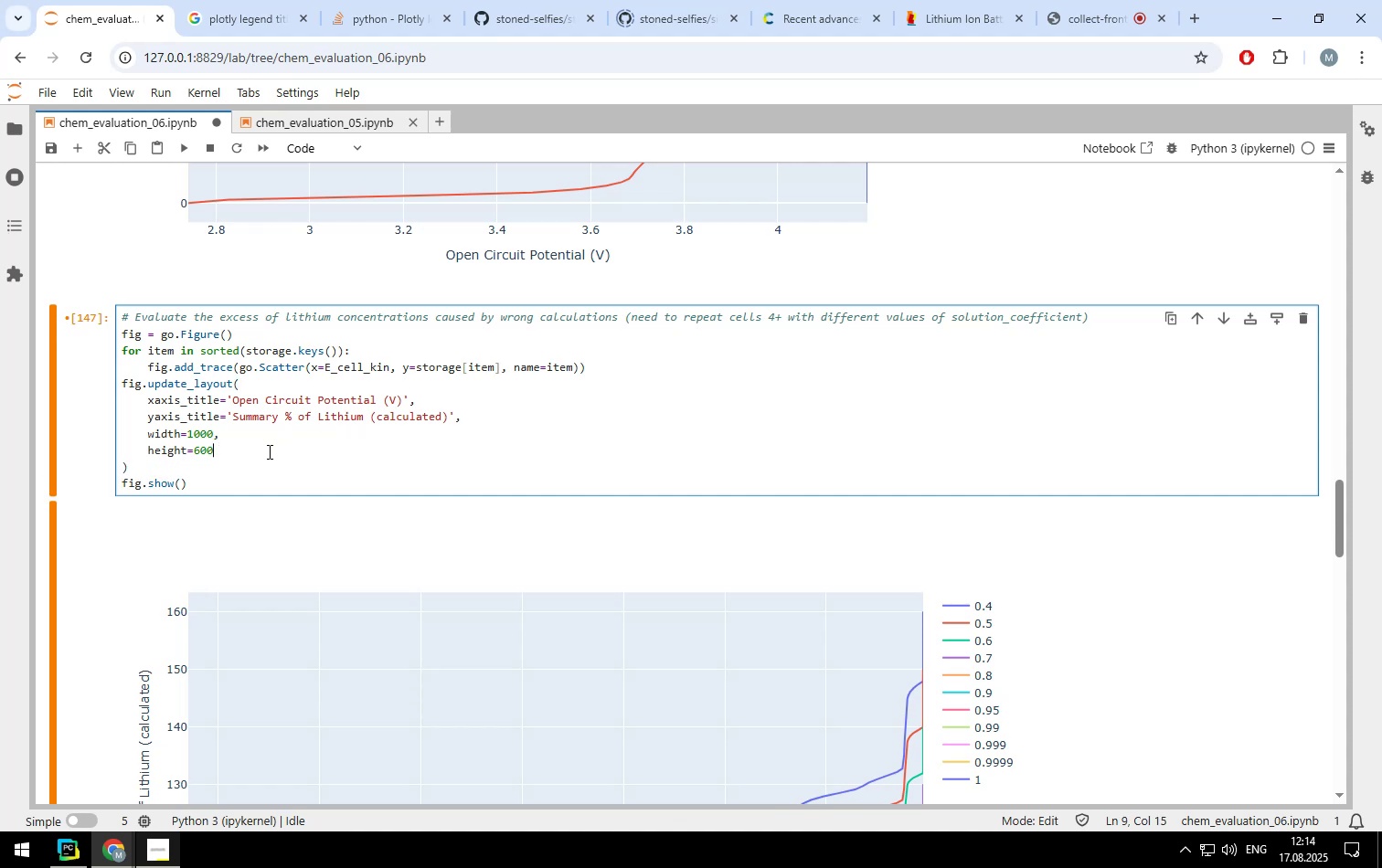 
key(Comma)
 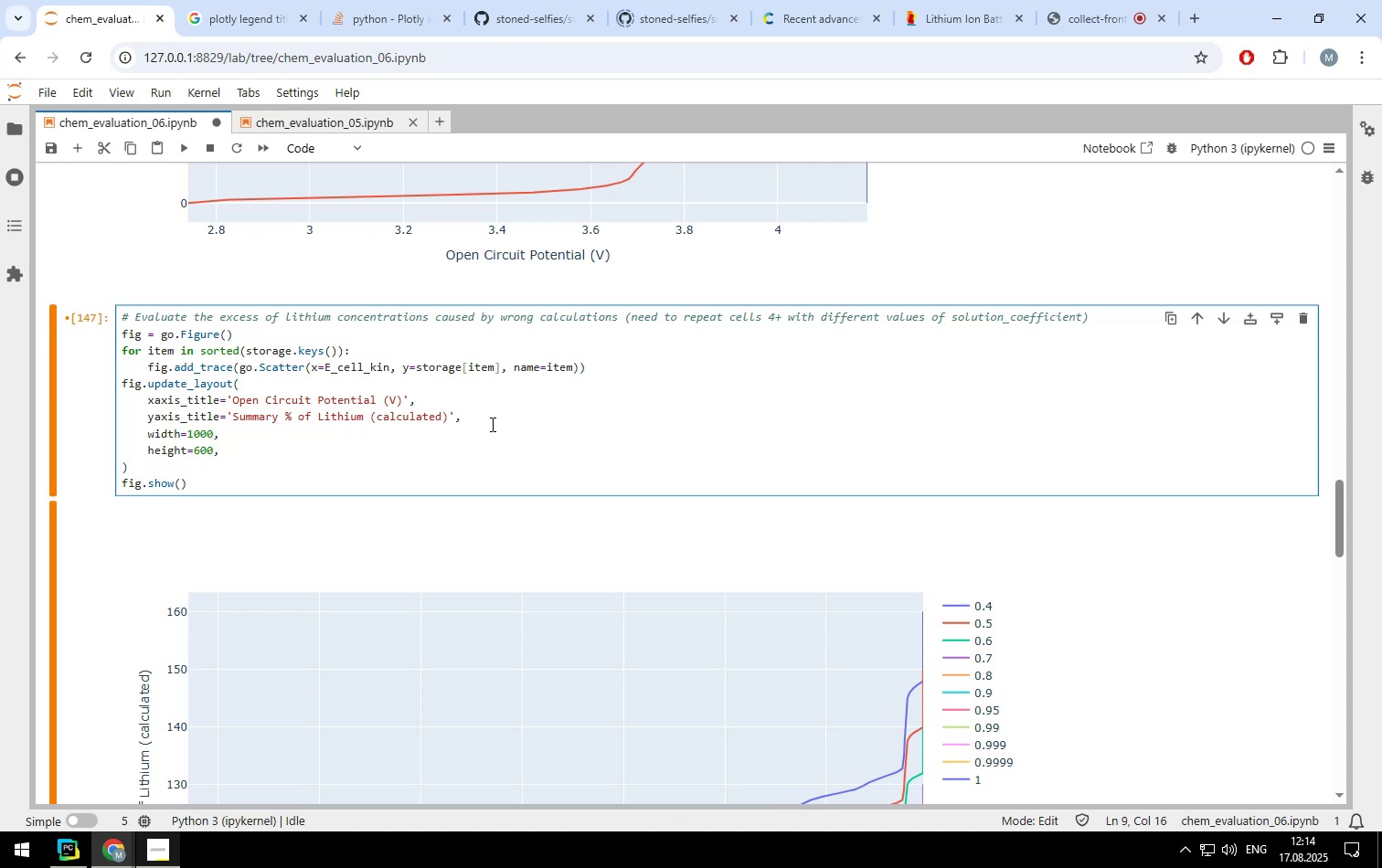 
left_click([490, 421])
 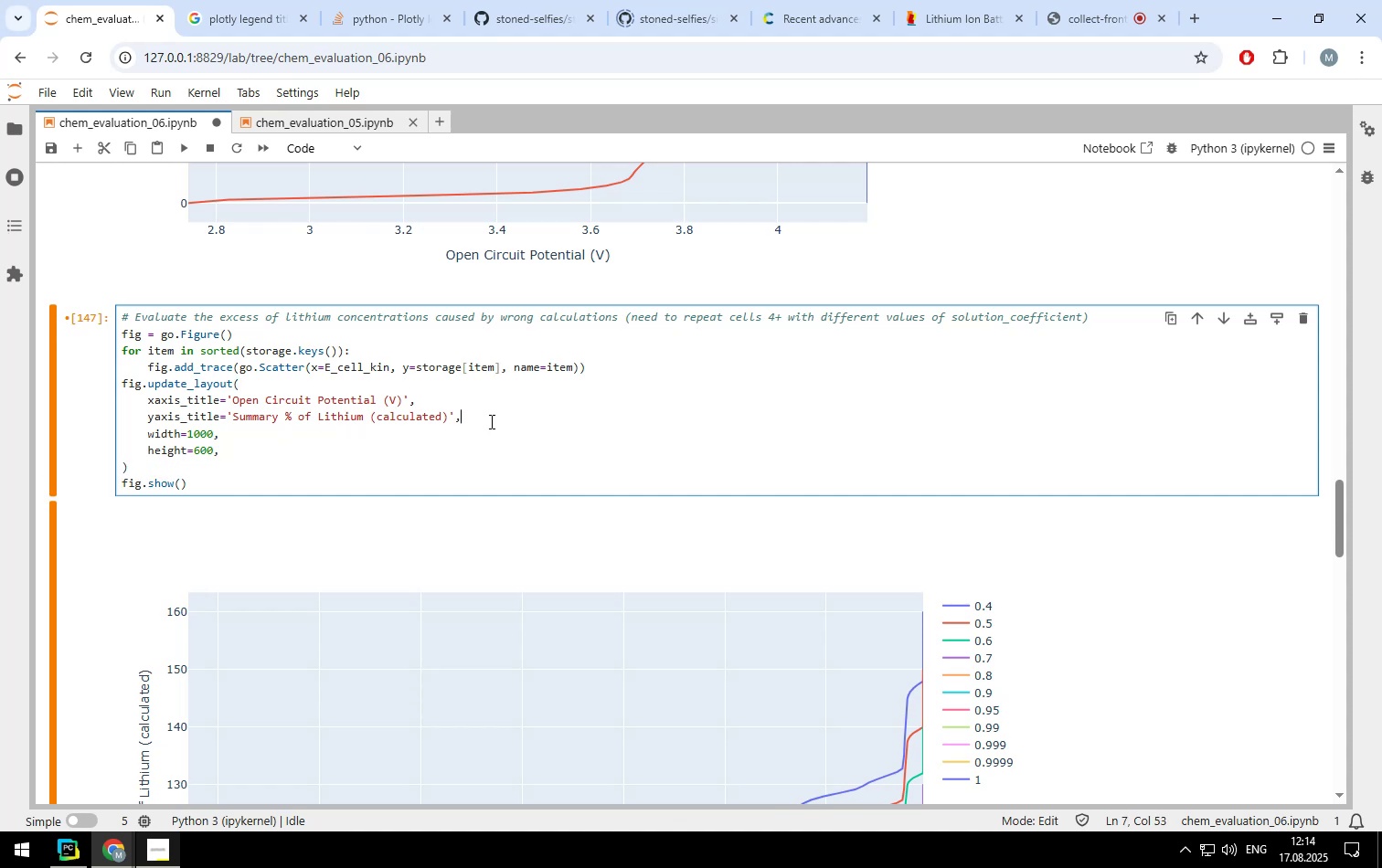 
key(Enter)
 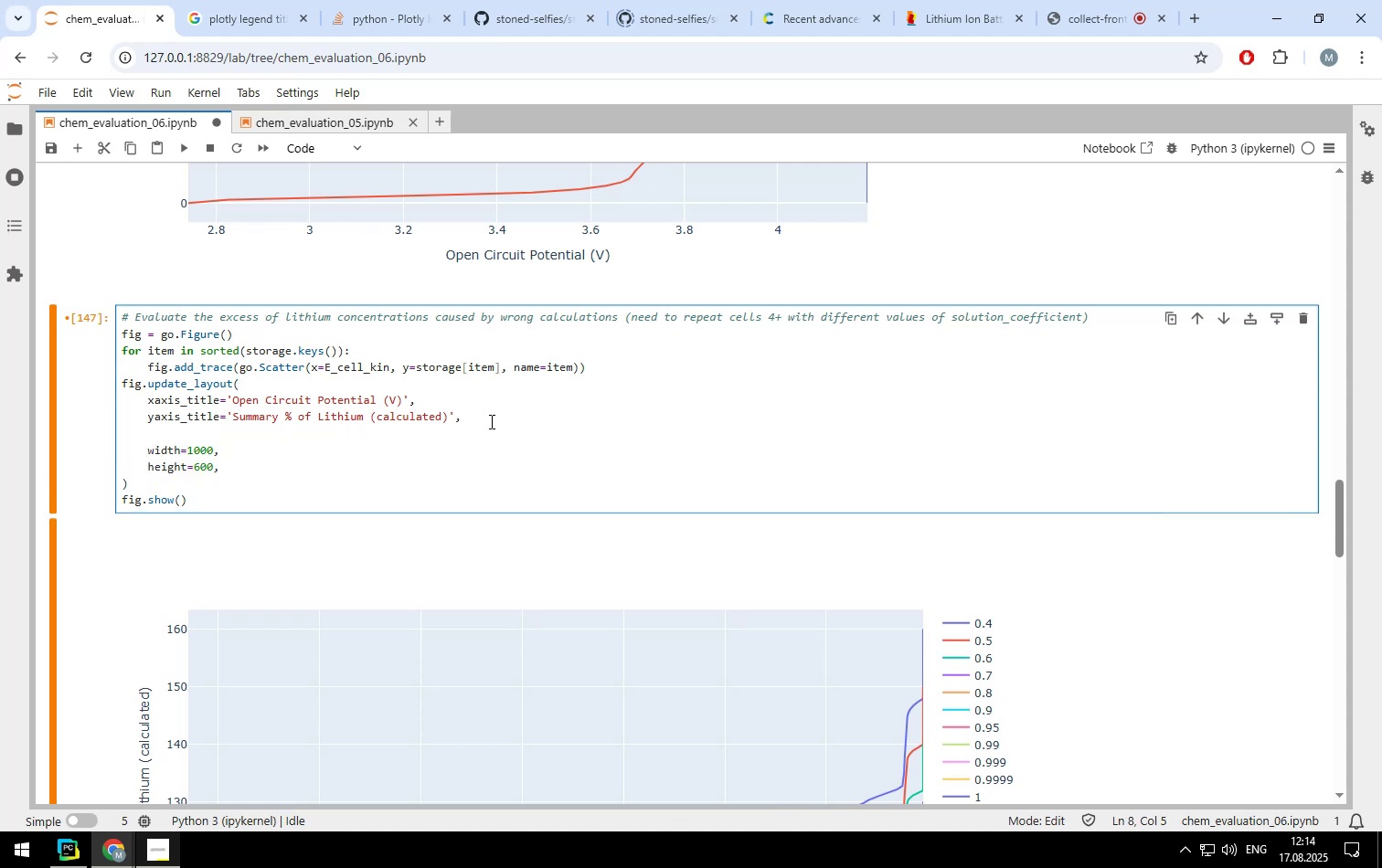 
type(legend_title_text='')
 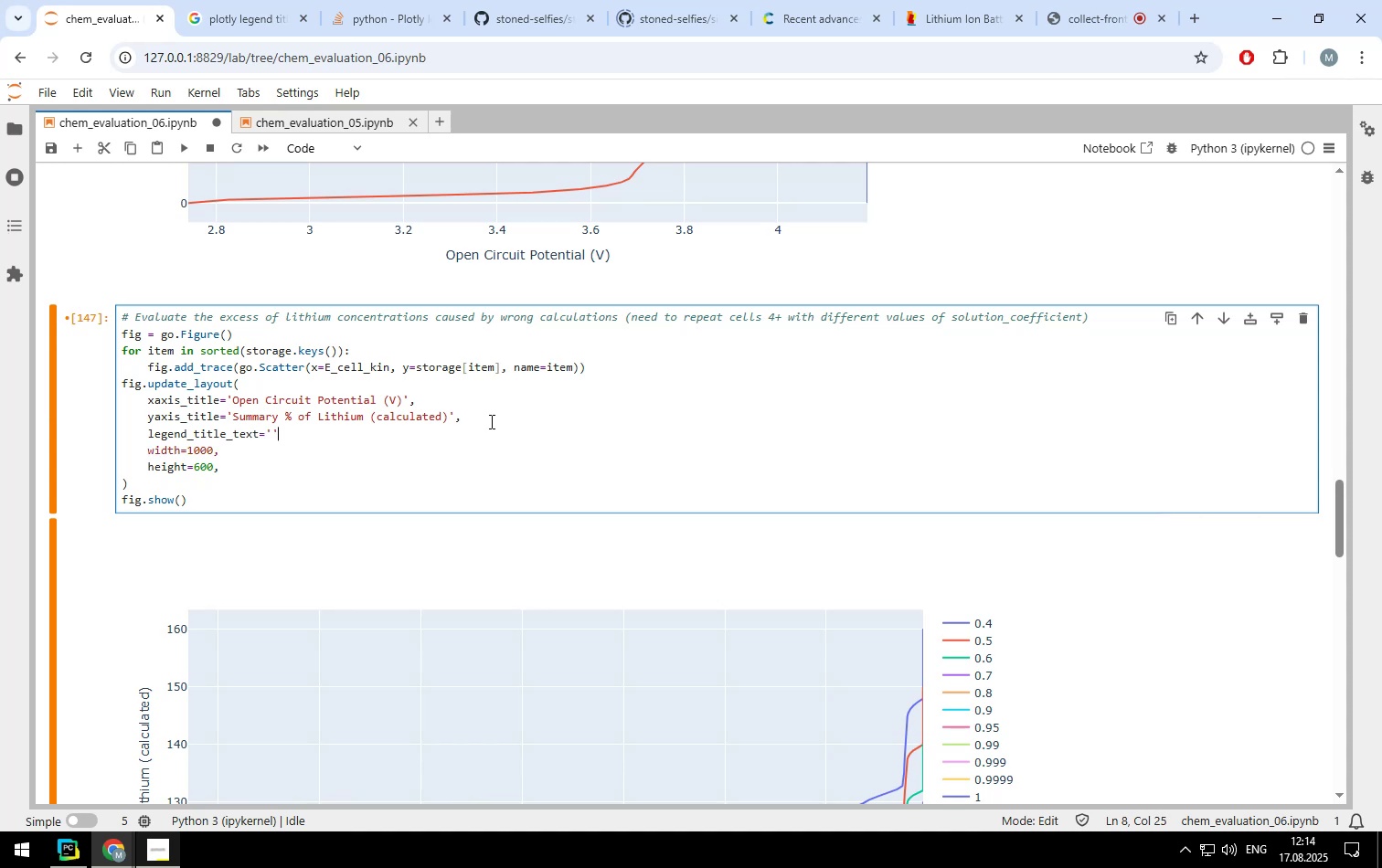 
key(ArrowLeft)
 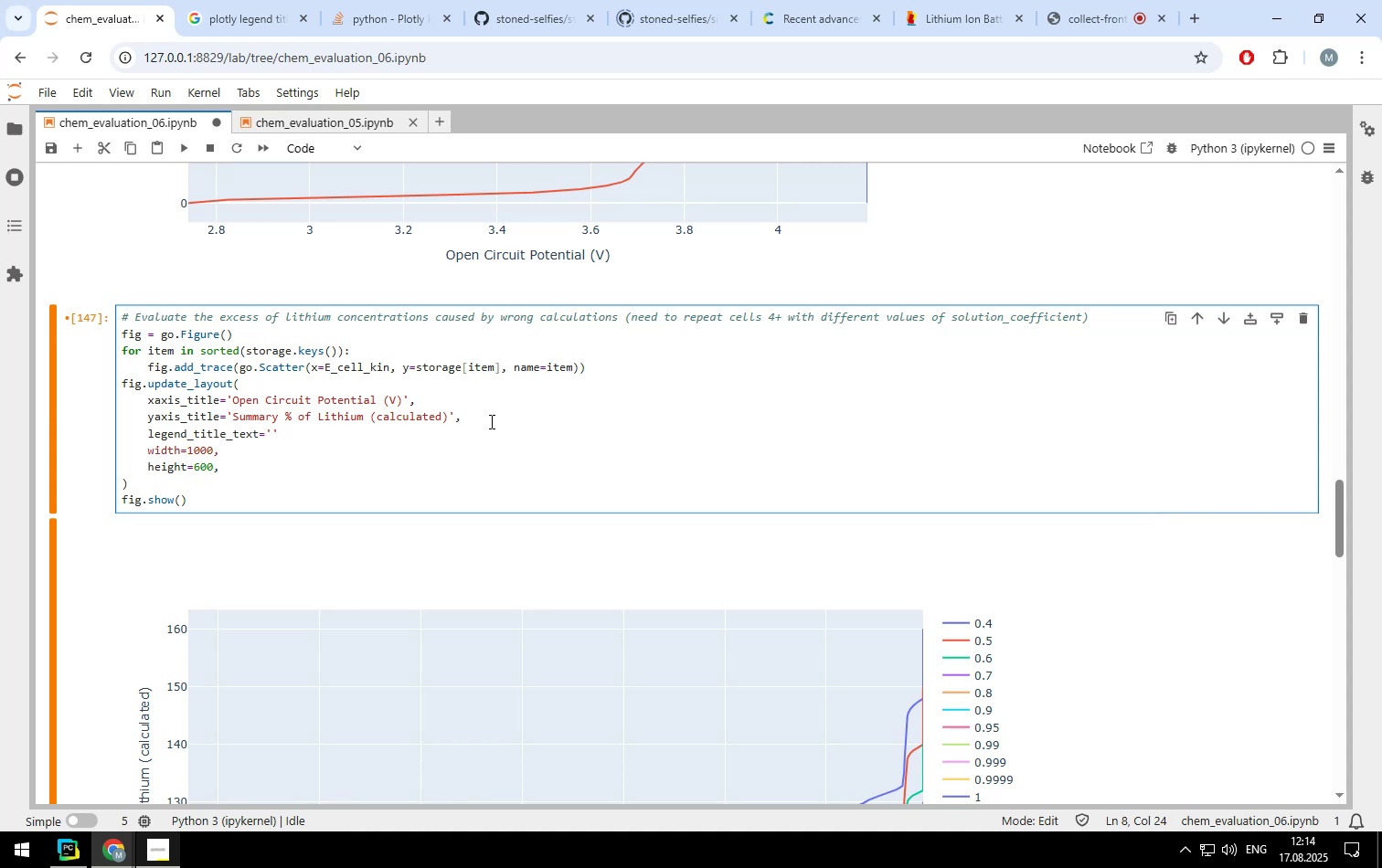 
type(So)
key(Backspace)
key(Backspace)
type(Factor of )
 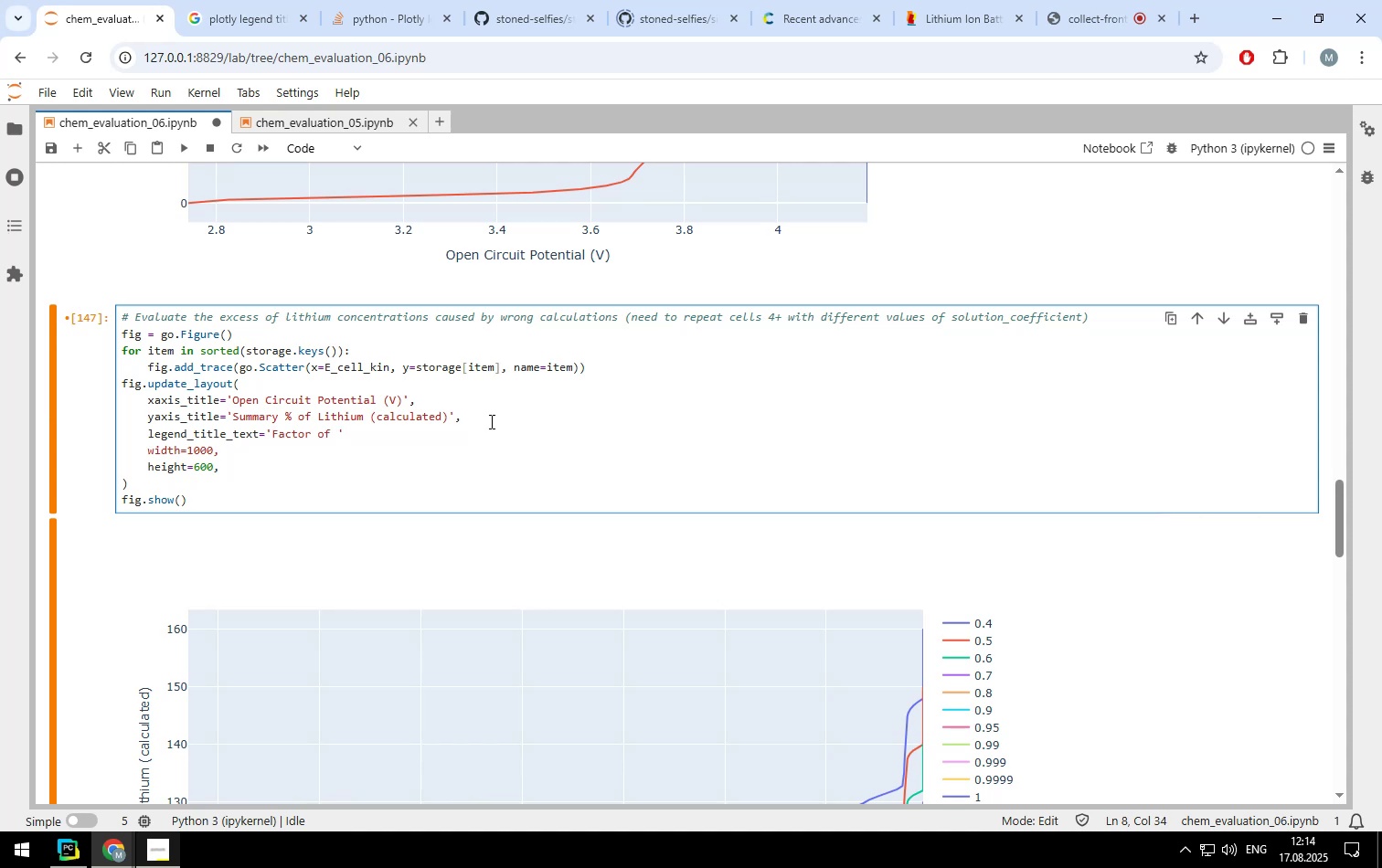 
scroll: coordinate [497, 298], scroll_direction: up, amount: 22.0
 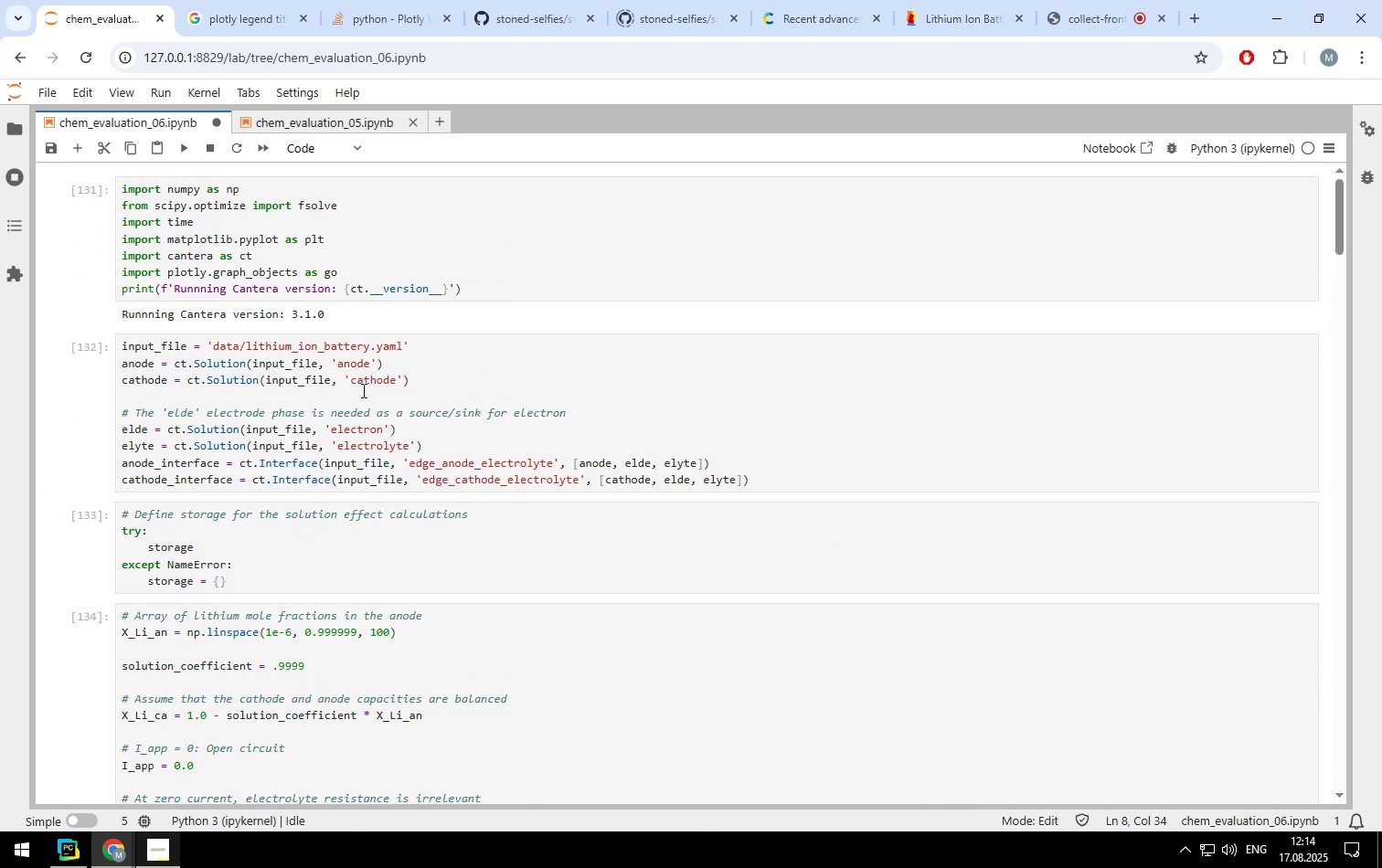 
scroll: coordinate [362, 390], scroll_direction: none, amount: 0.0
 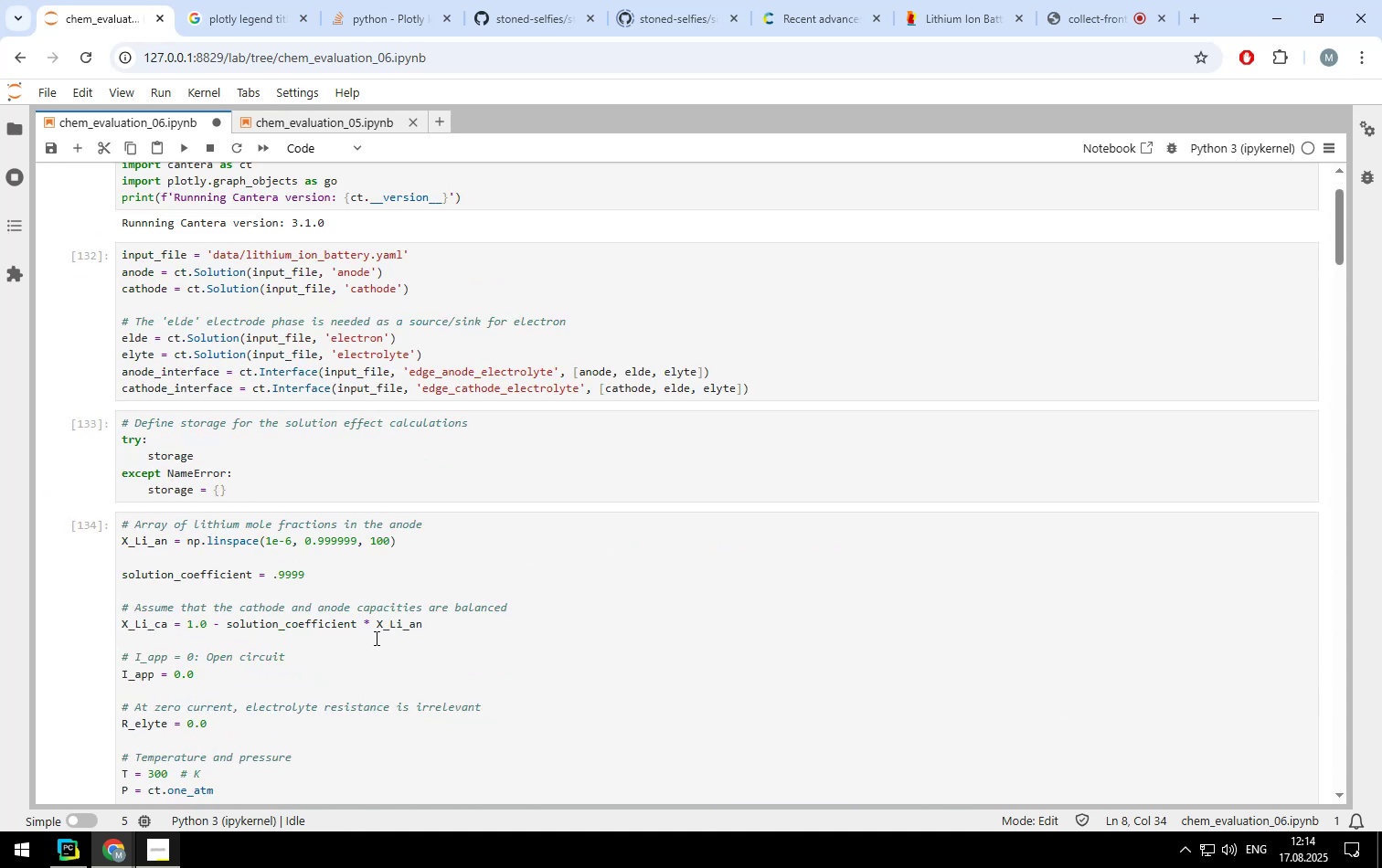 
scroll: coordinate [544, 444], scroll_direction: down, amount: 24.0
 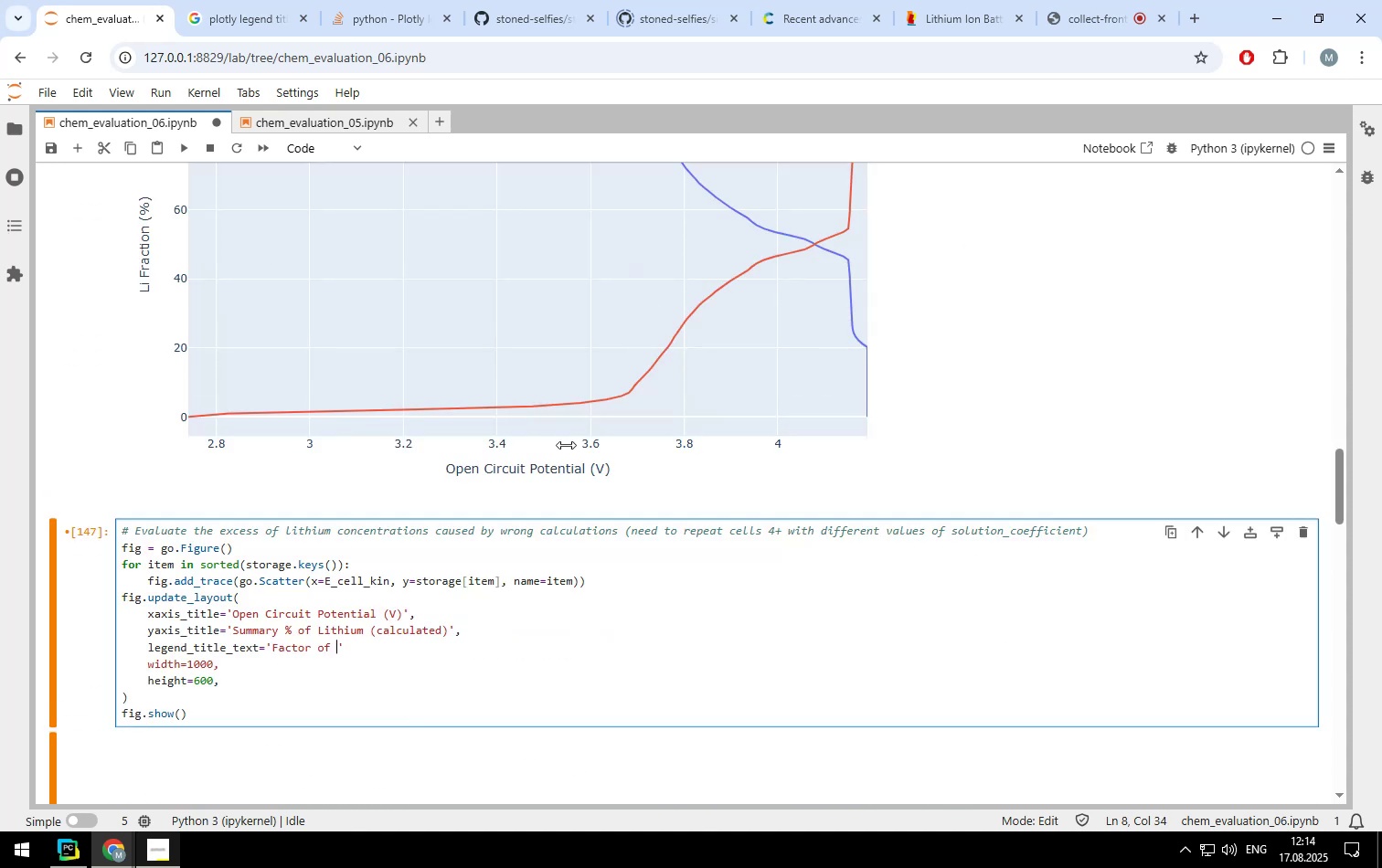 
type(anode lithium)
 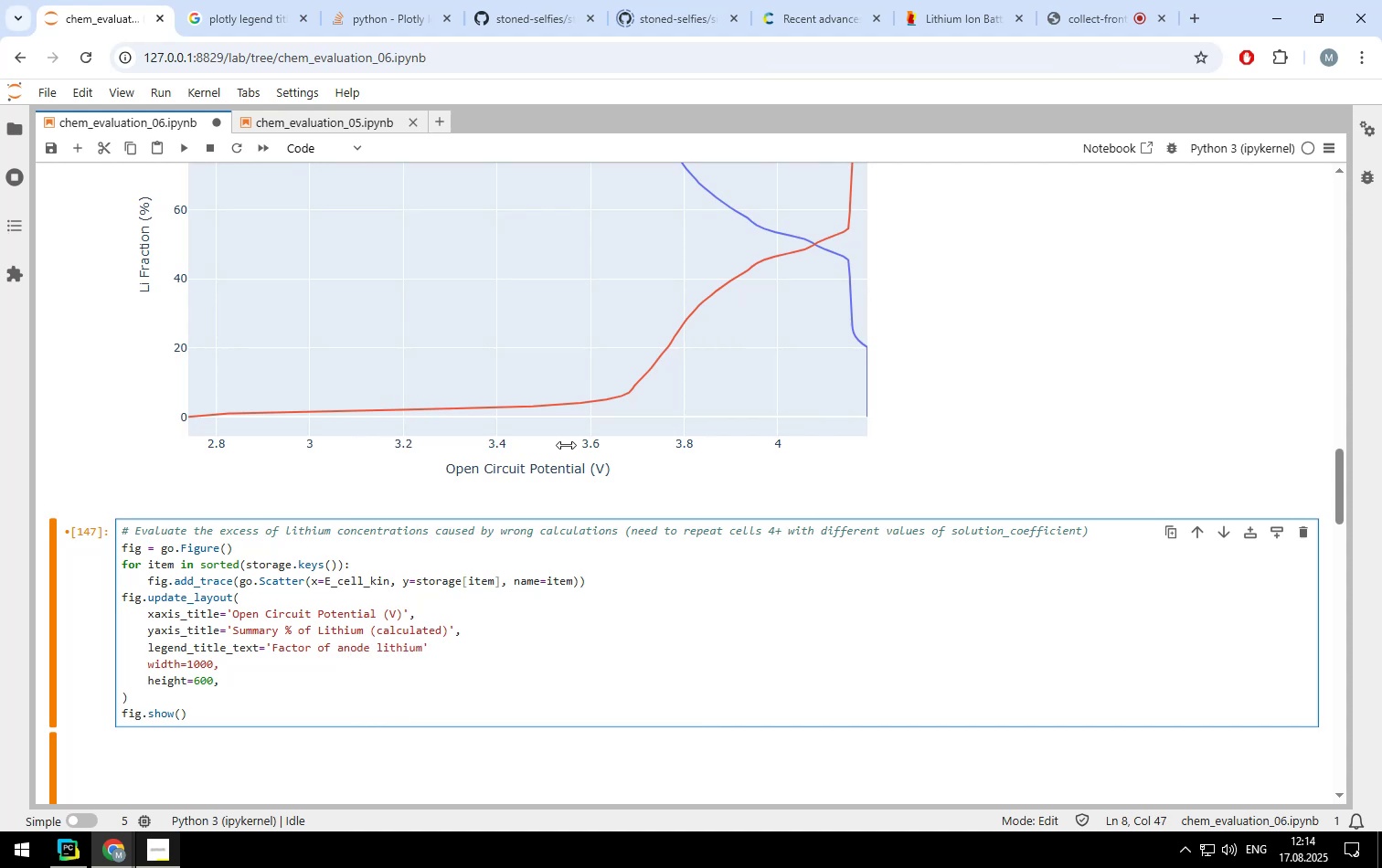 
key(ArrowRight)
 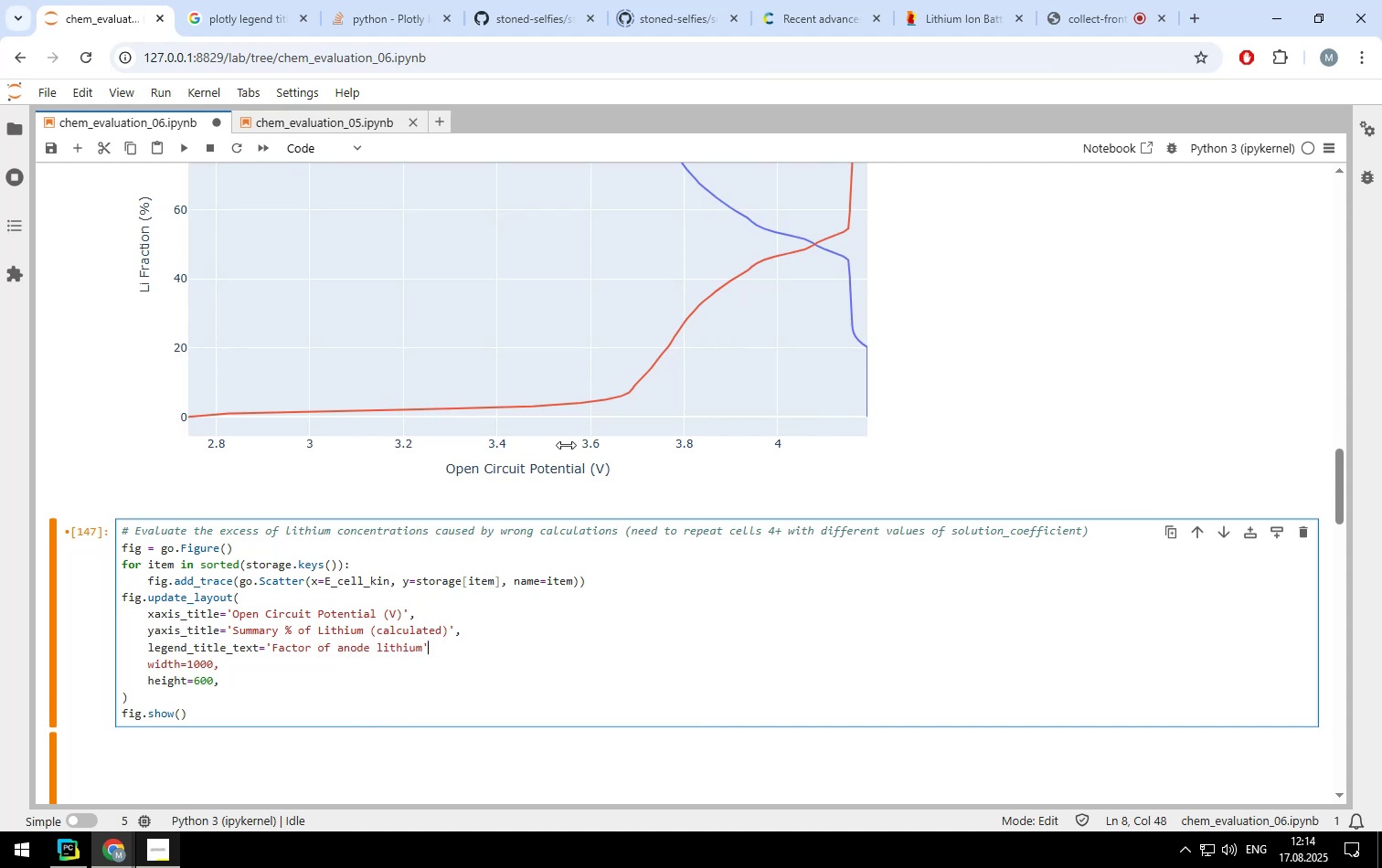 
key(Comma)
 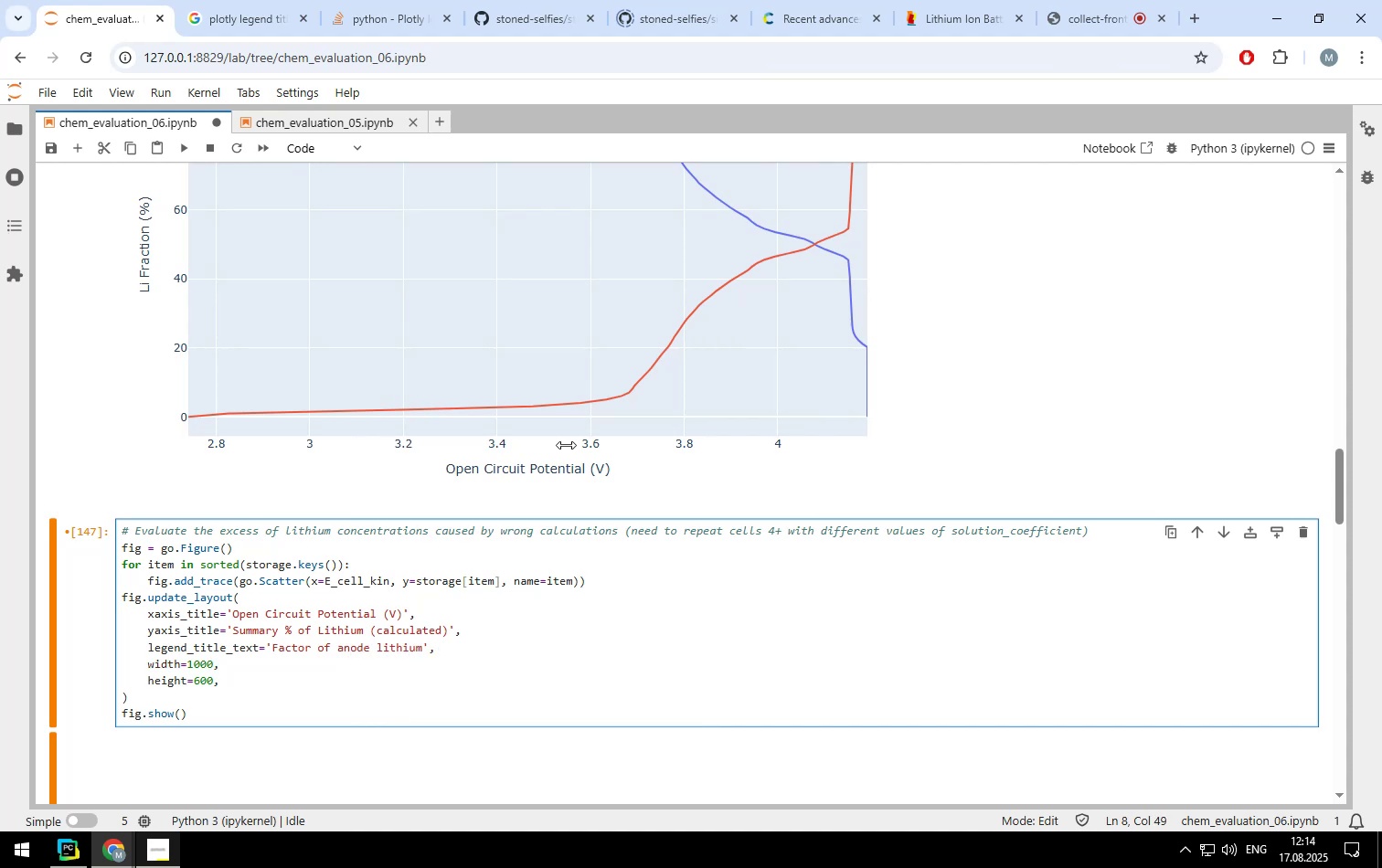 
key(Control+ControlLeft)
 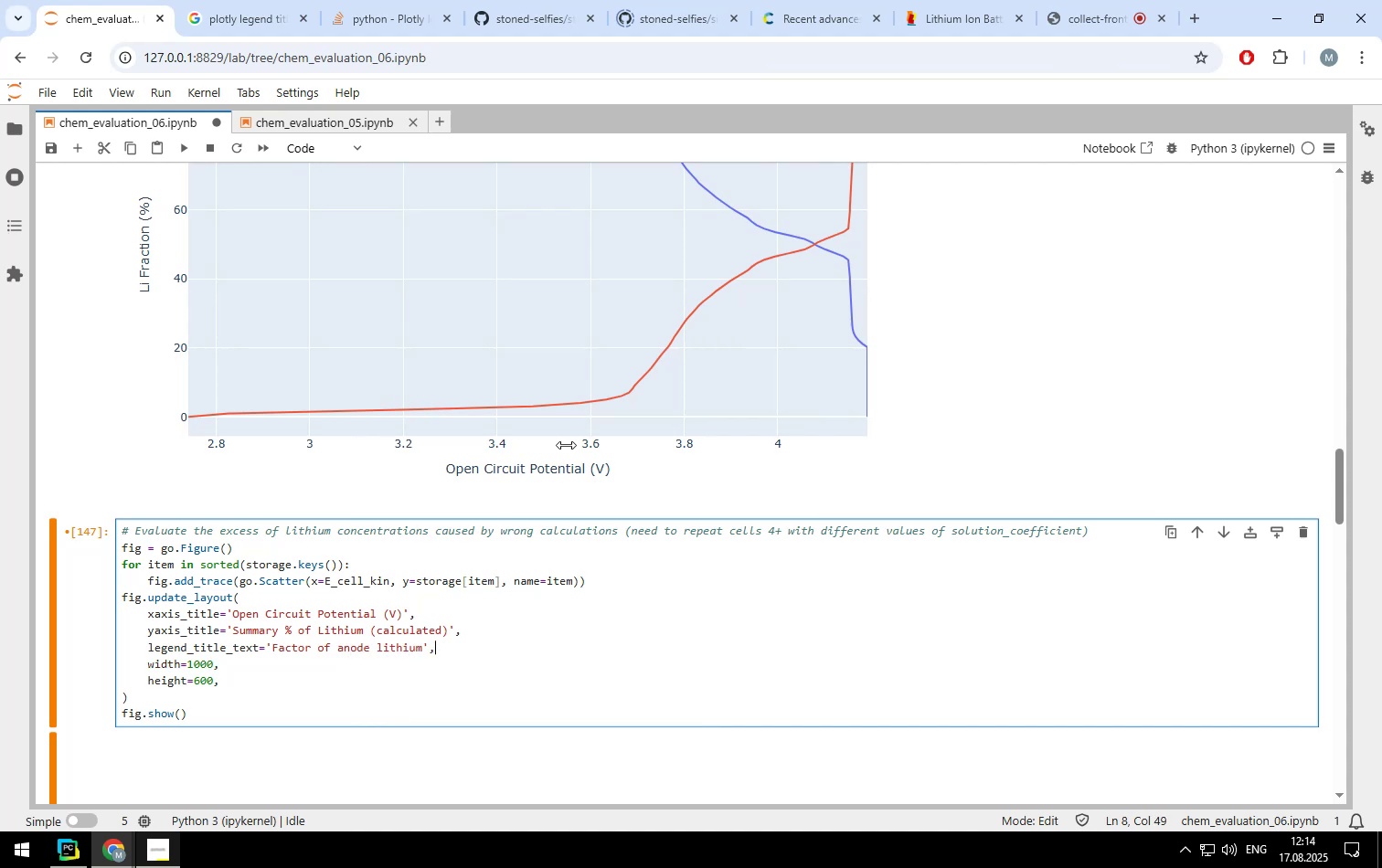 
key(Control+Enter)
 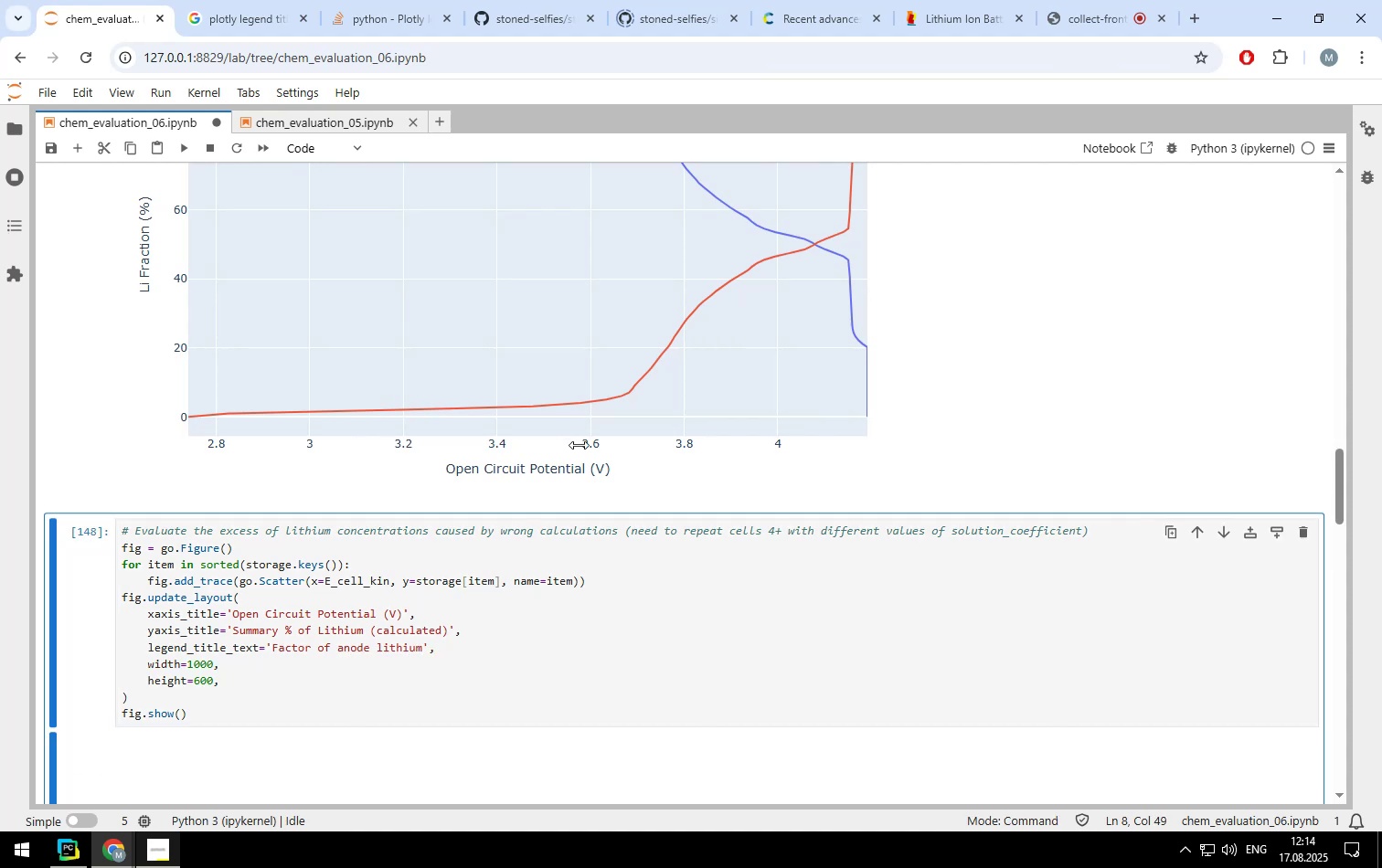 
scroll: coordinate [1065, 508], scroll_direction: down, amount: 5.0
 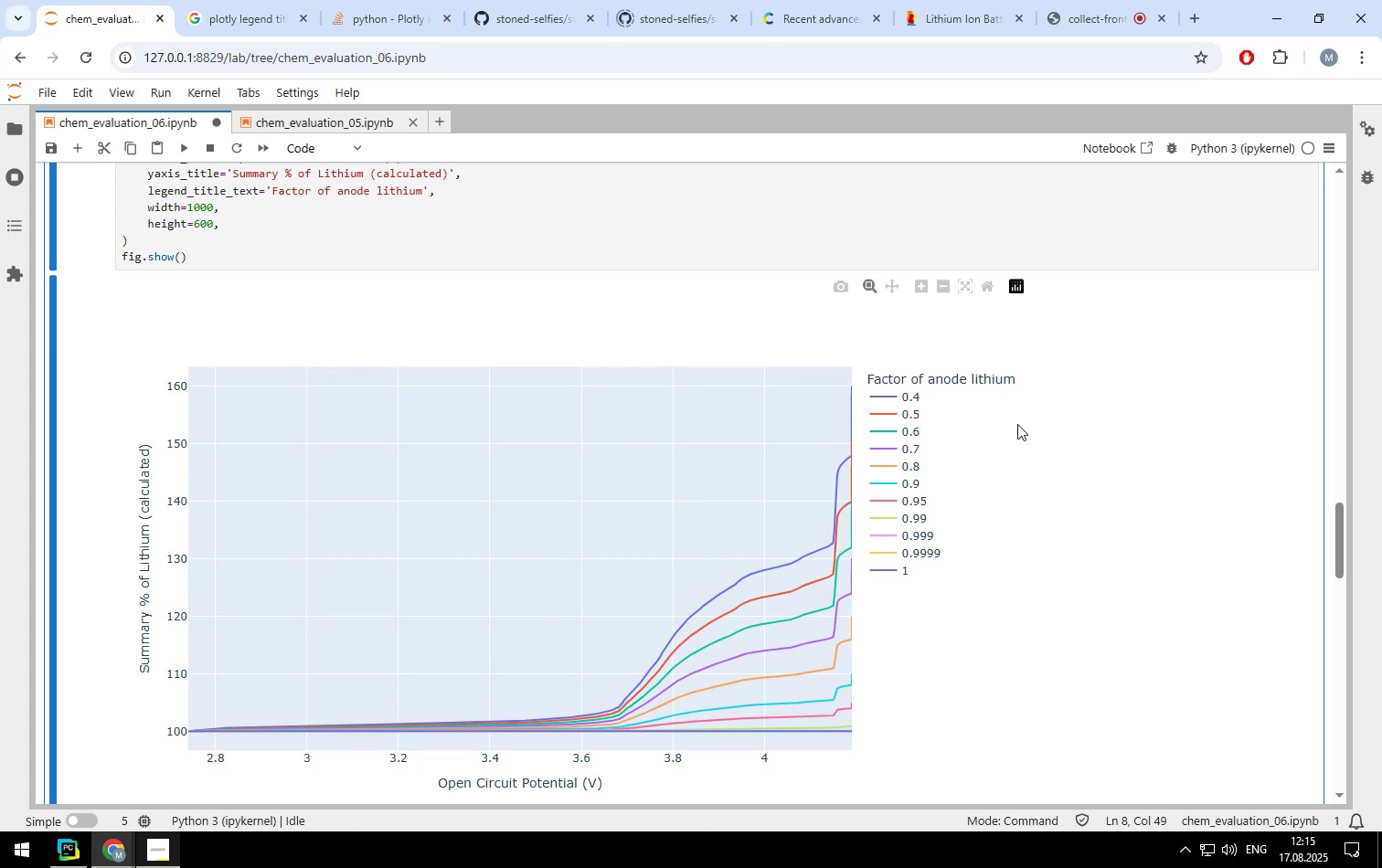 
scroll: coordinate [1017, 424], scroll_direction: up, amount: 34.0
 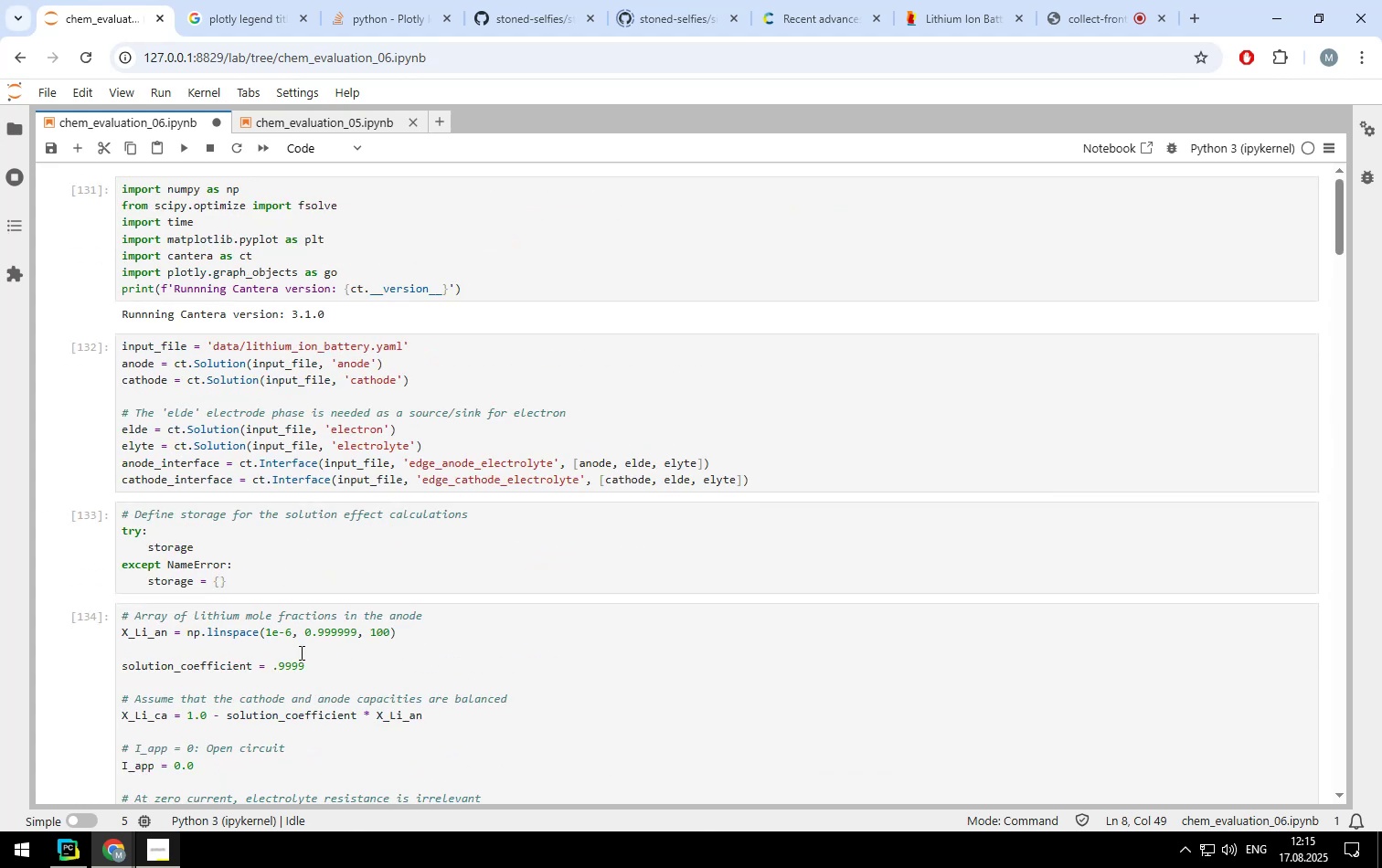 
left_click([303, 667])
 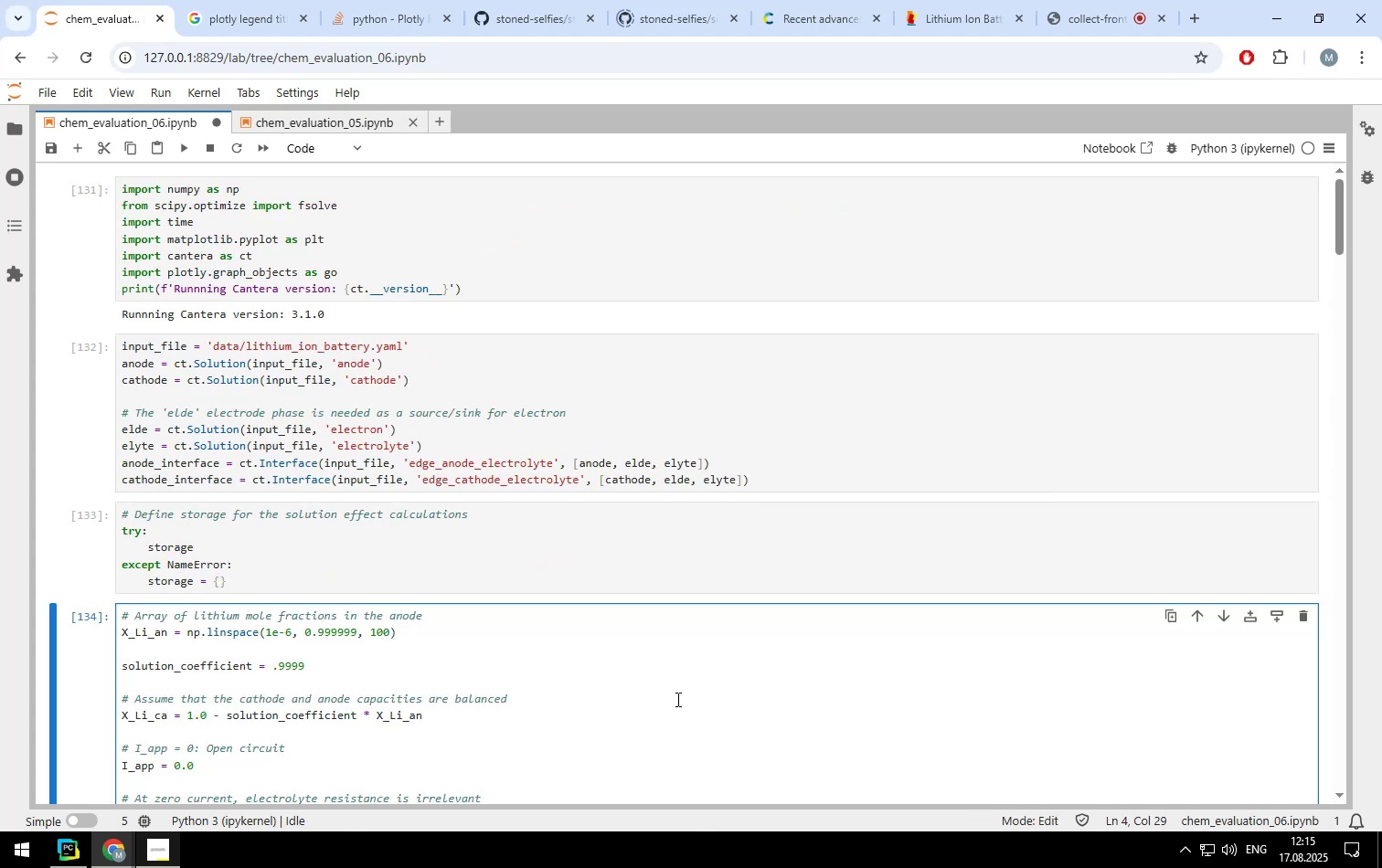 
key(Backspace)
 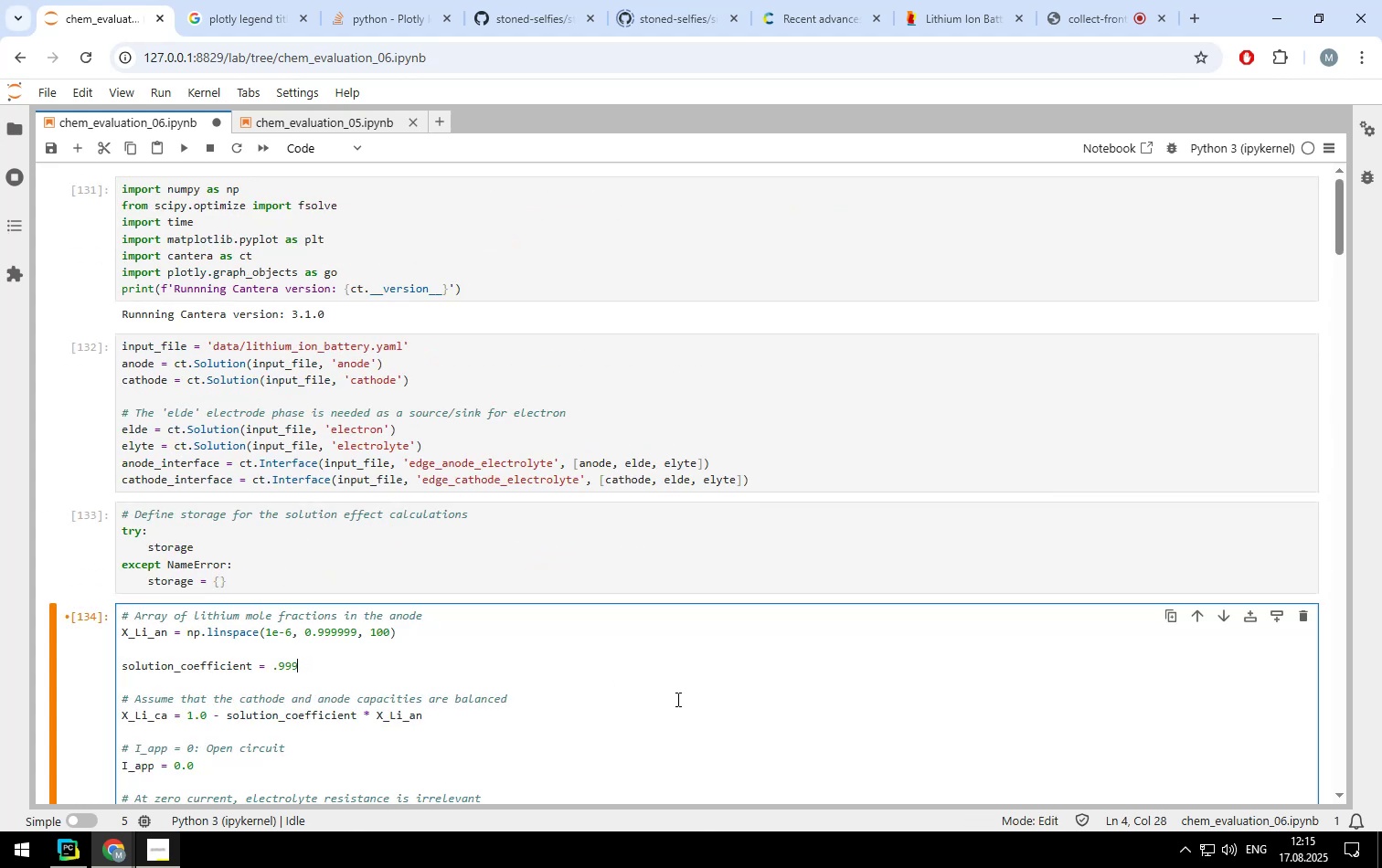 
key(Backspace)
 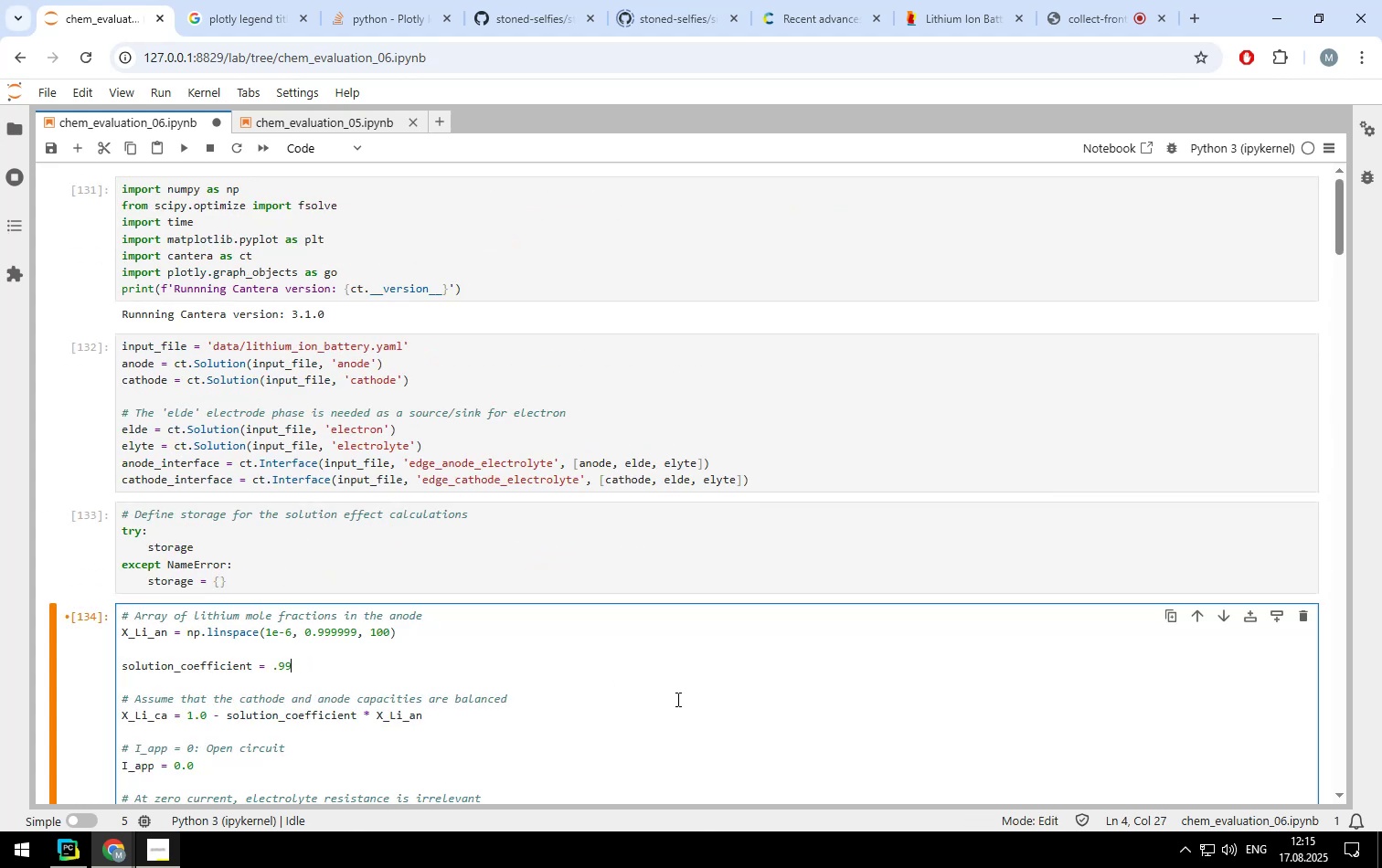 
key(Backspace)
 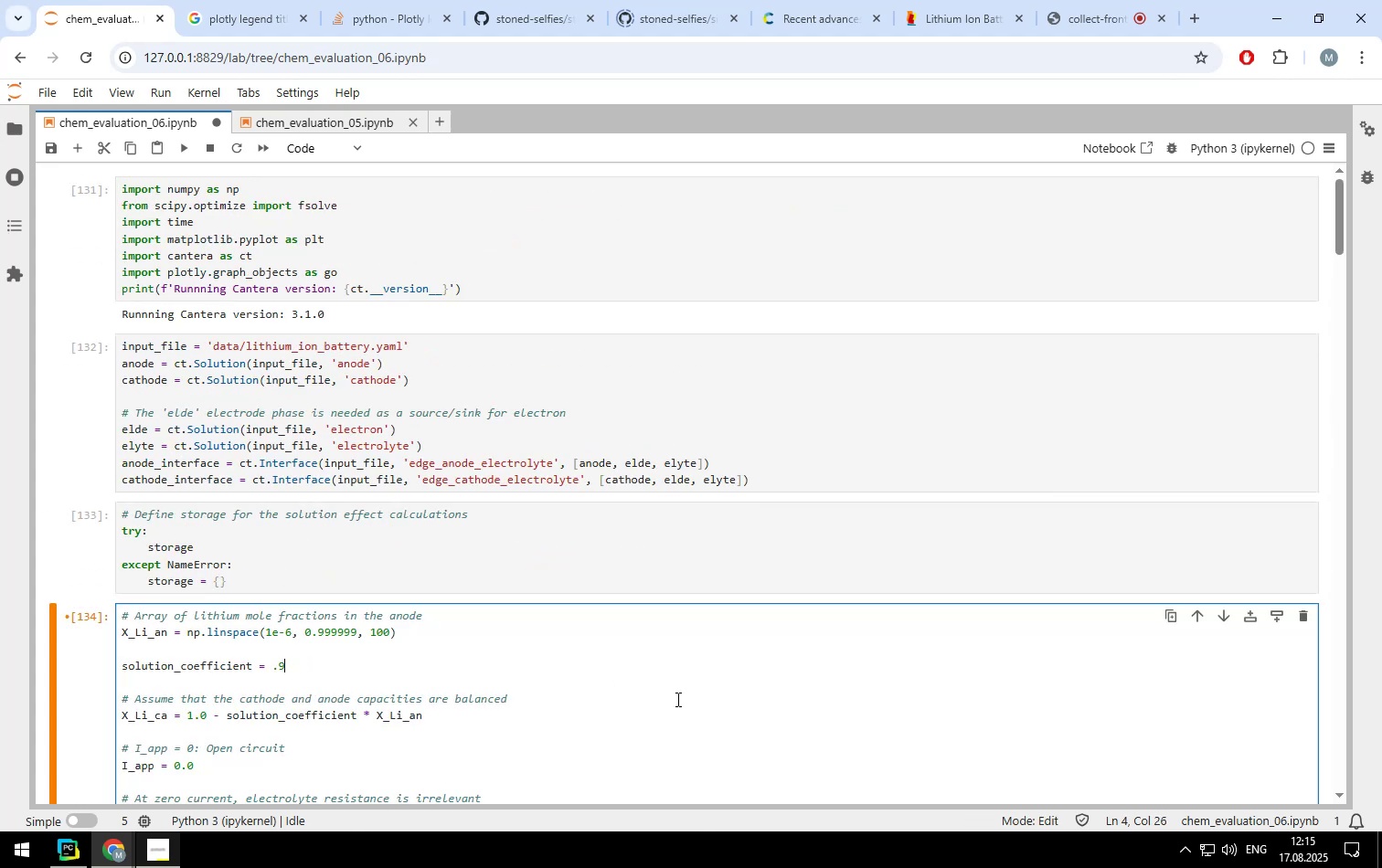 
key(Backspace)
 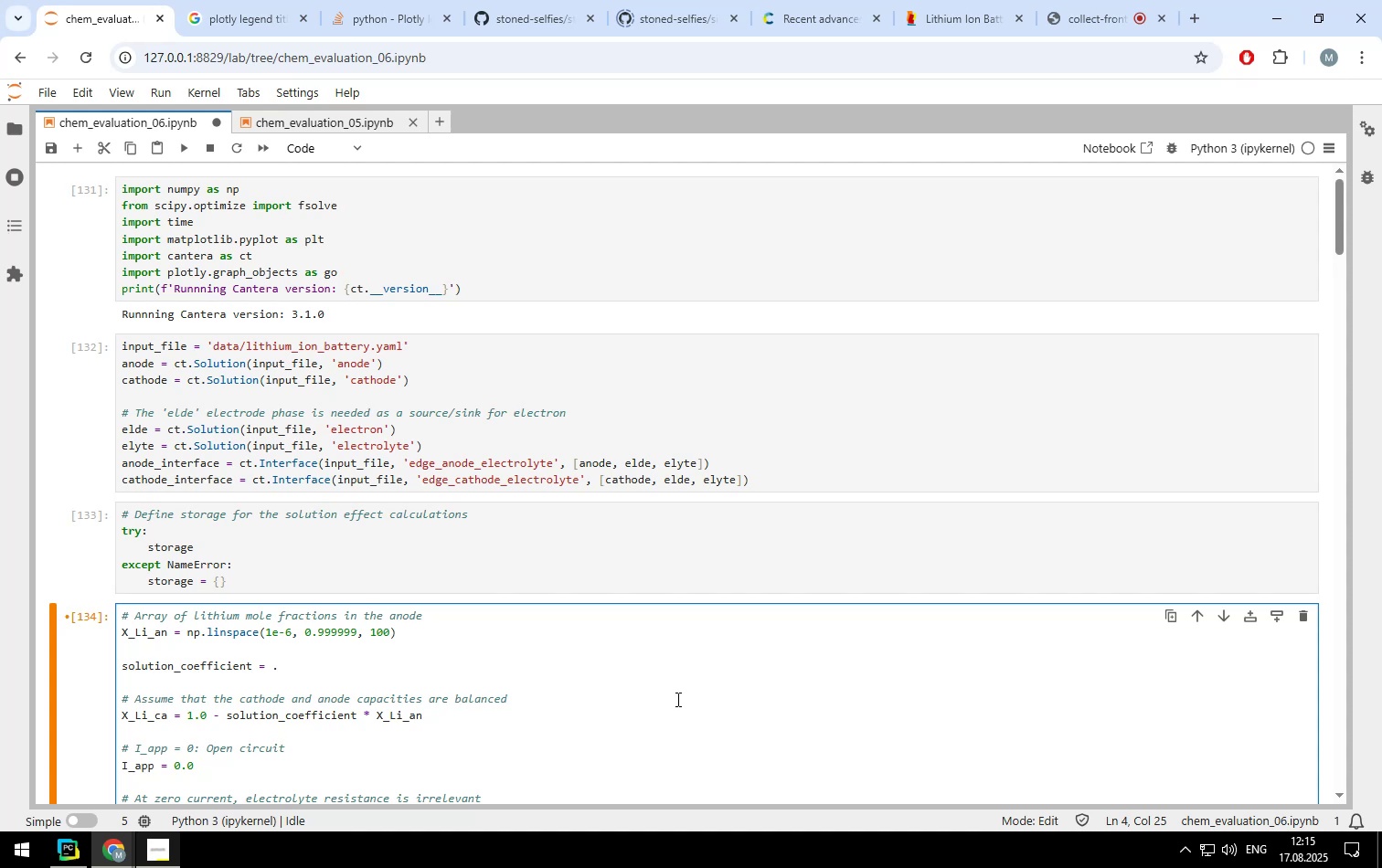 
key(Backspace)
 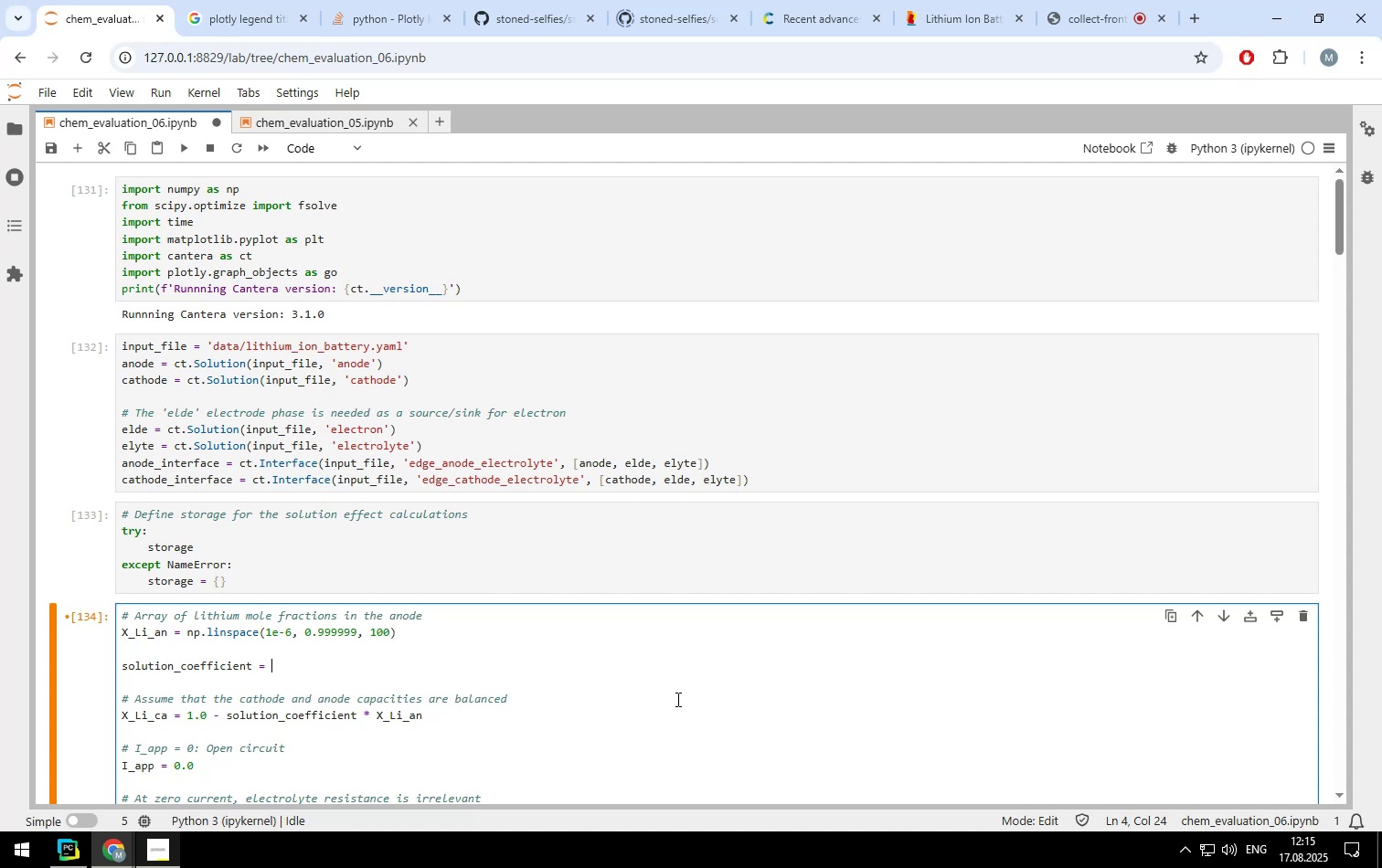 
key(1)
 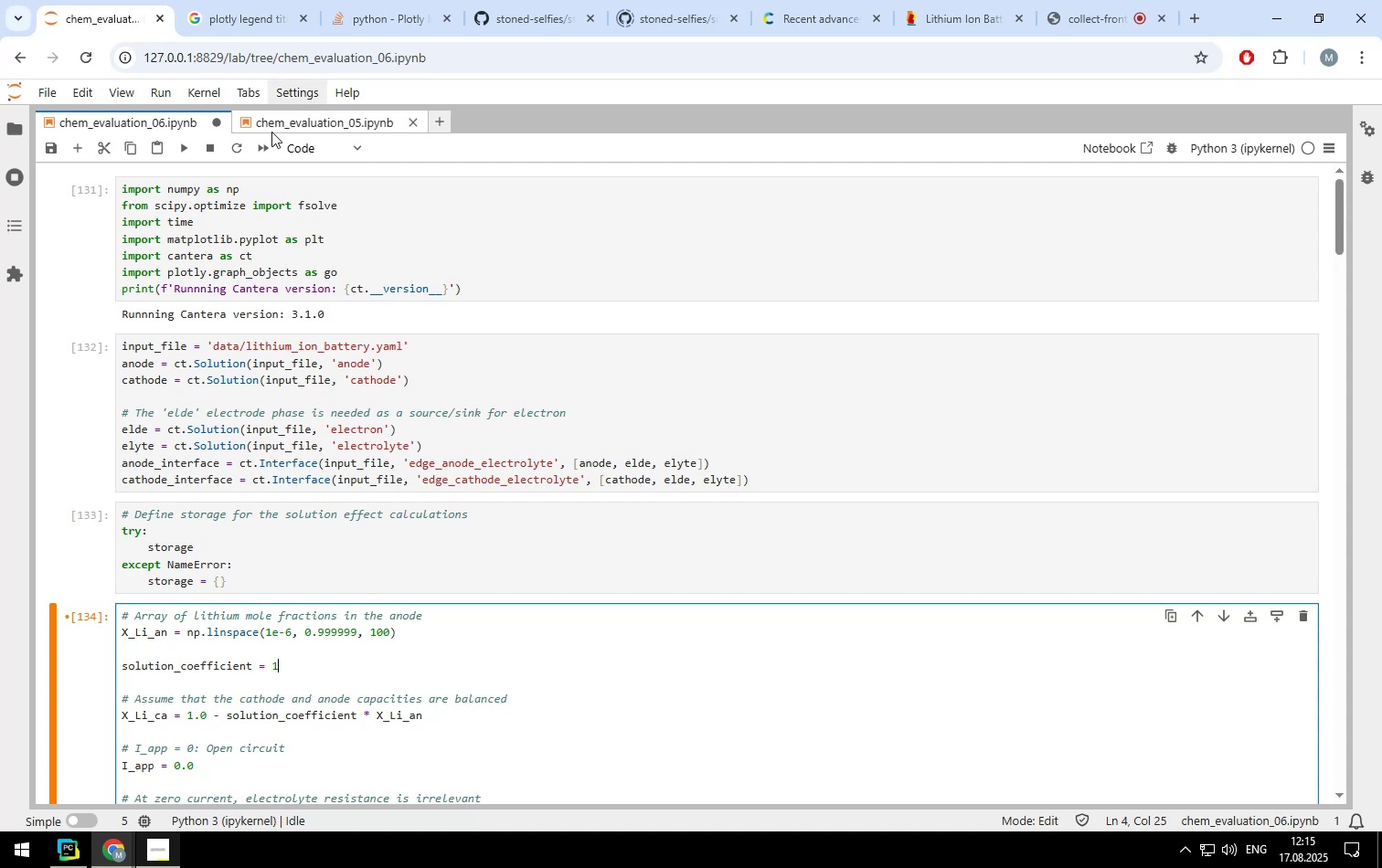 
left_click([265, 137])
 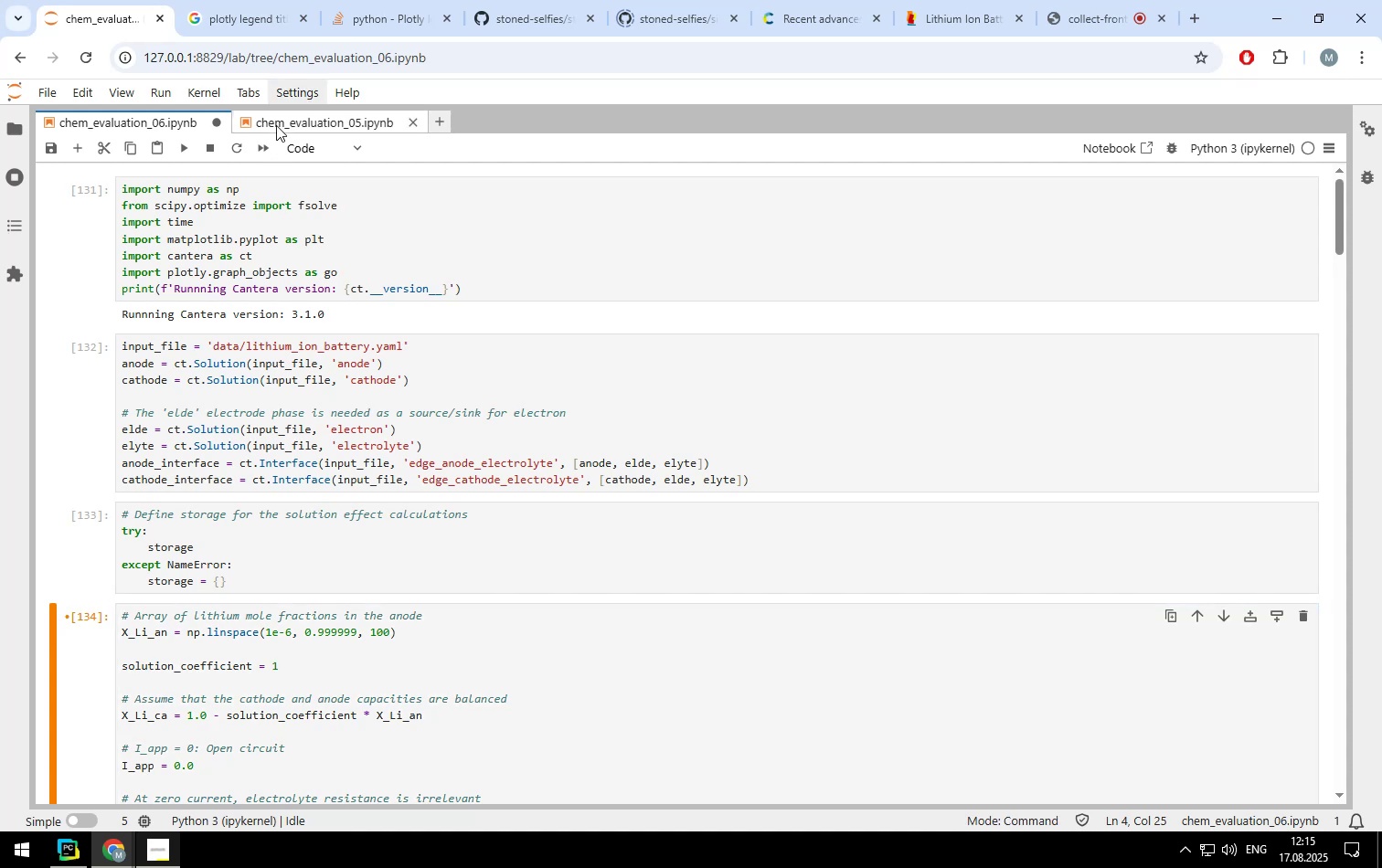 
left_click([277, 121])
 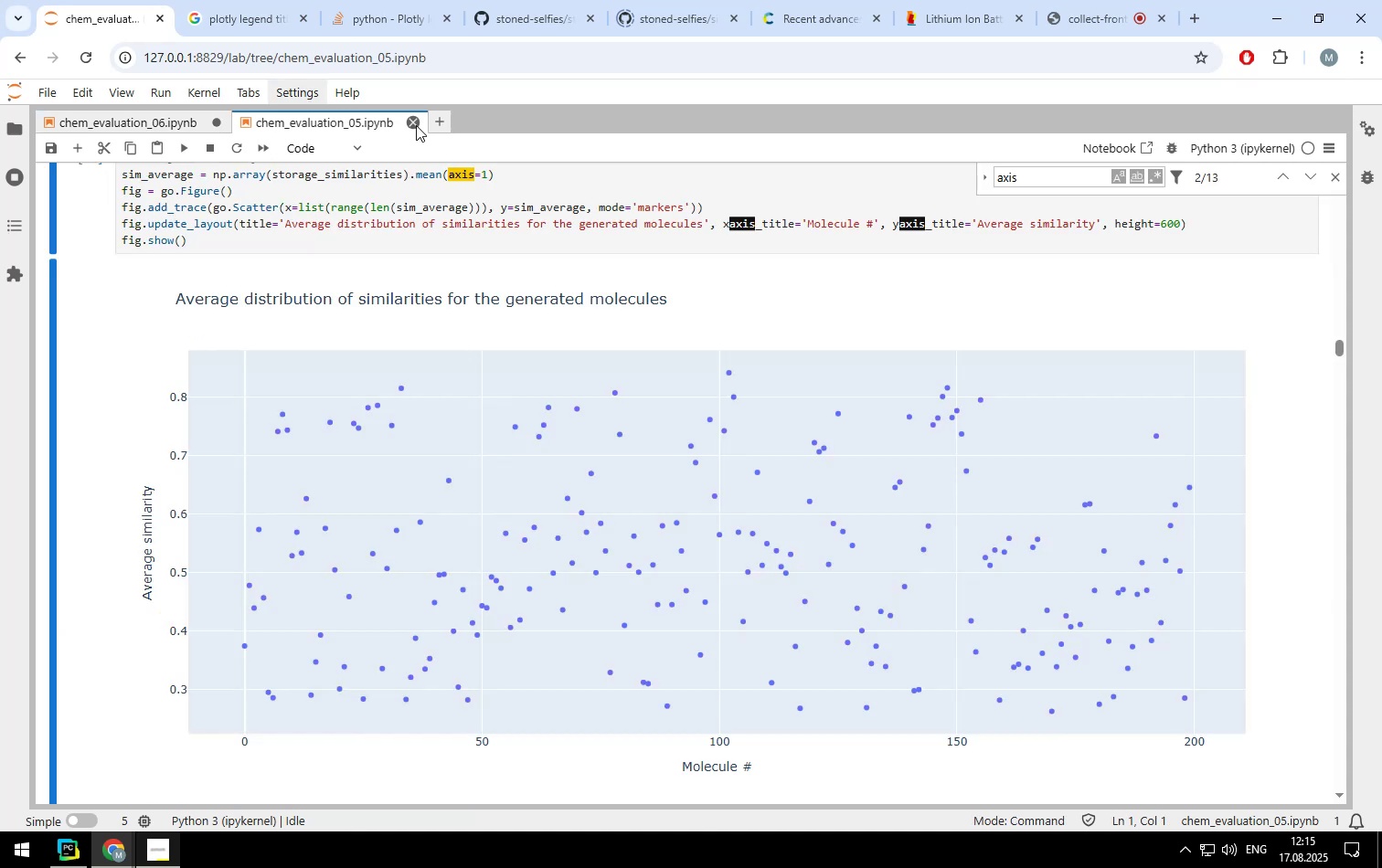 
left_click([416, 125])
 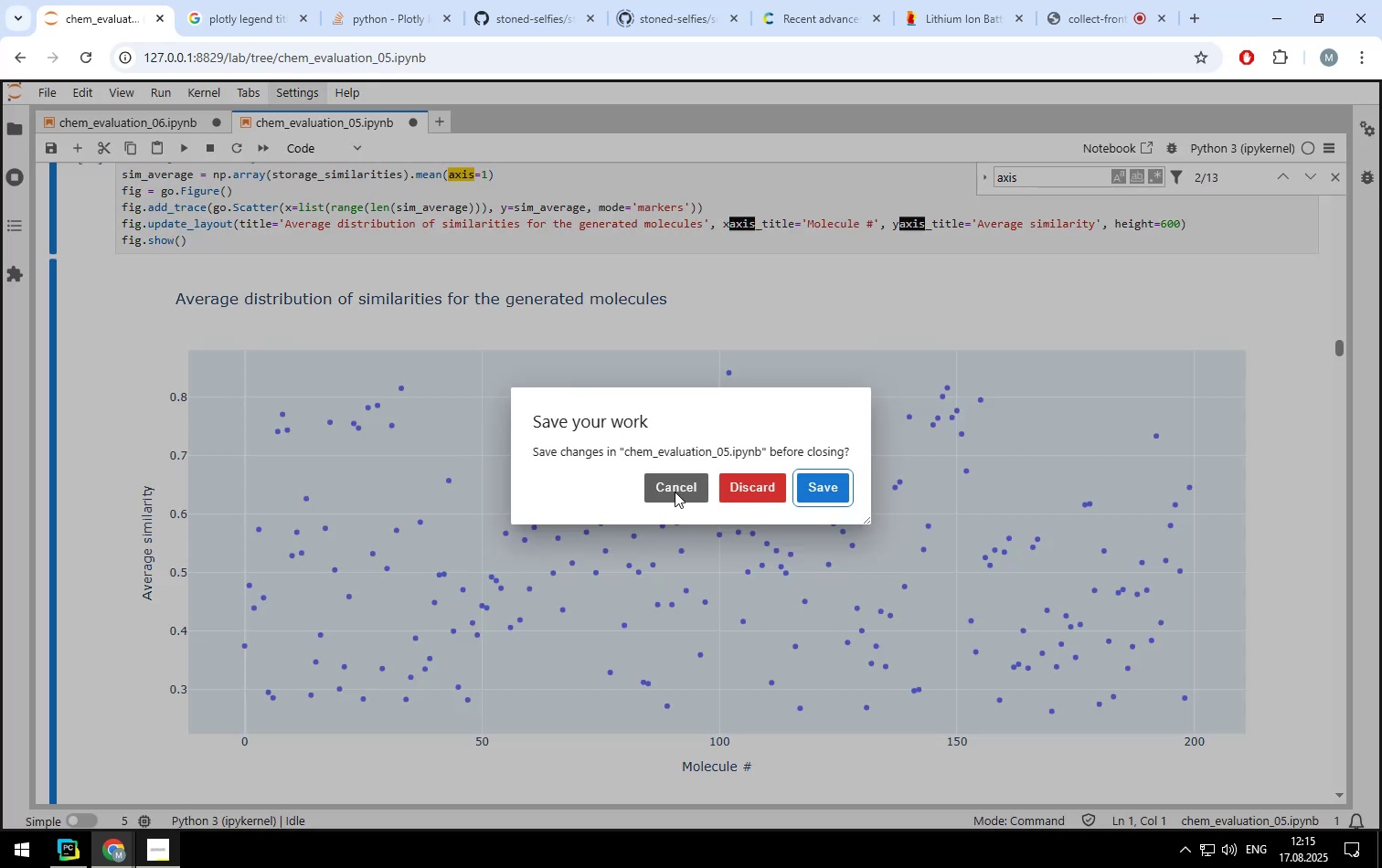 
left_click([749, 493])
 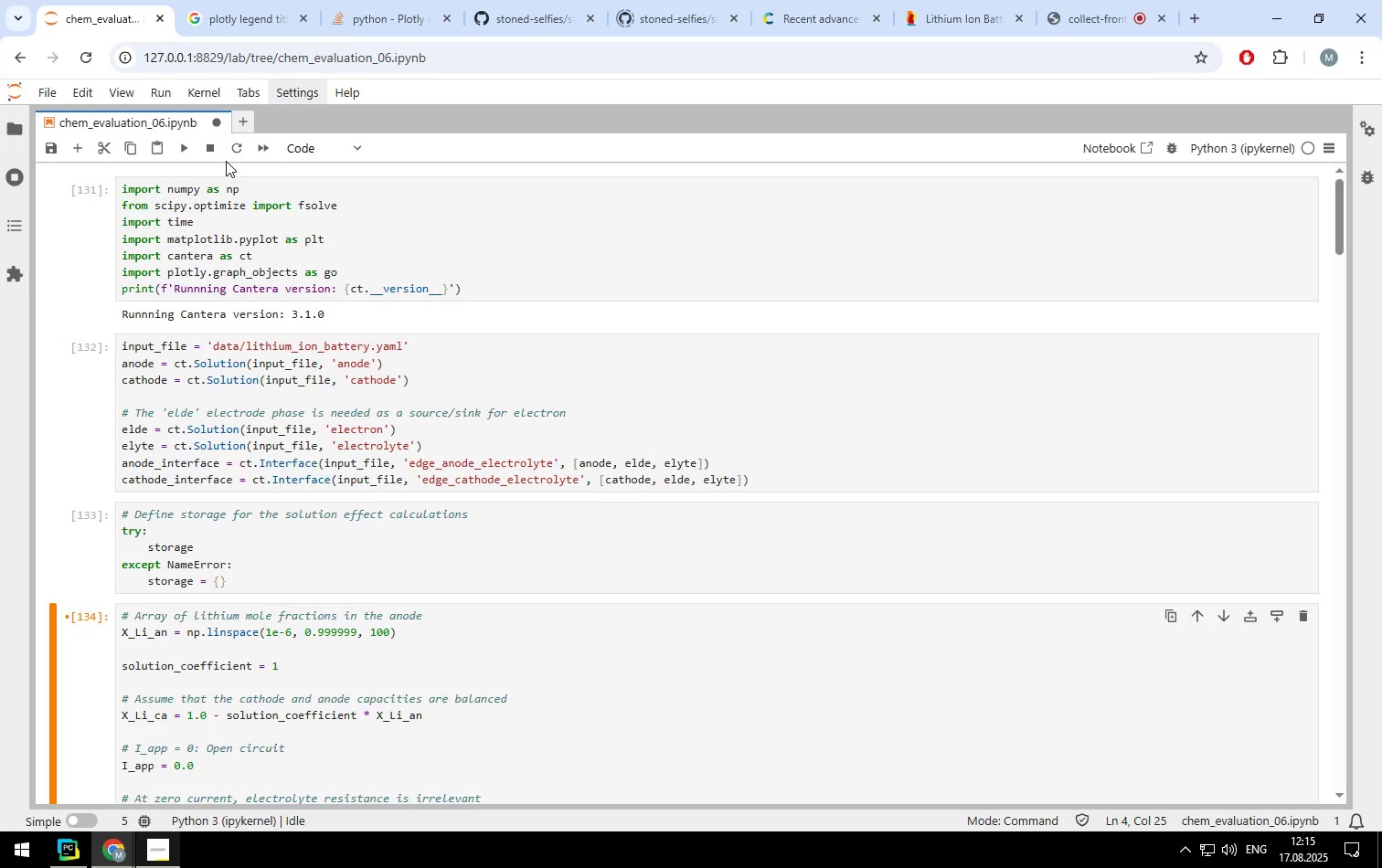 
left_click([256, 151])
 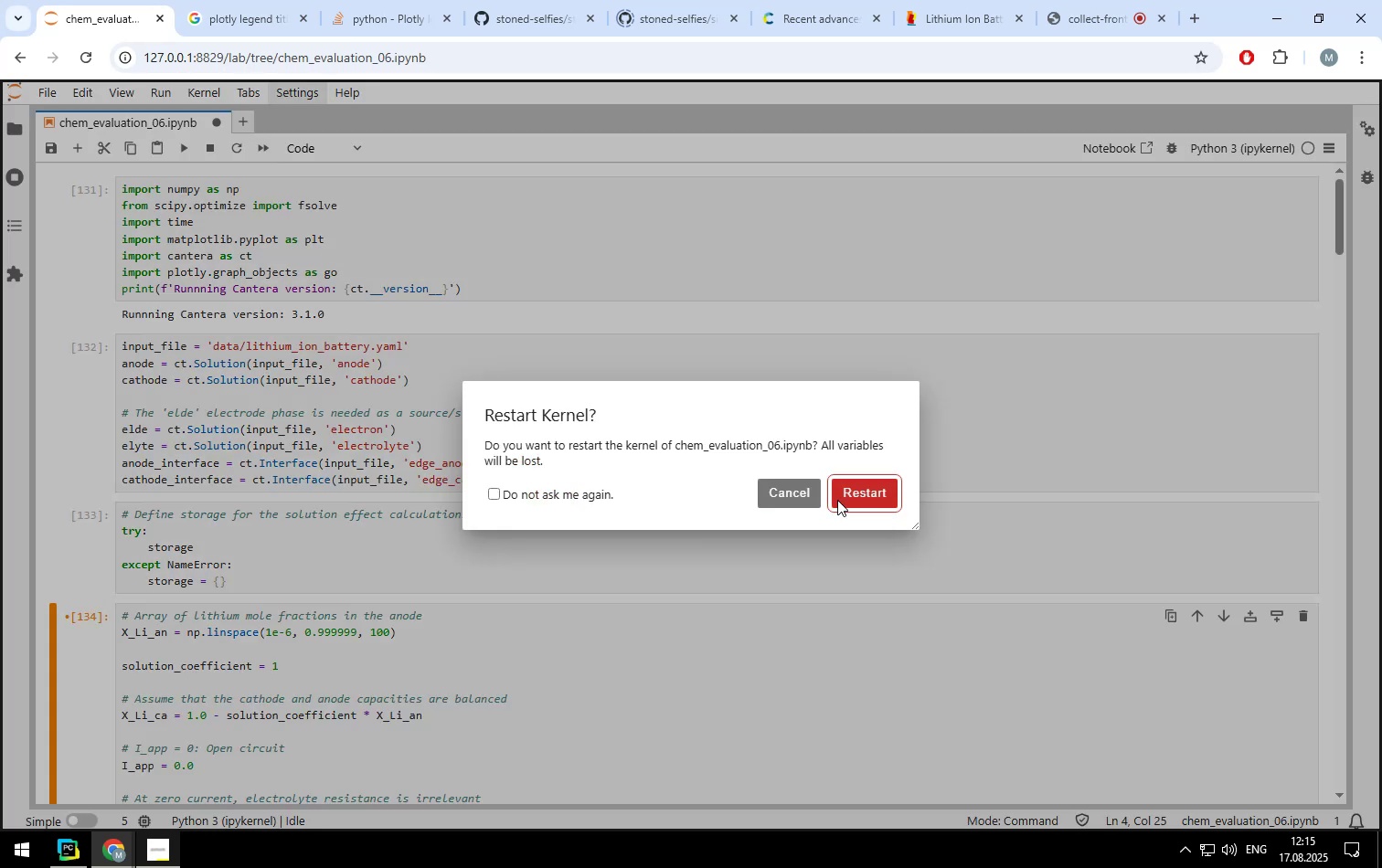 
left_click([856, 492])
 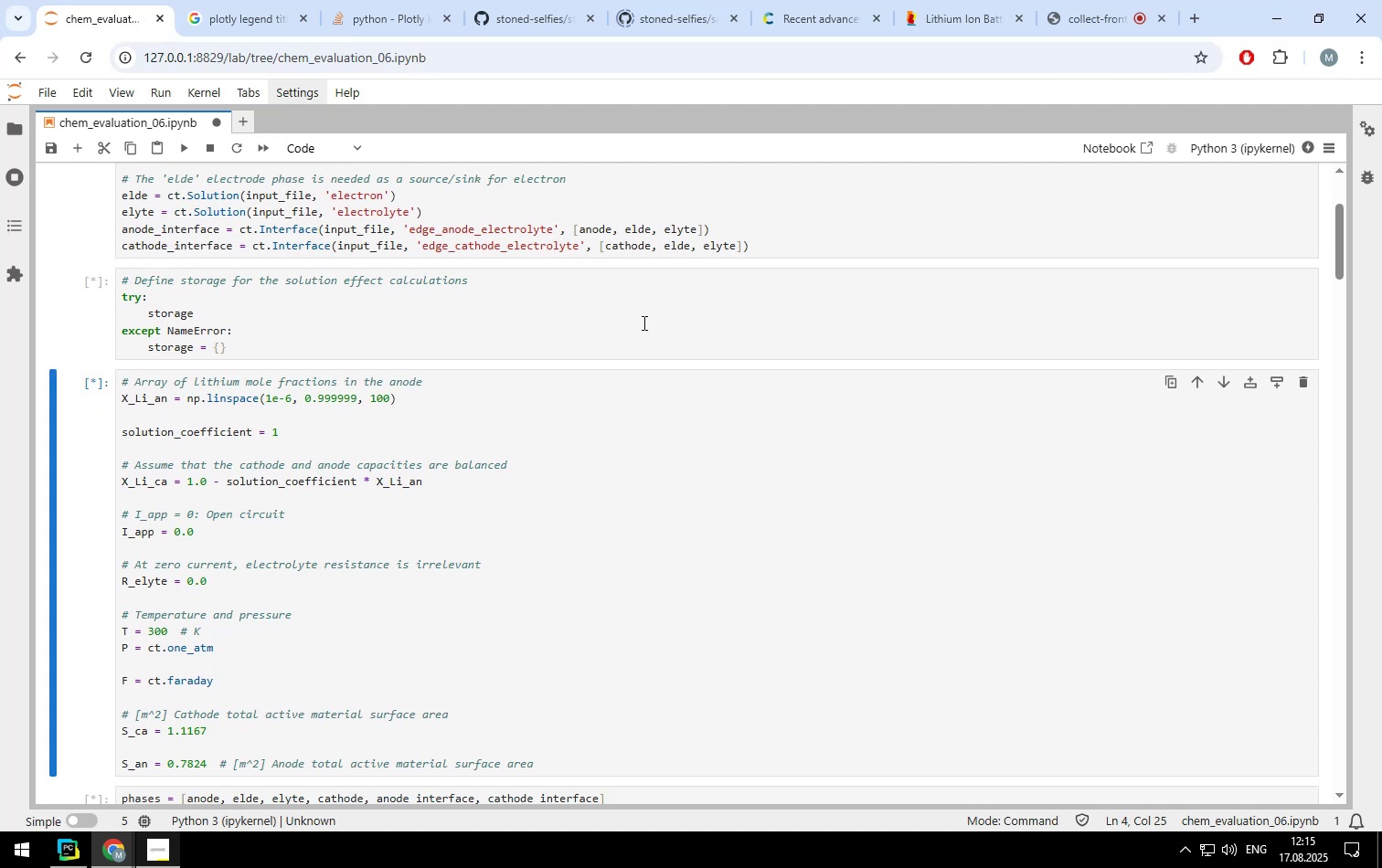 
scroll: coordinate [604, 335], scroll_direction: down, amount: 25.0
 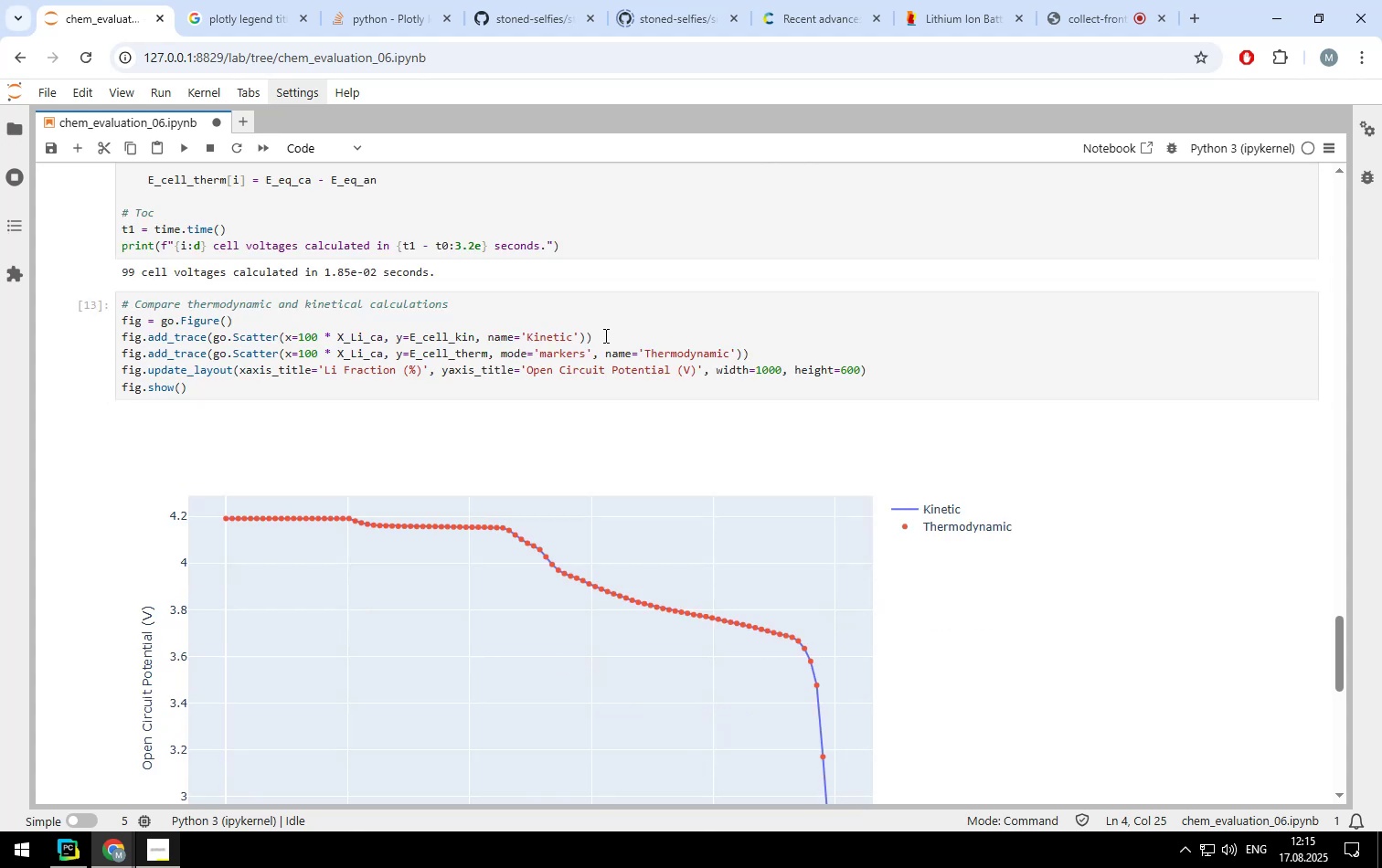 
scroll: coordinate [603, 335], scroll_direction: up, amount: 1.0
 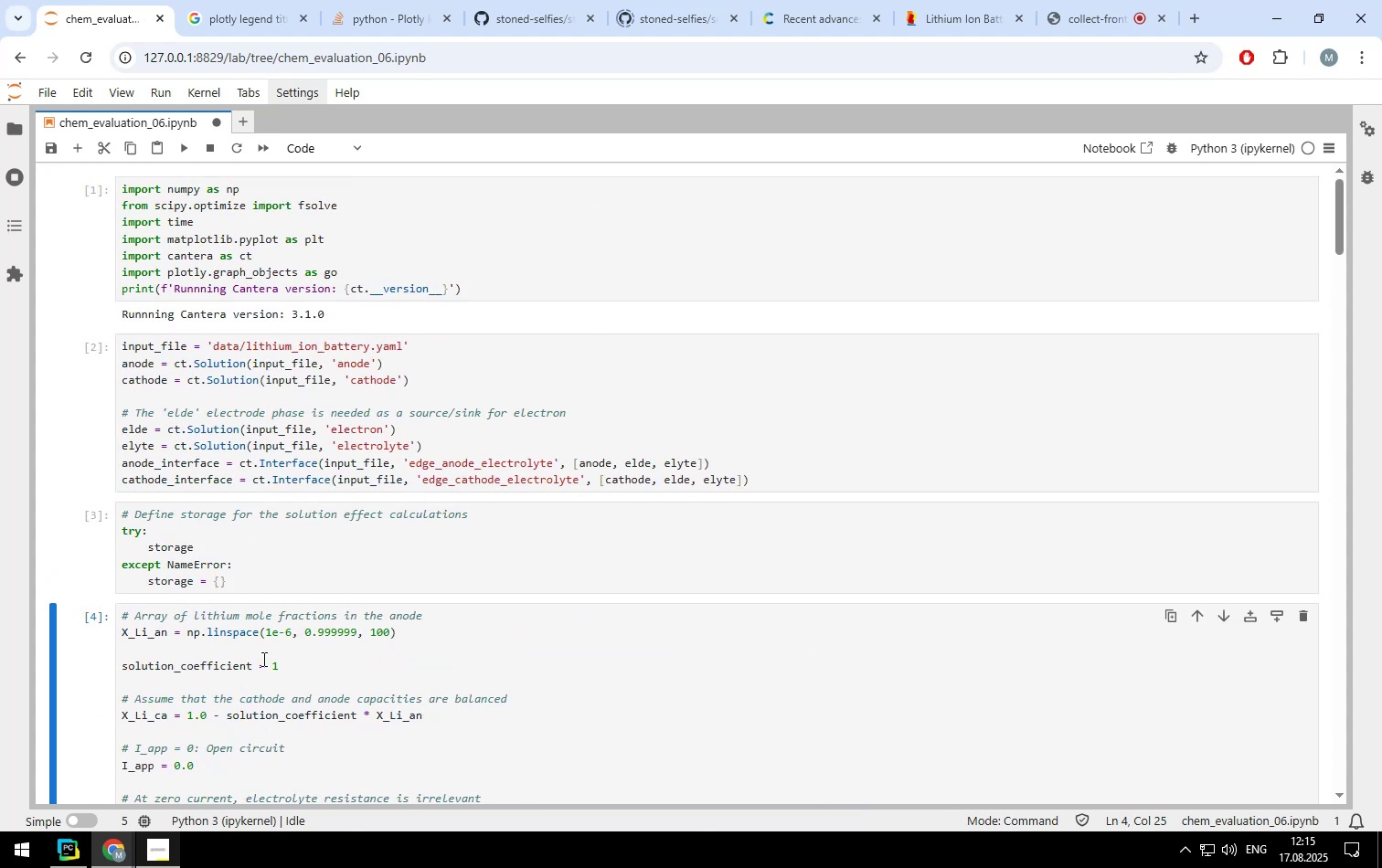 
left_click([298, 663])
 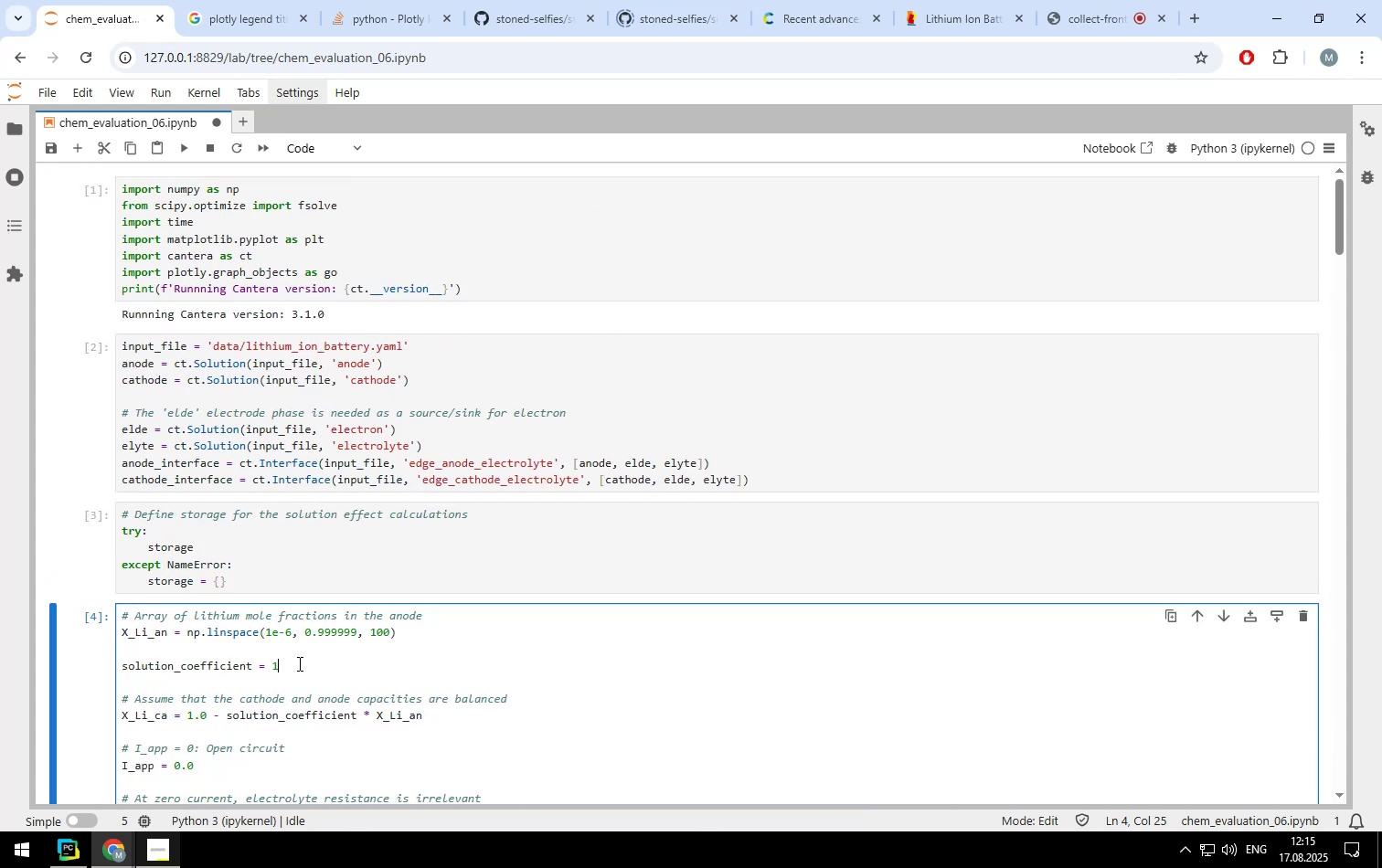 
key(Backspace)
 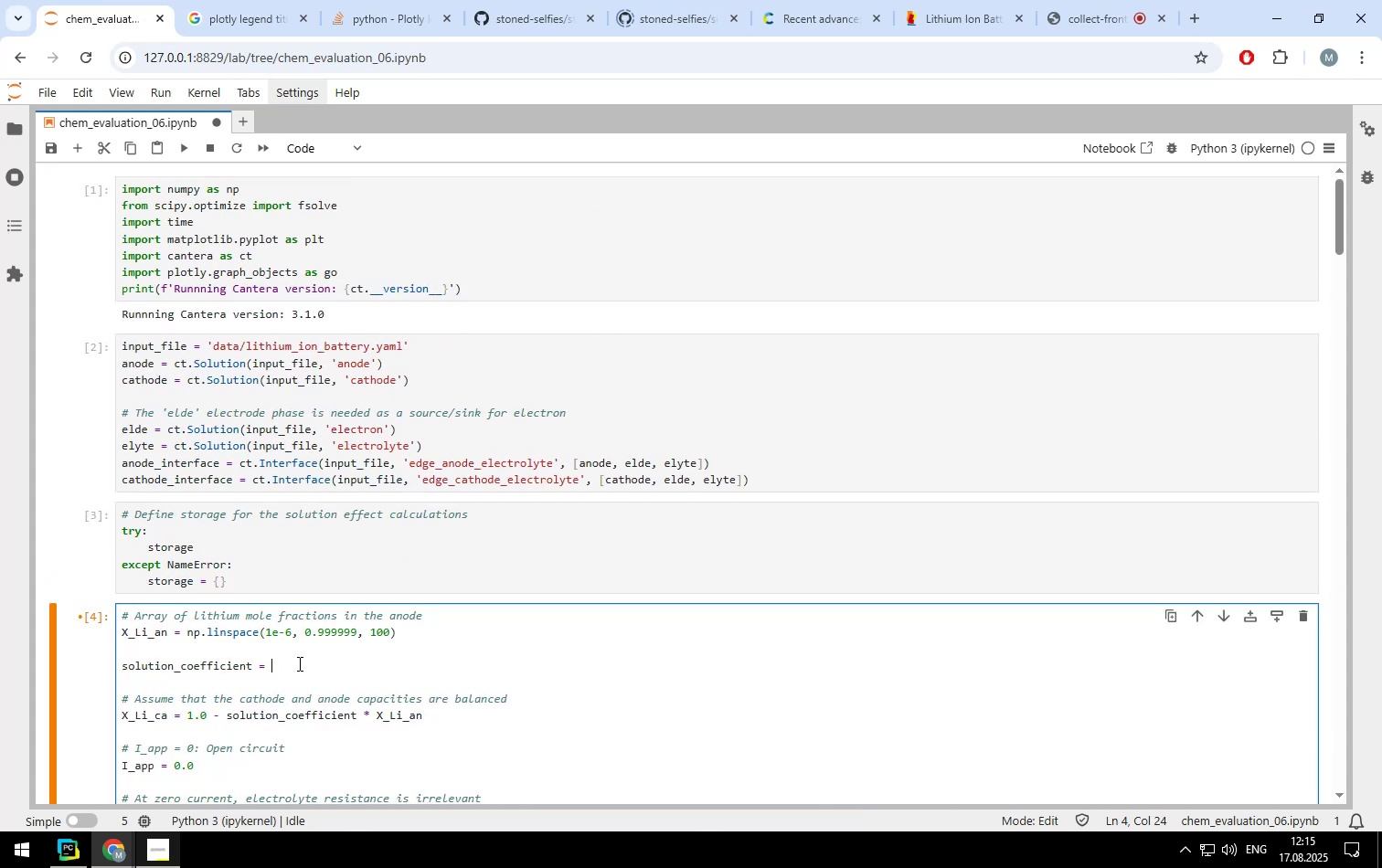 
key(0)
 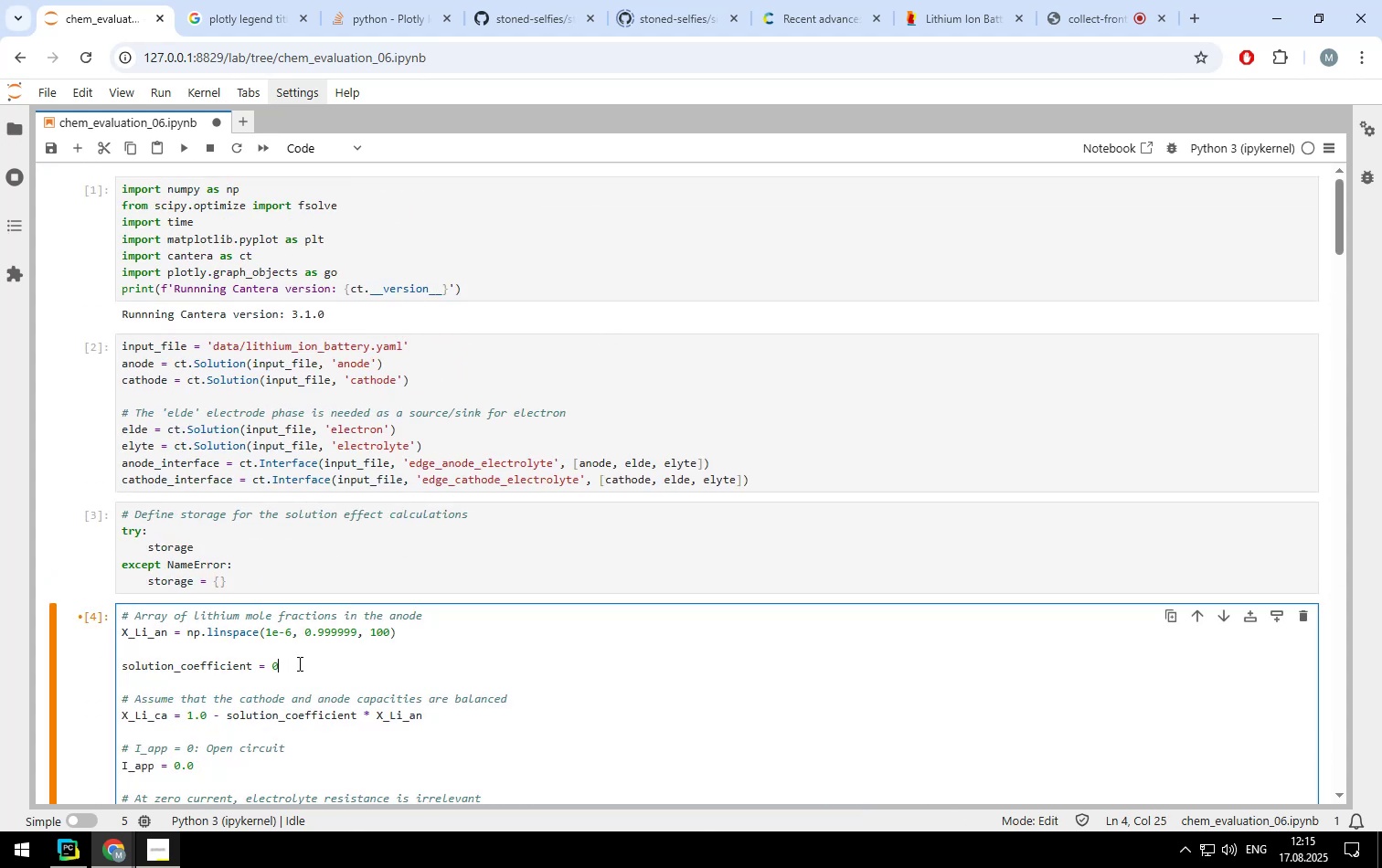 
key(Period)
 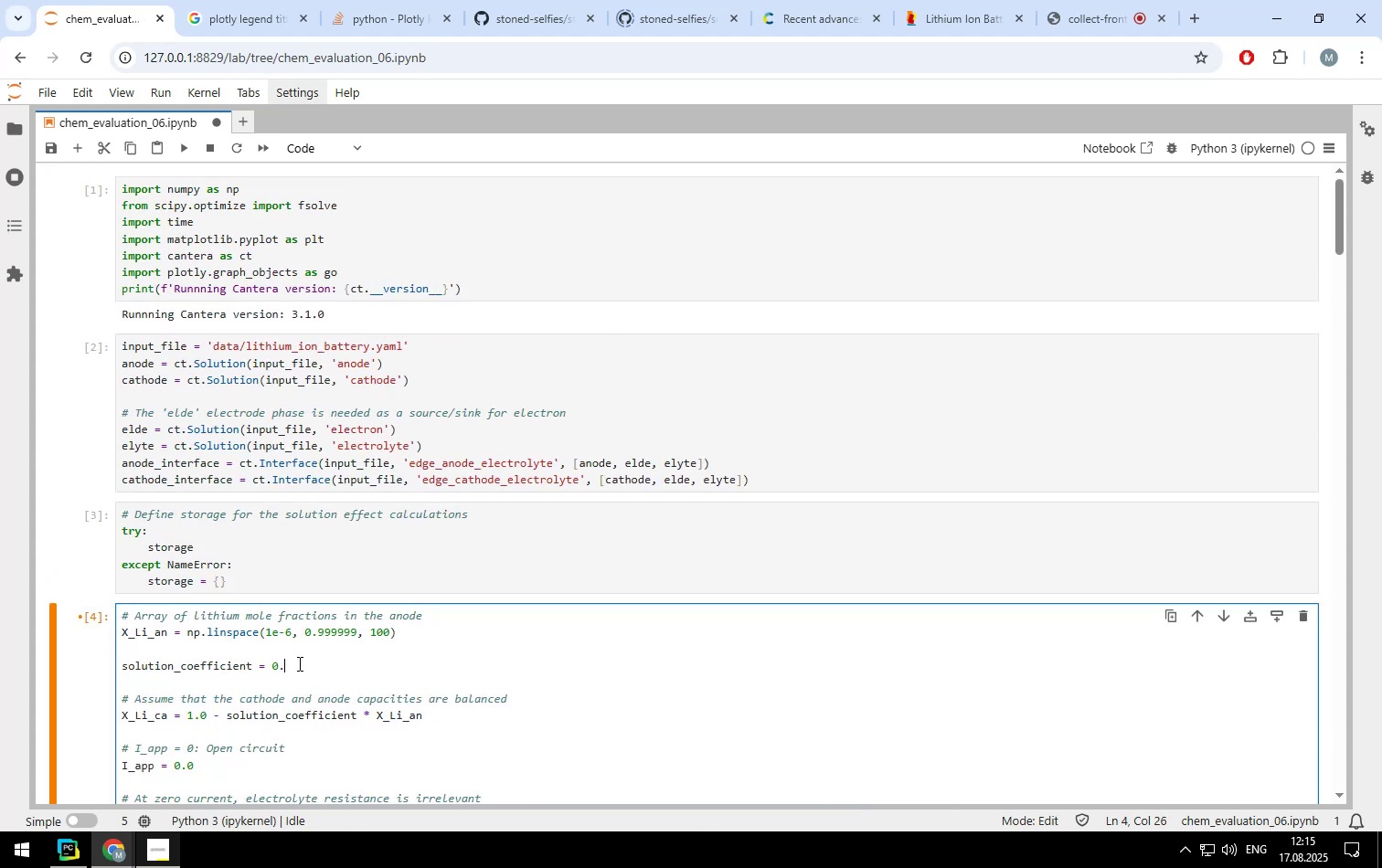 
key(9)
 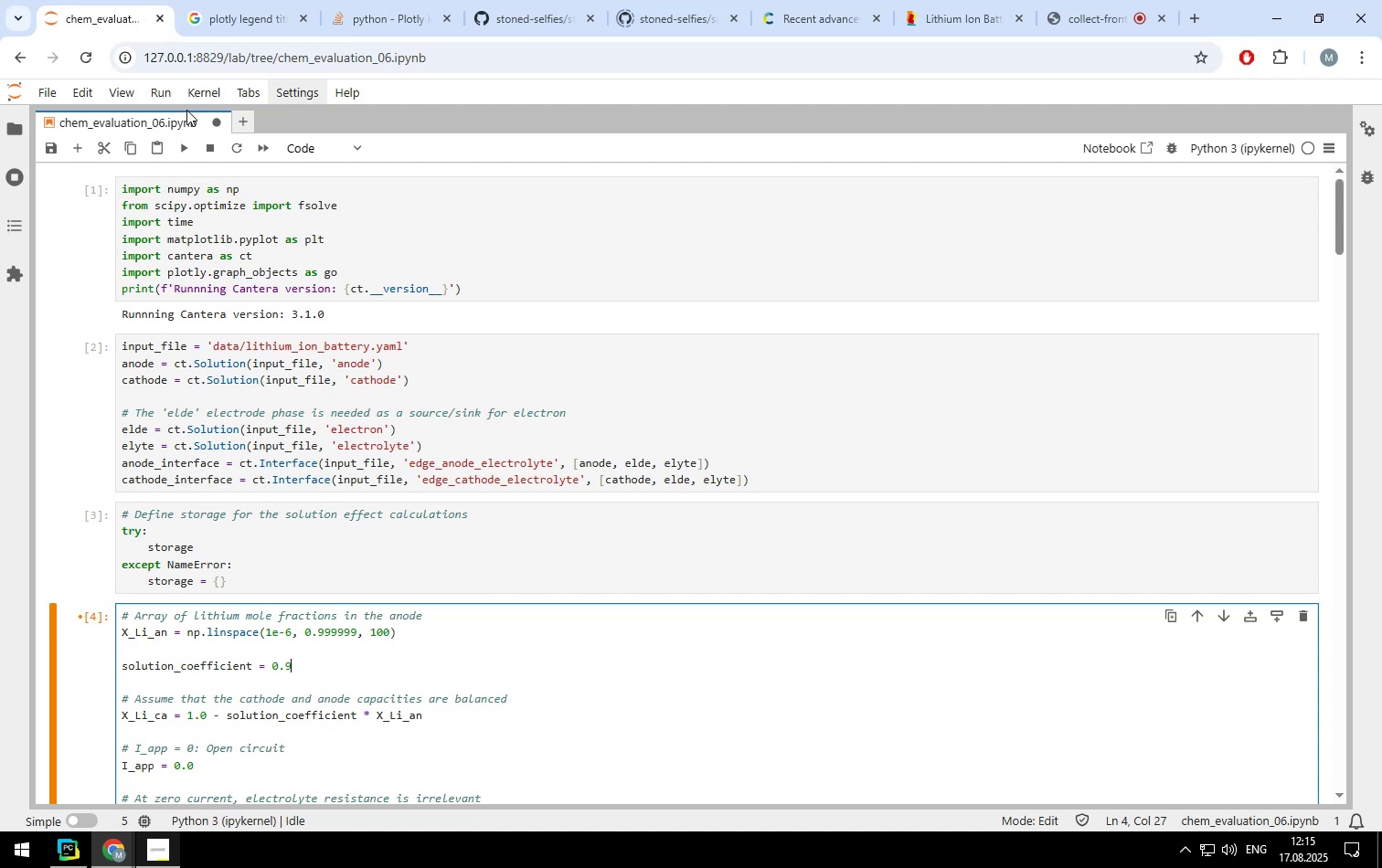 
left_click([166, 90])
 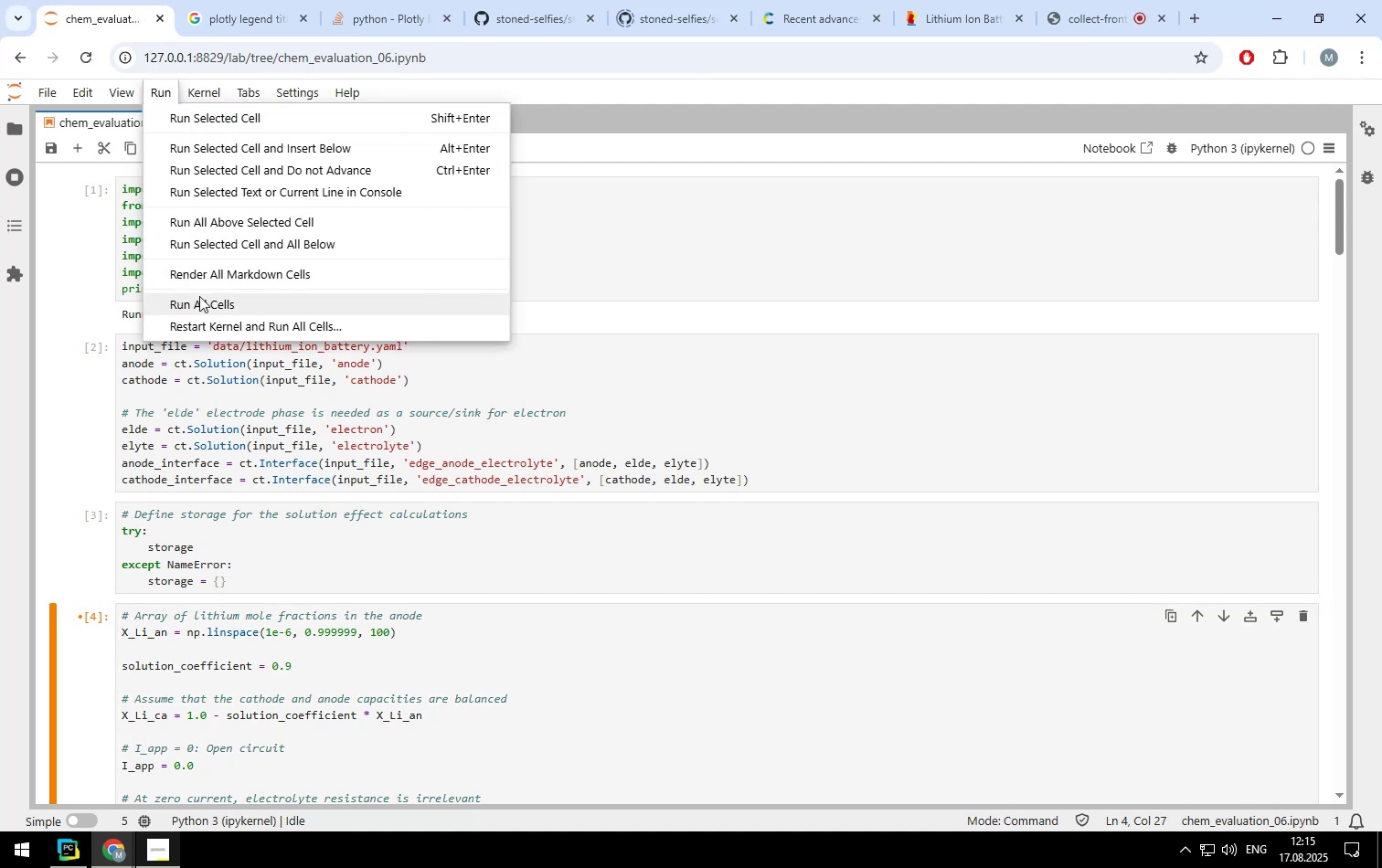 
left_click([199, 296])
 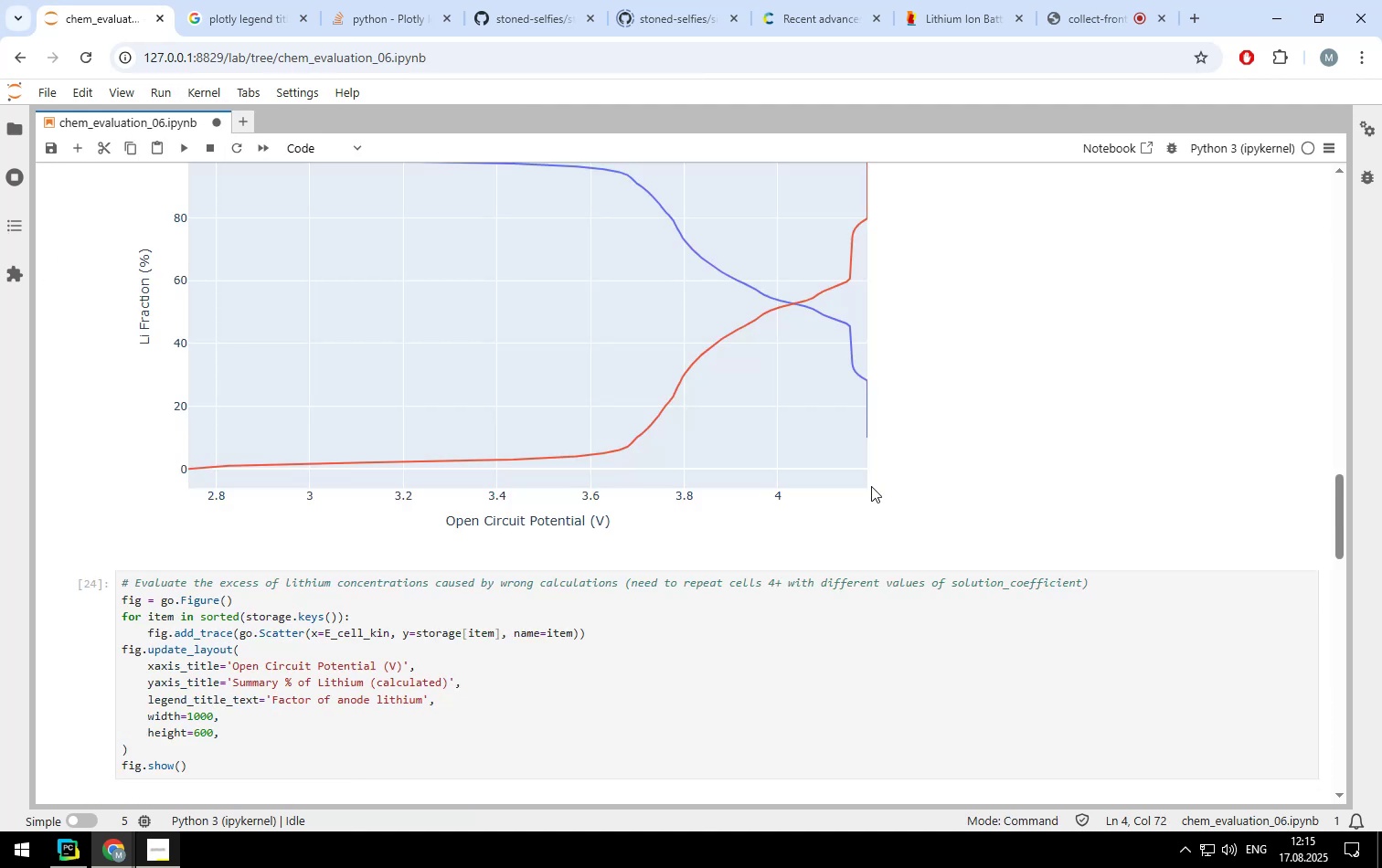 
scroll: coordinate [824, 520], scroll_direction: down, amount: 17.0
 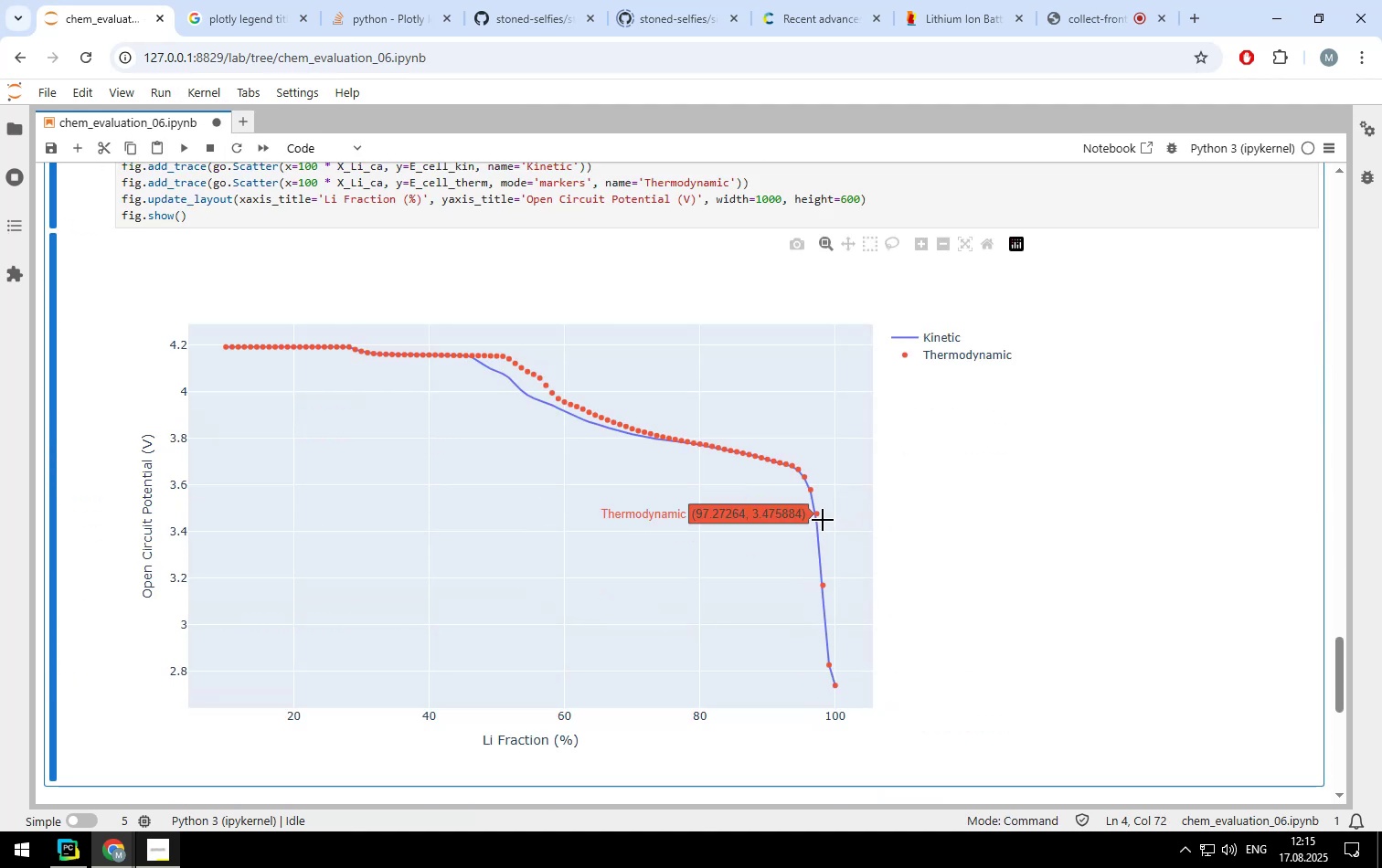 
scroll: coordinate [308, 427], scroll_direction: up, amount: 26.0
 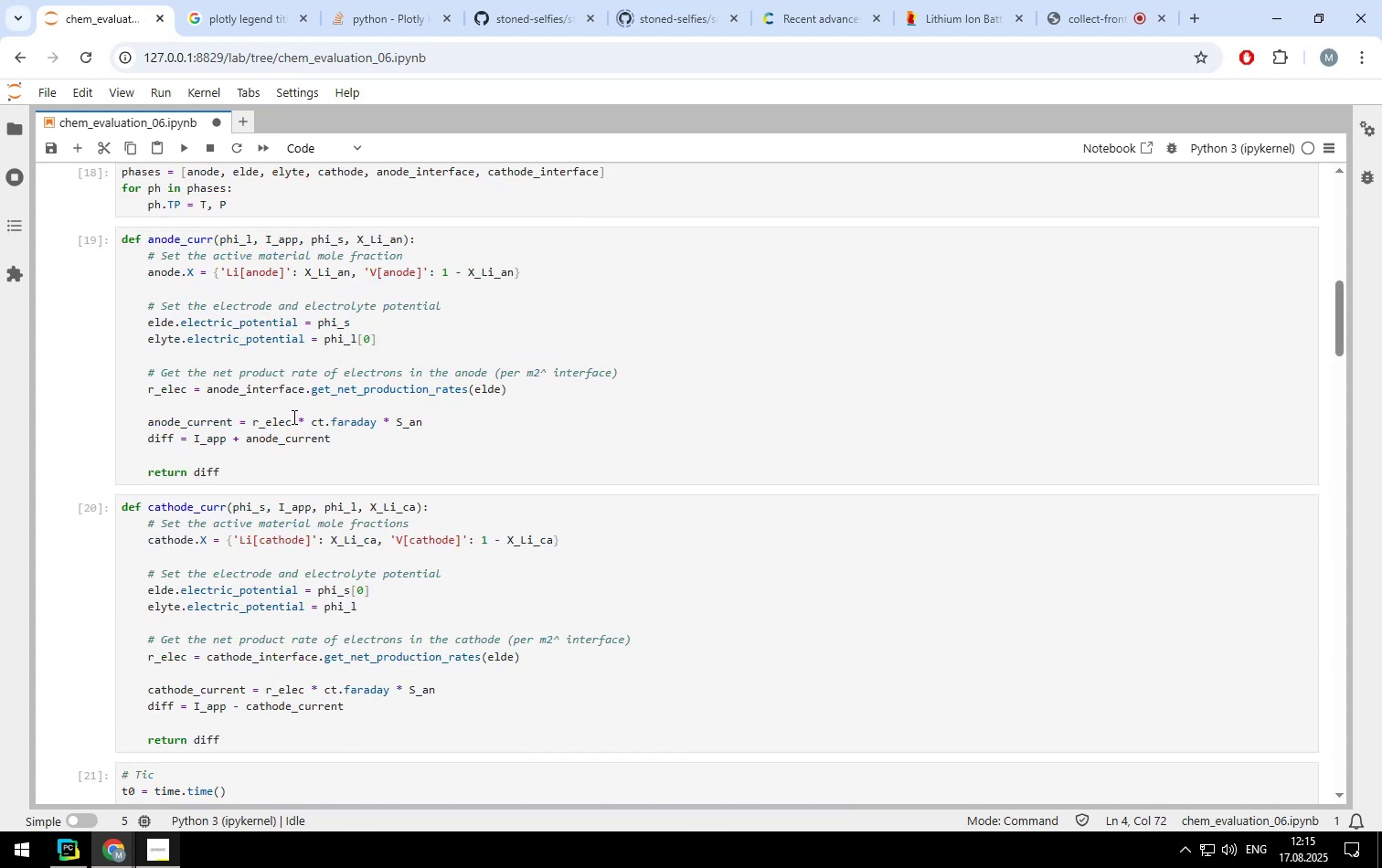 
scroll: coordinate [292, 417], scroll_direction: down, amount: 6.0
 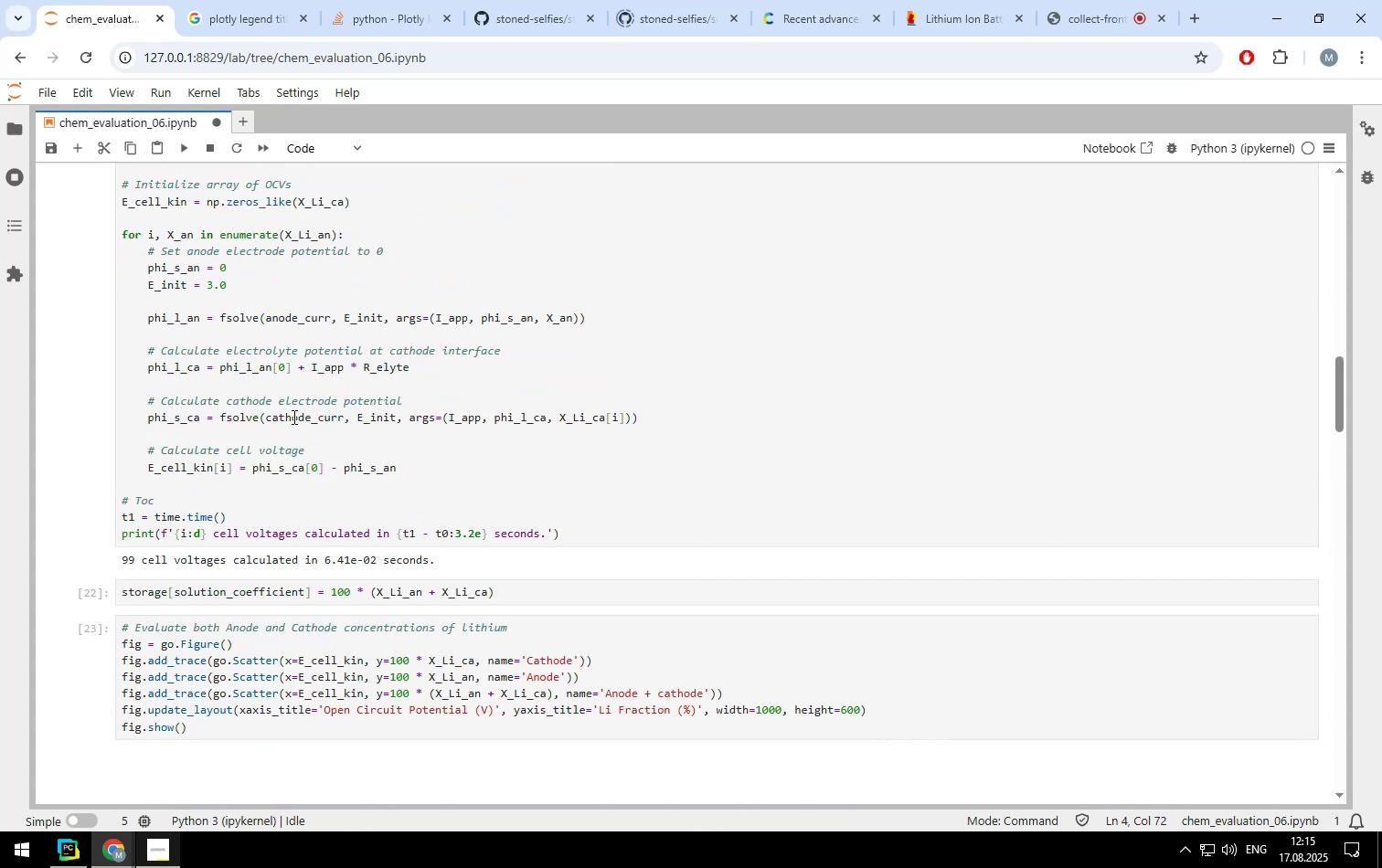 
scroll: coordinate [280, 335], scroll_direction: up, amount: 11.0
 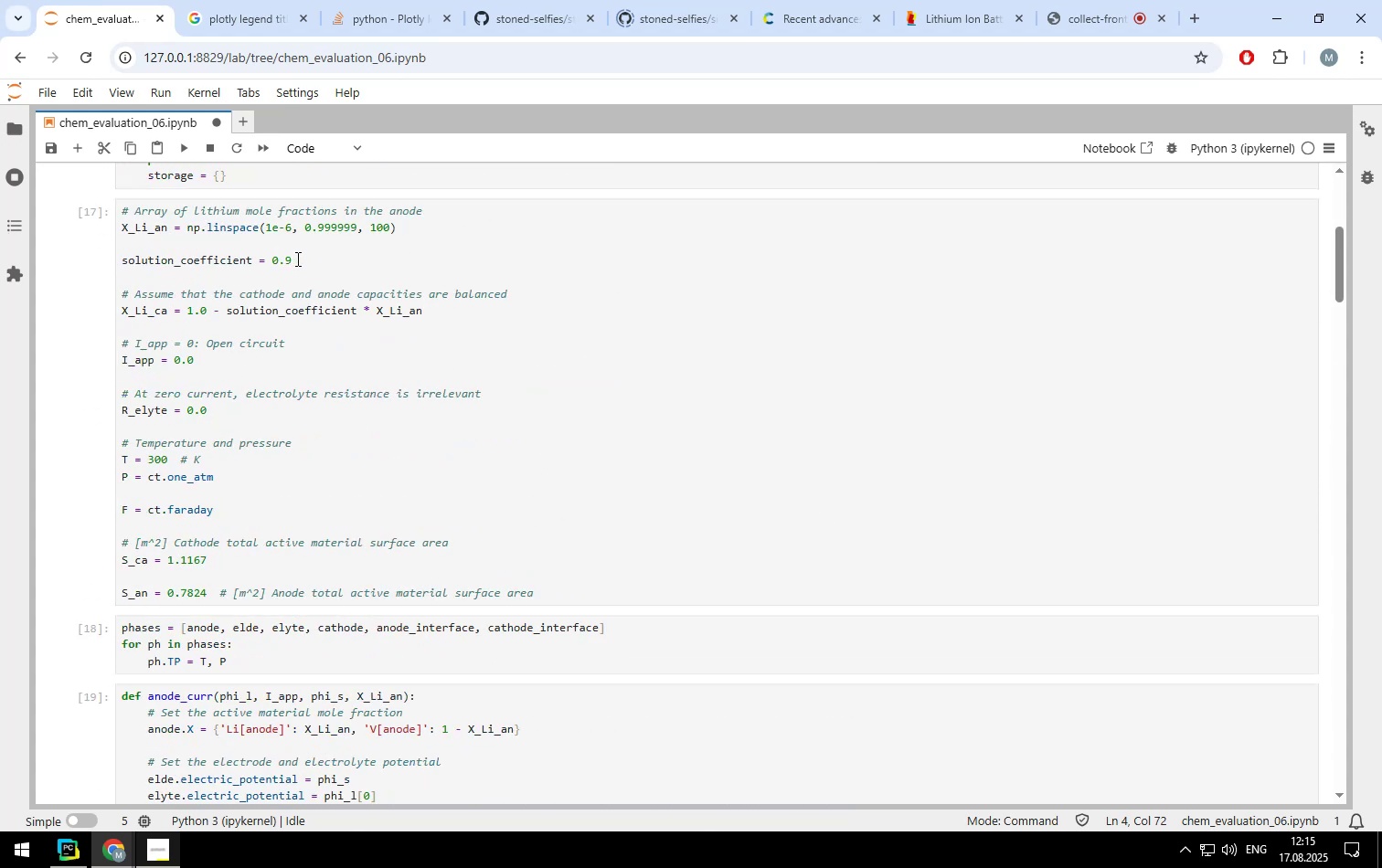 
left_click([296, 259])
 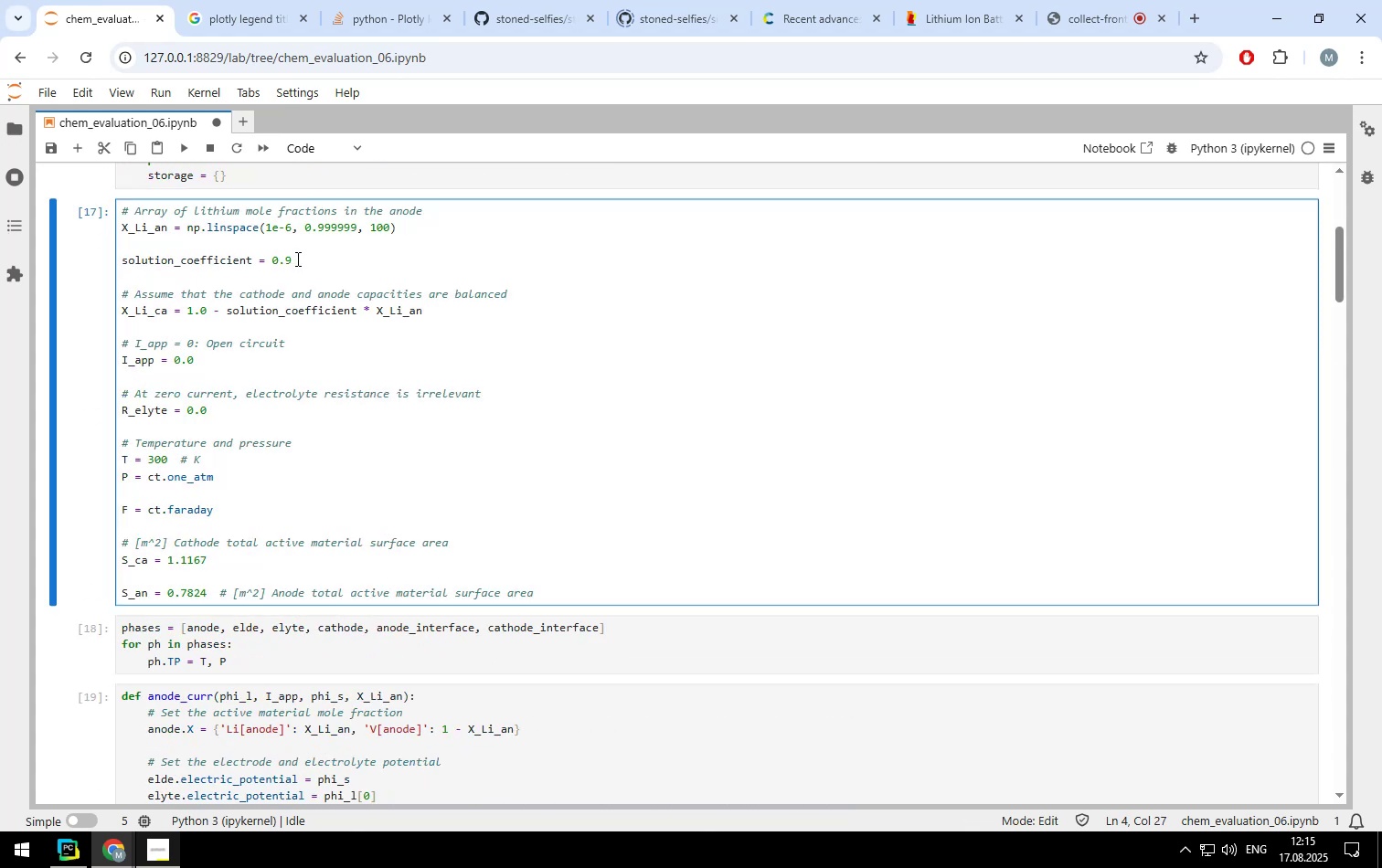 
key(9)
 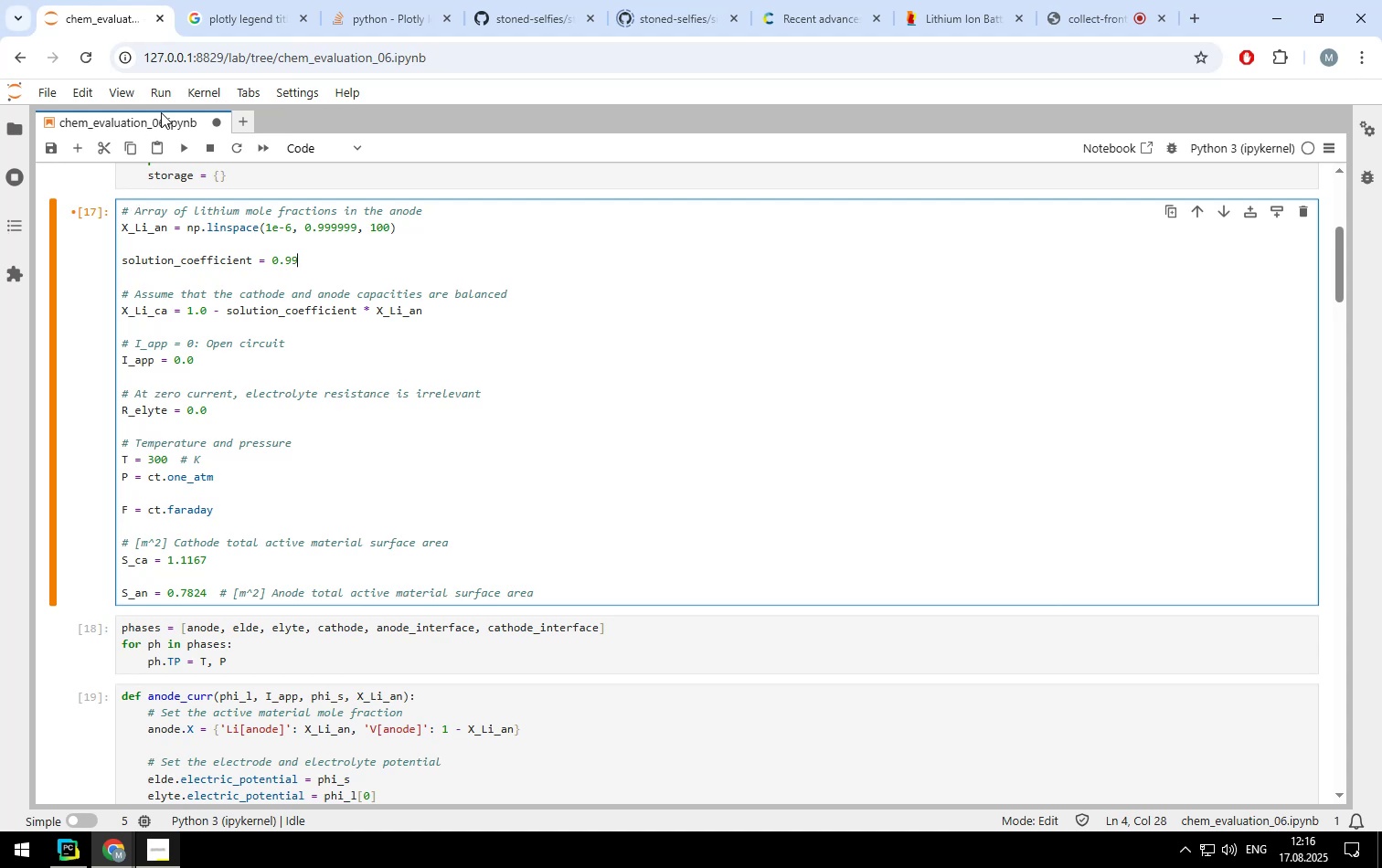 
left_click([165, 95])
 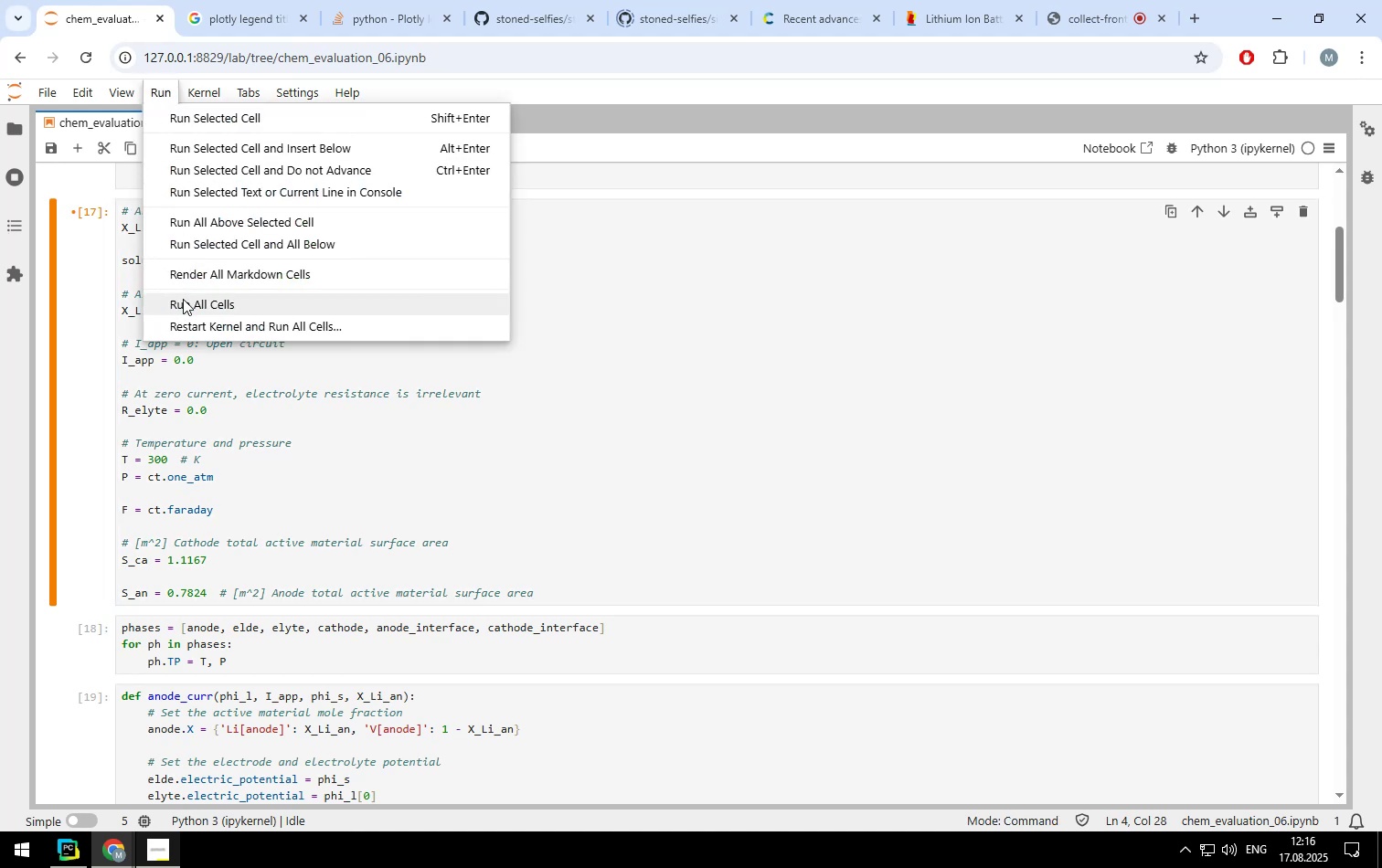 
left_click([184, 302])
 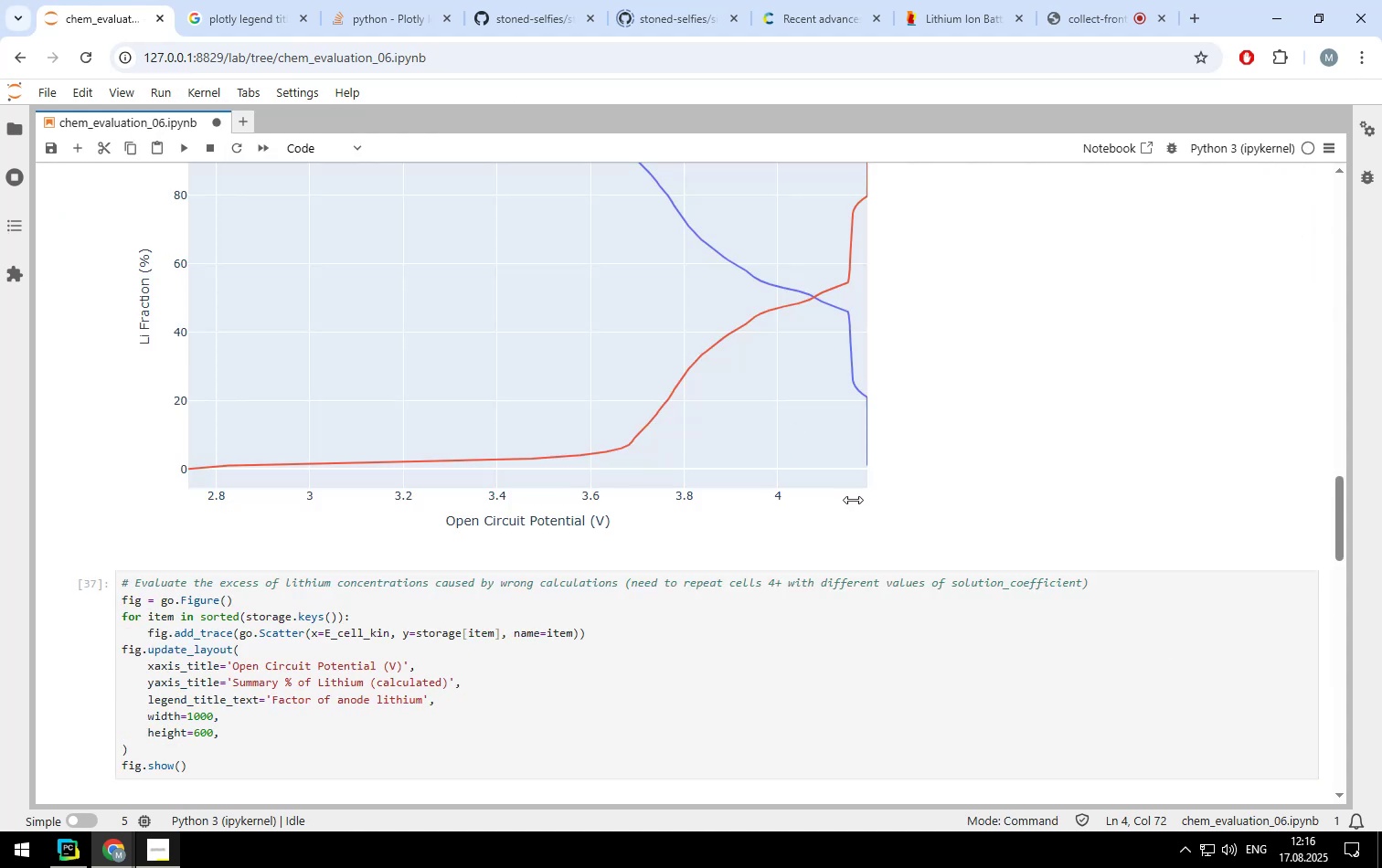 
scroll: coordinate [857, 486], scroll_direction: down, amount: 2.0
 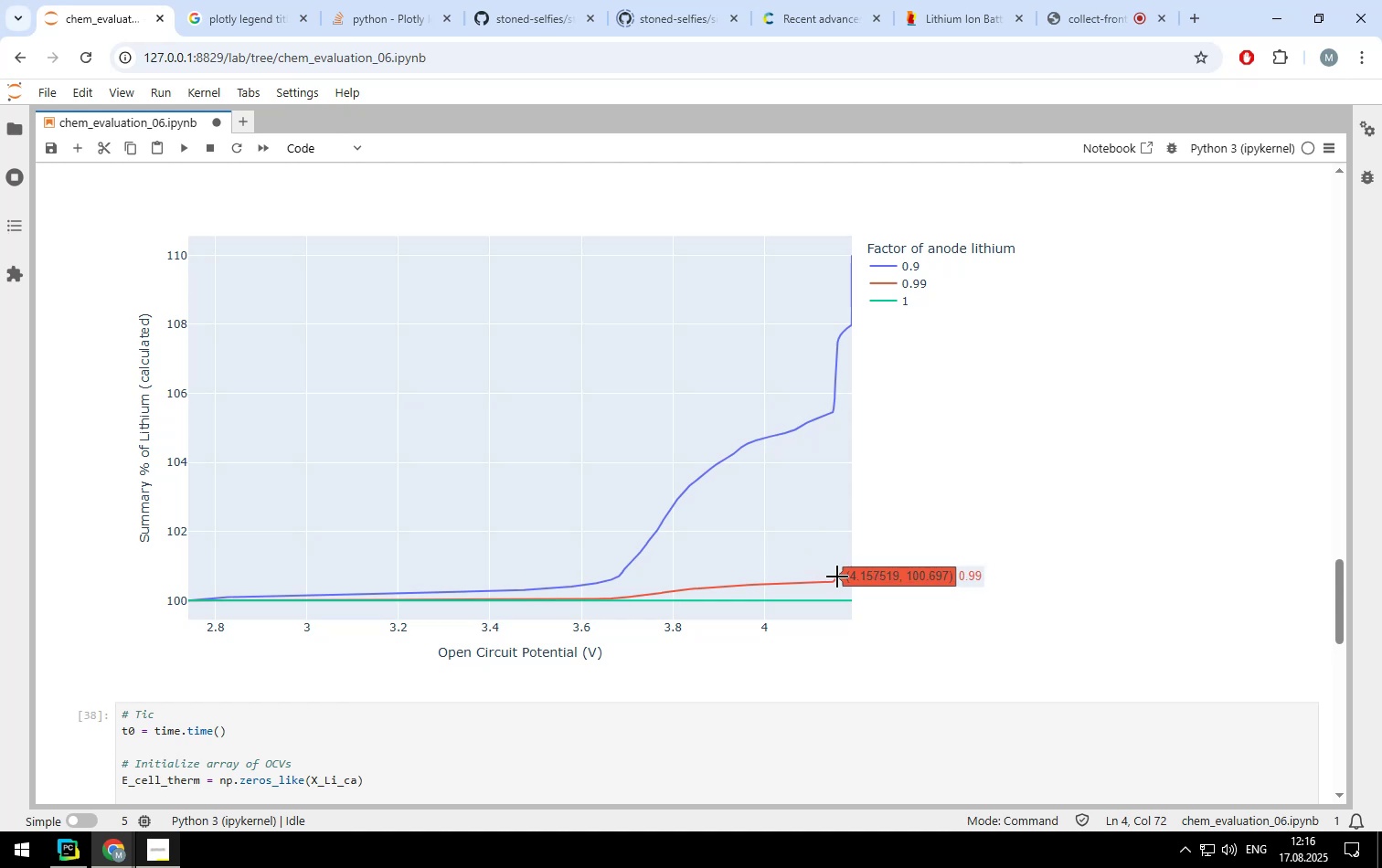 
wait(6.16)
 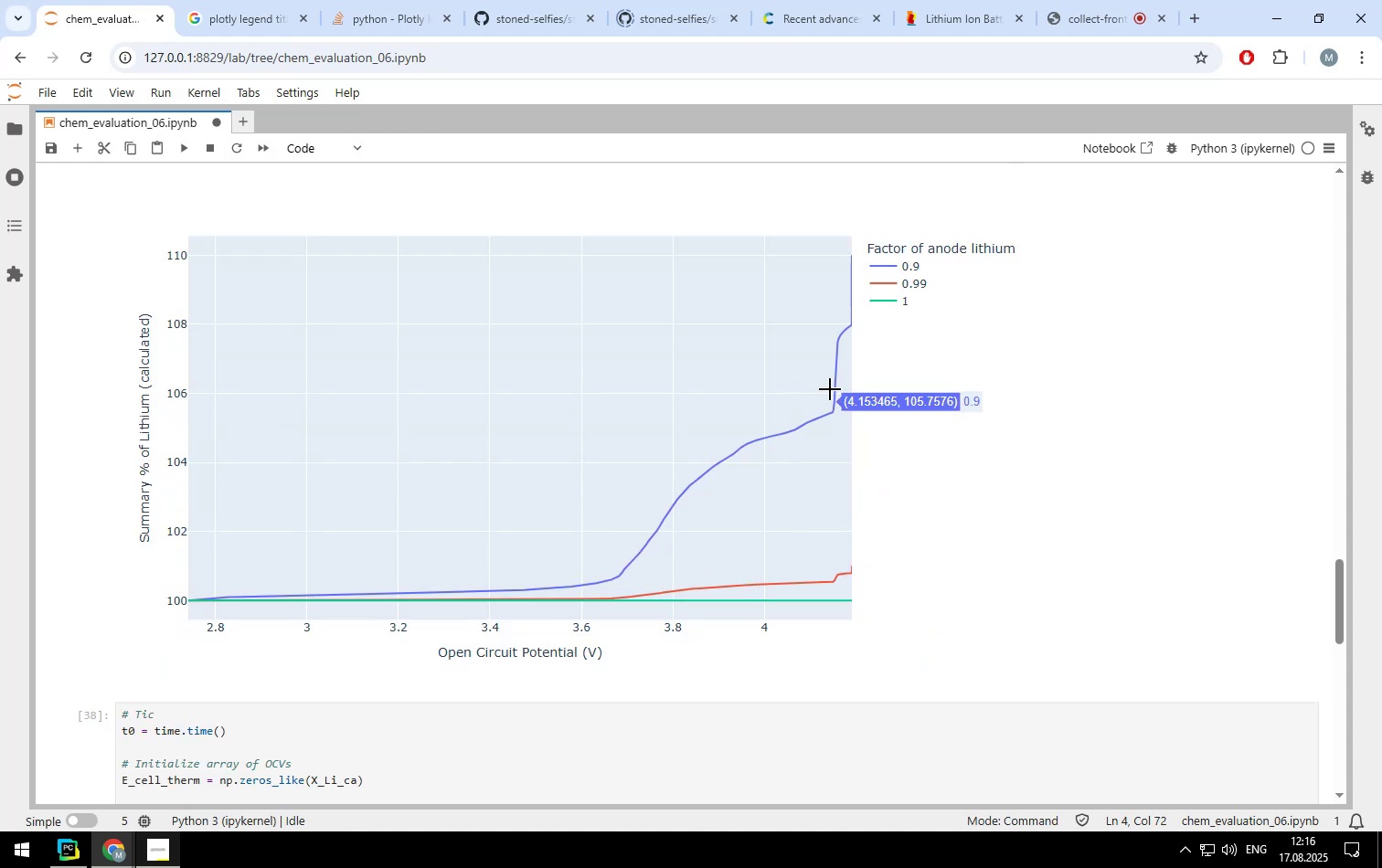 
scroll: coordinate [940, 650], scroll_direction: down, amount: 2.0
 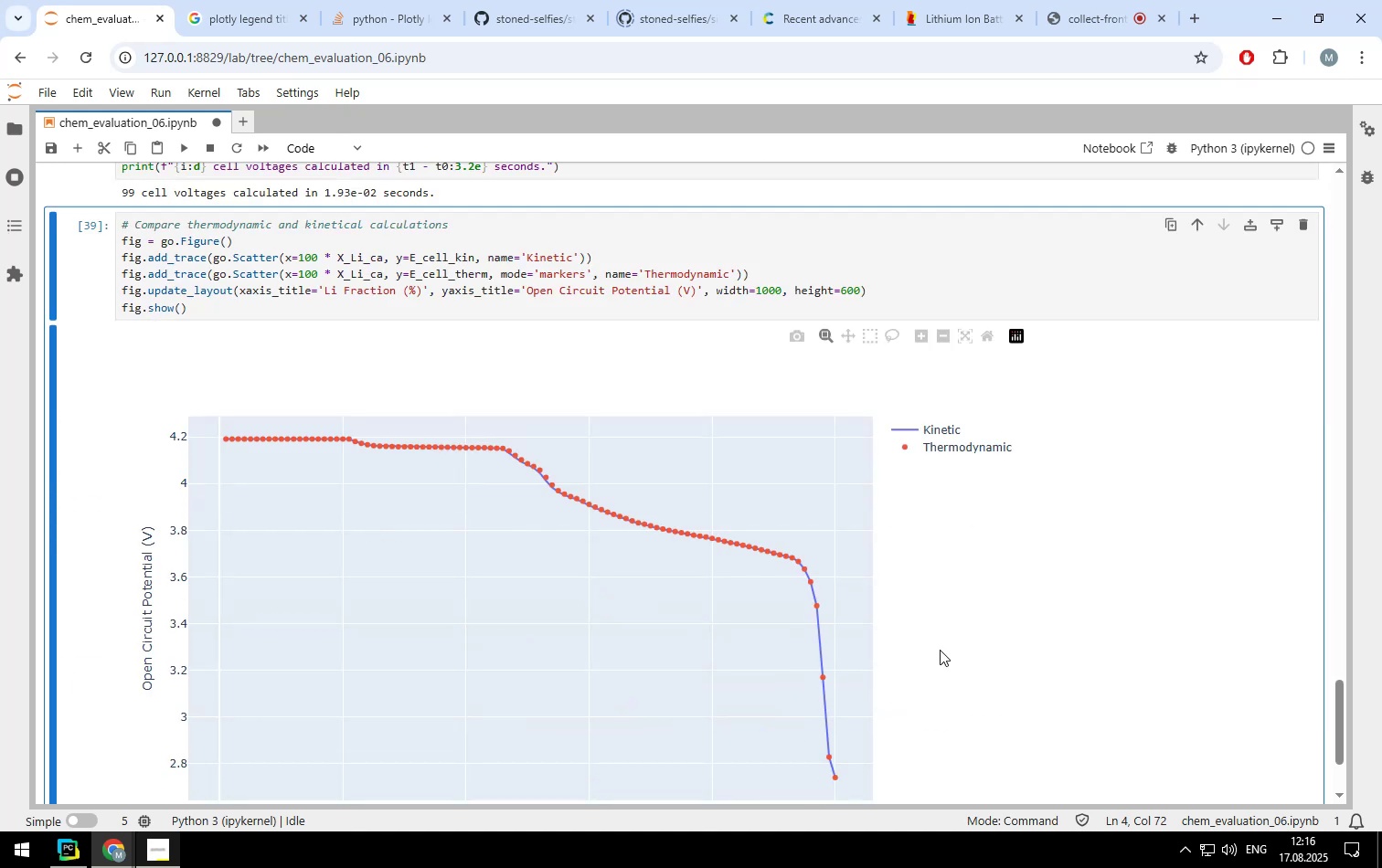 
scroll: coordinate [941, 650], scroll_direction: up, amount: 36.0
 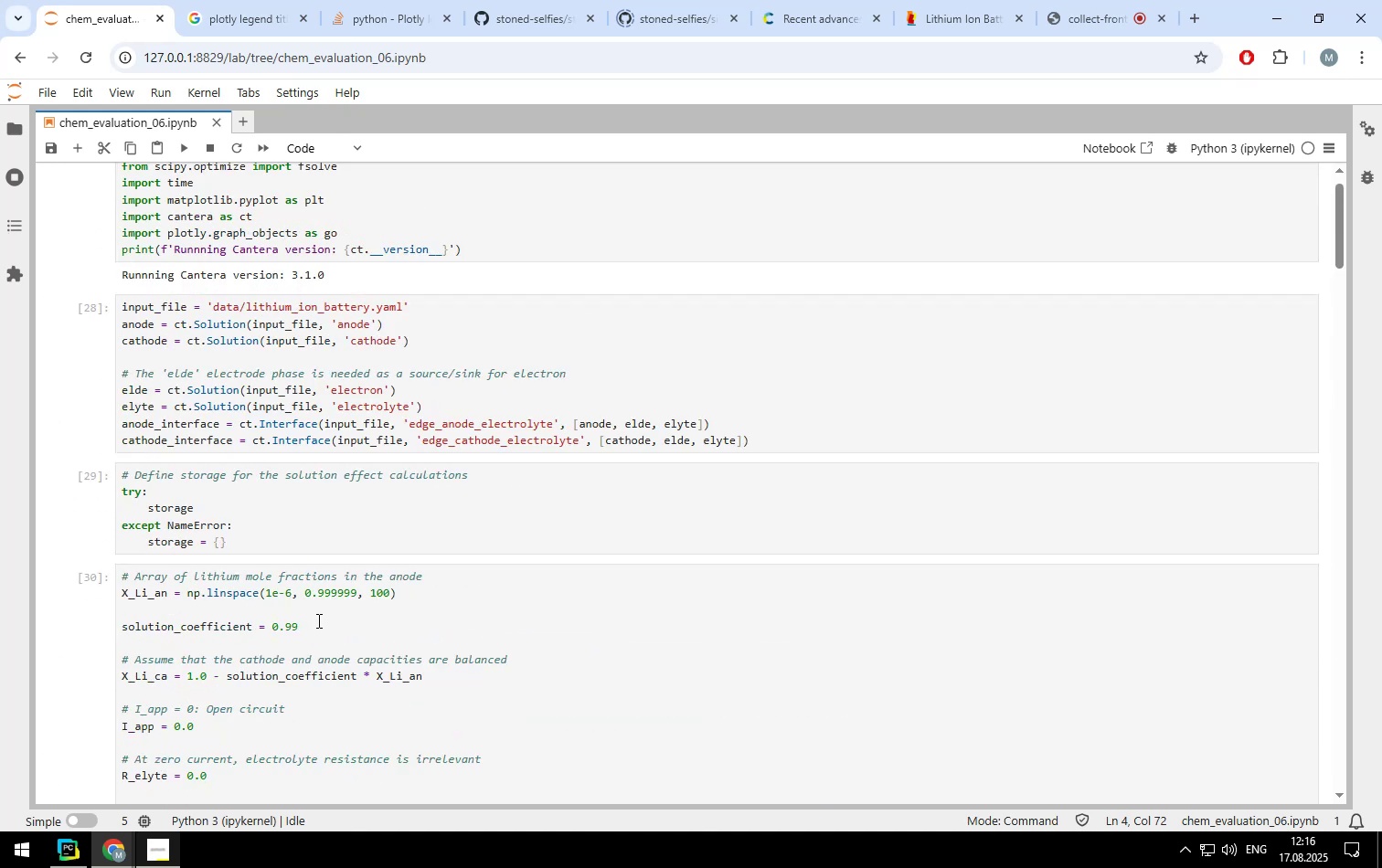 
left_click([316, 622])
 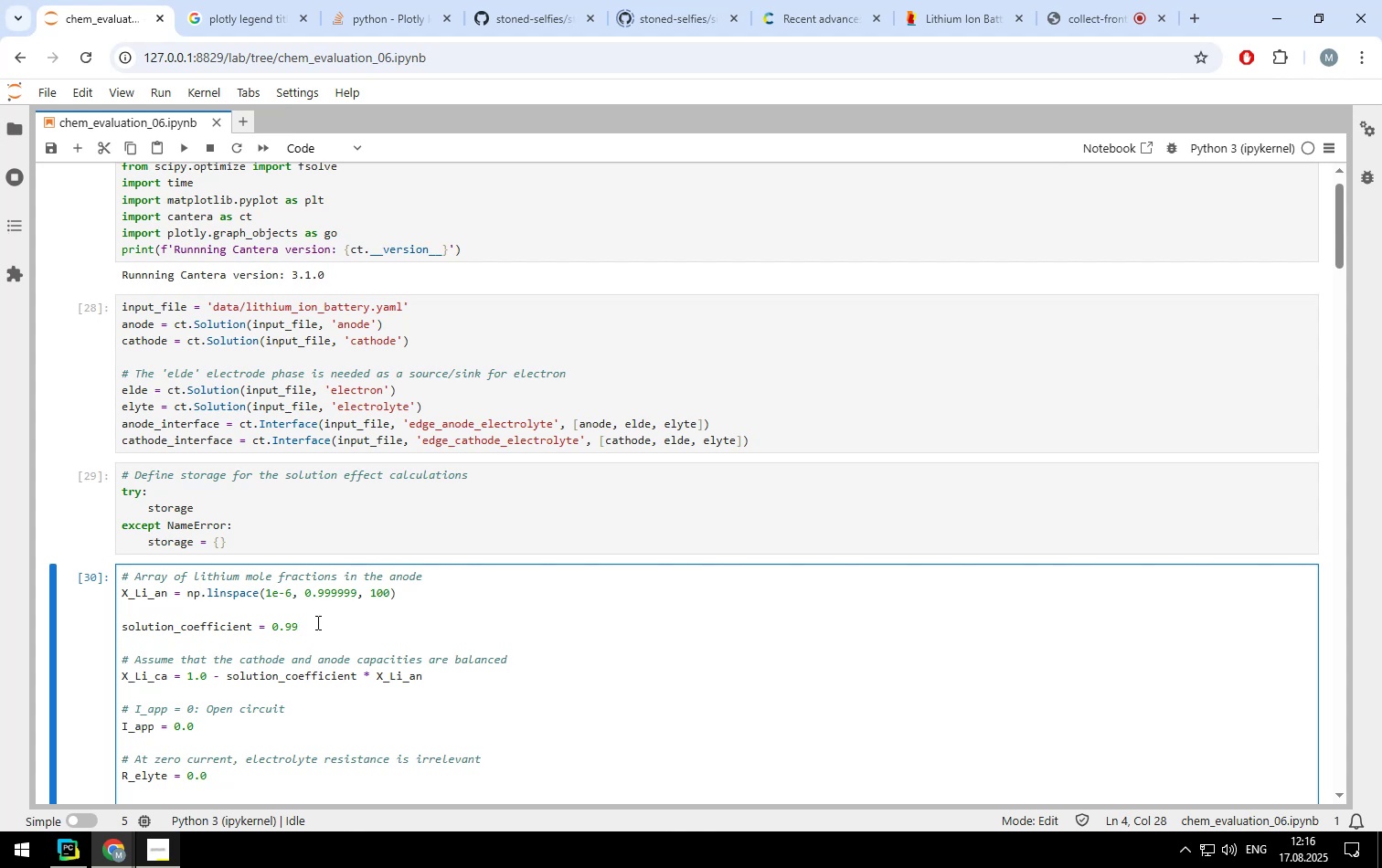 
key(9)
 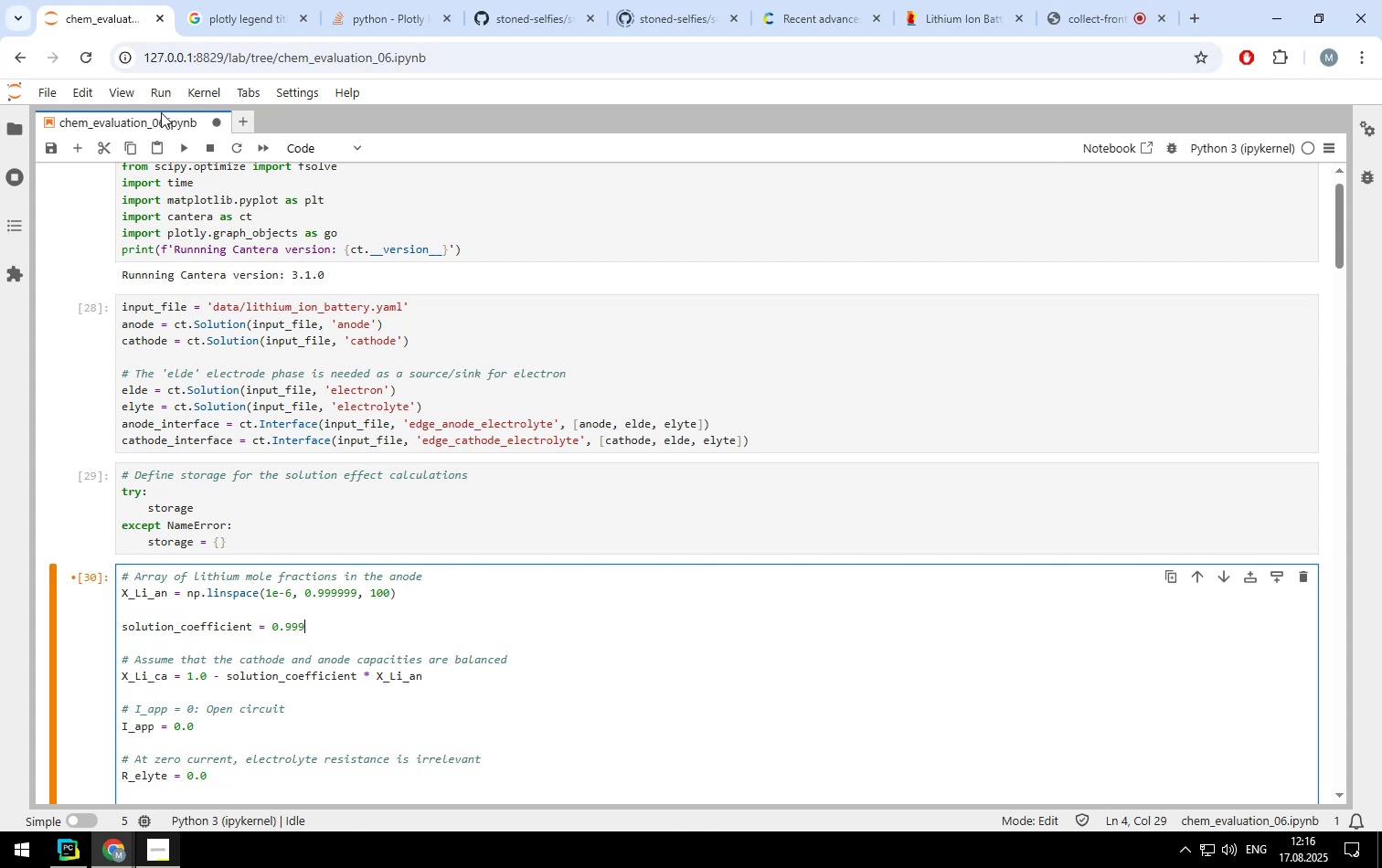 
left_click([165, 98])
 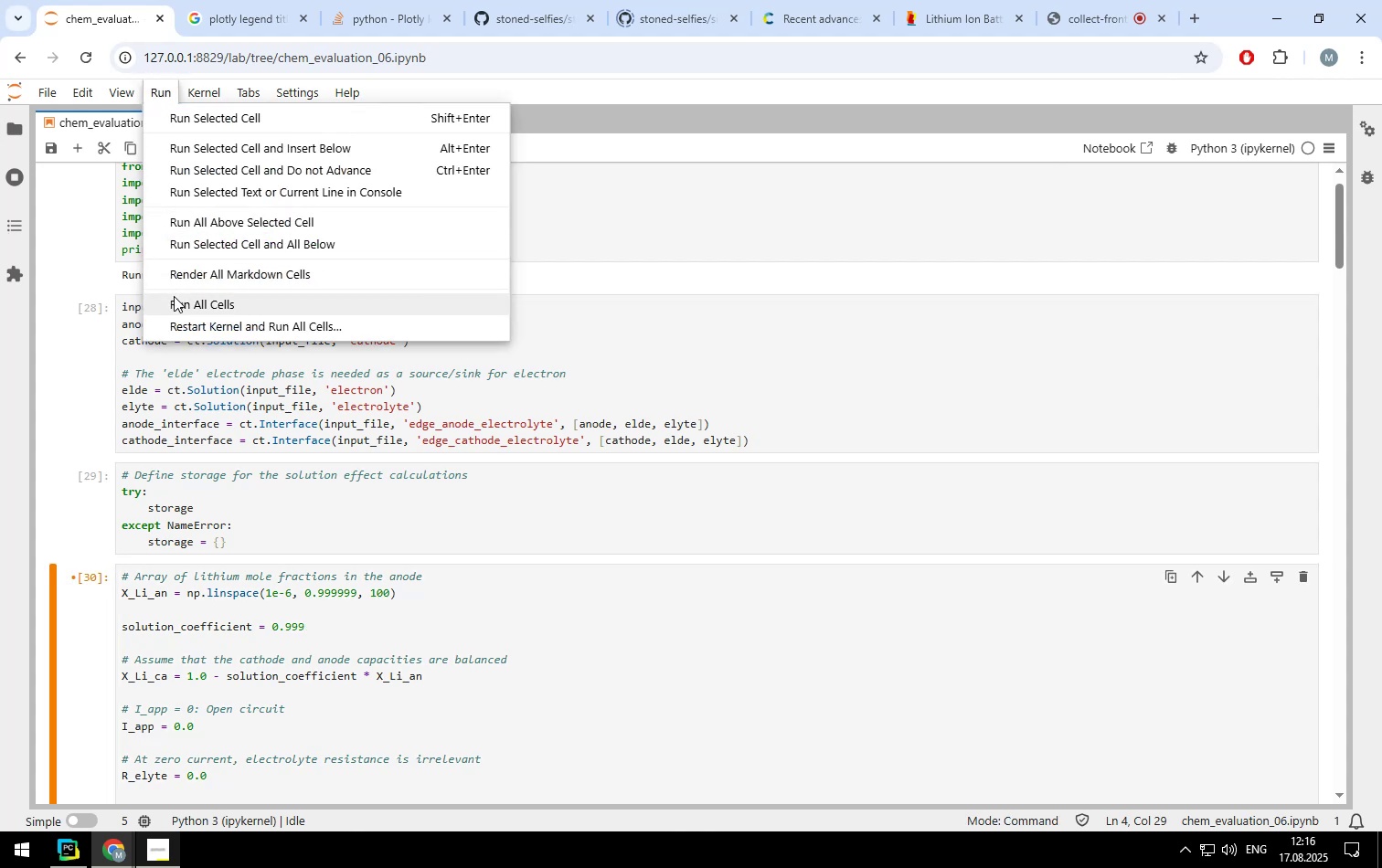 
left_click([174, 304])
 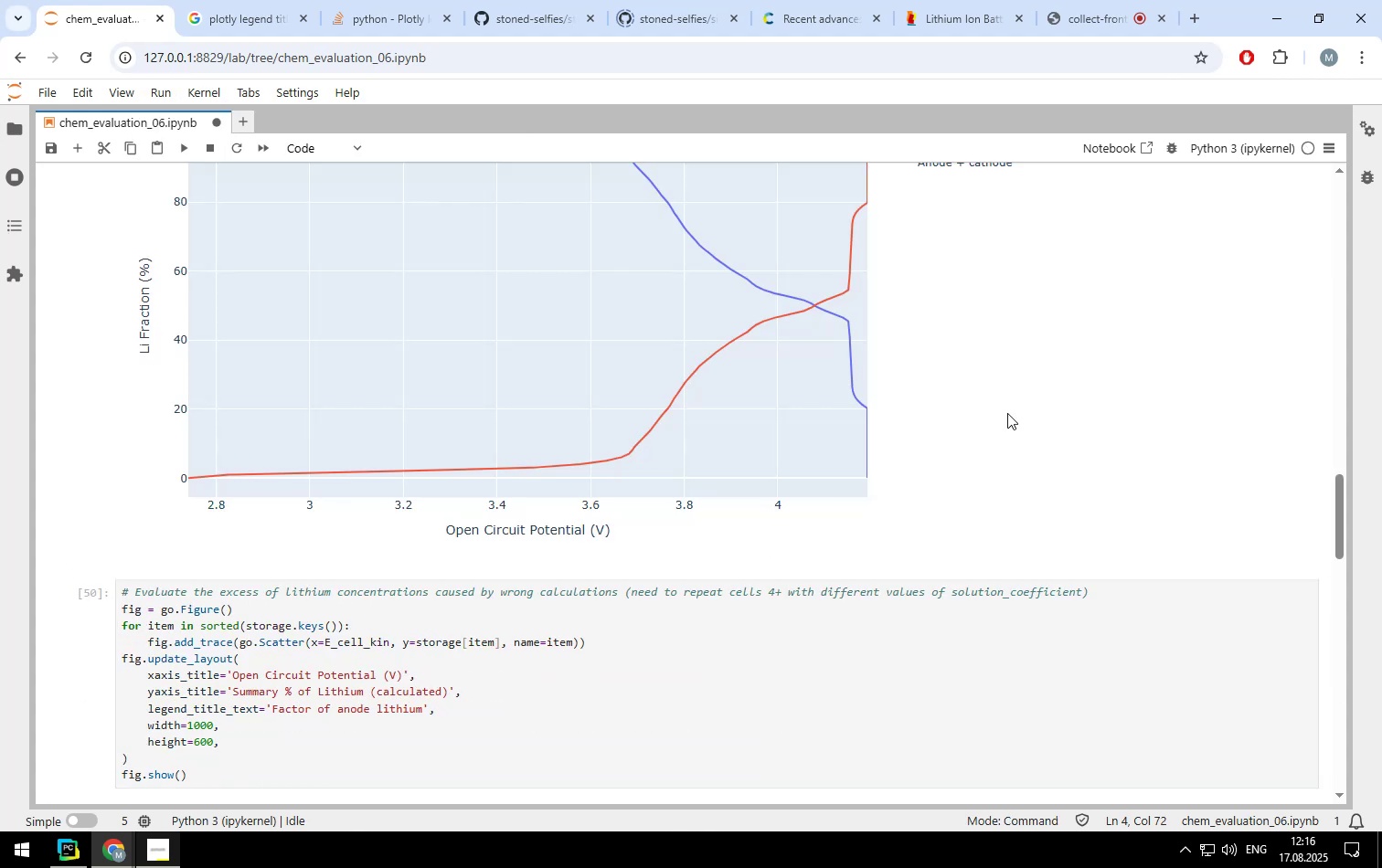 
scroll: coordinate [1007, 413], scroll_direction: up, amount: 17.0
 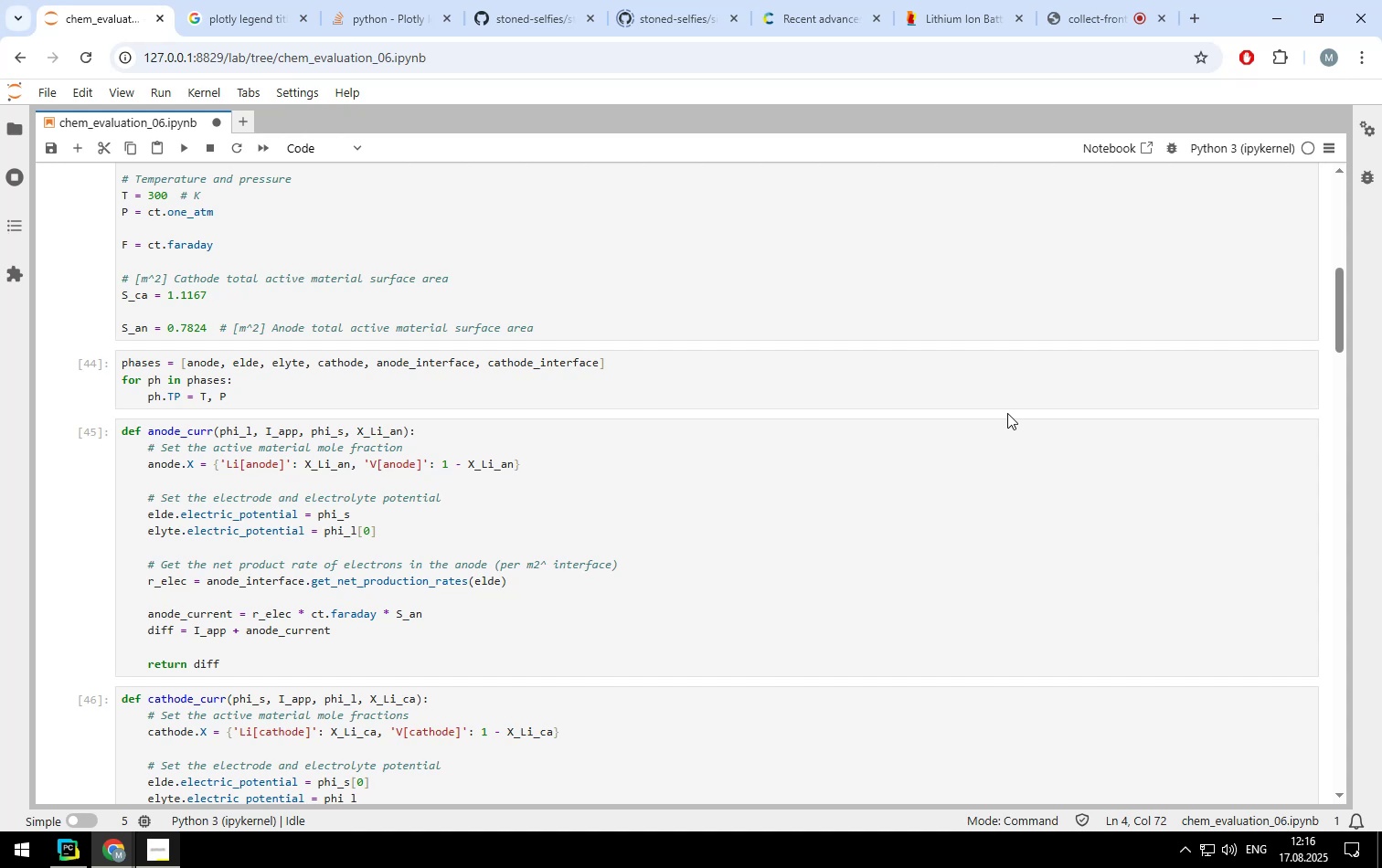 
wait(20.76)
 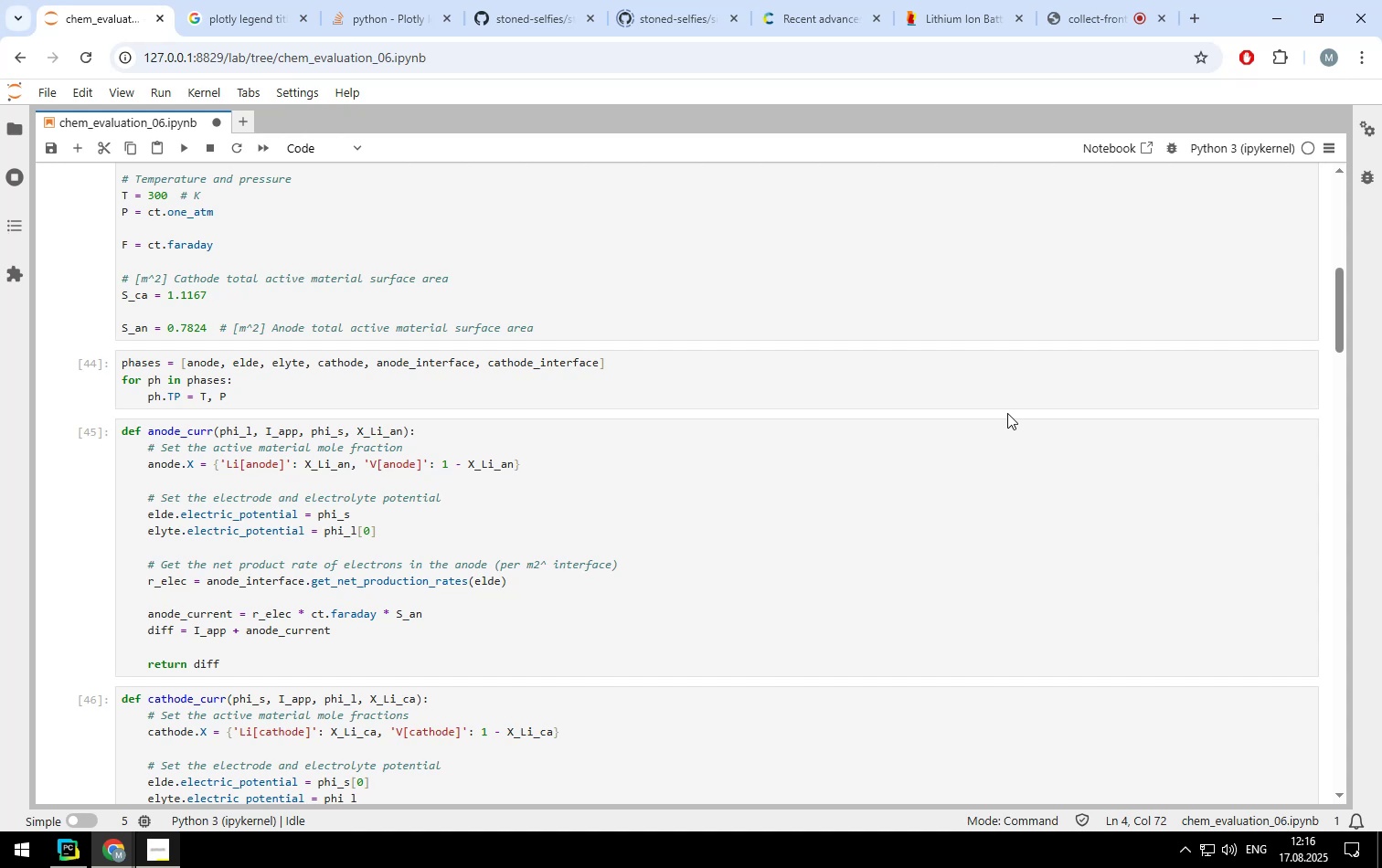 
scroll: coordinate [993, 524], scroll_direction: down, amount: 24.0
 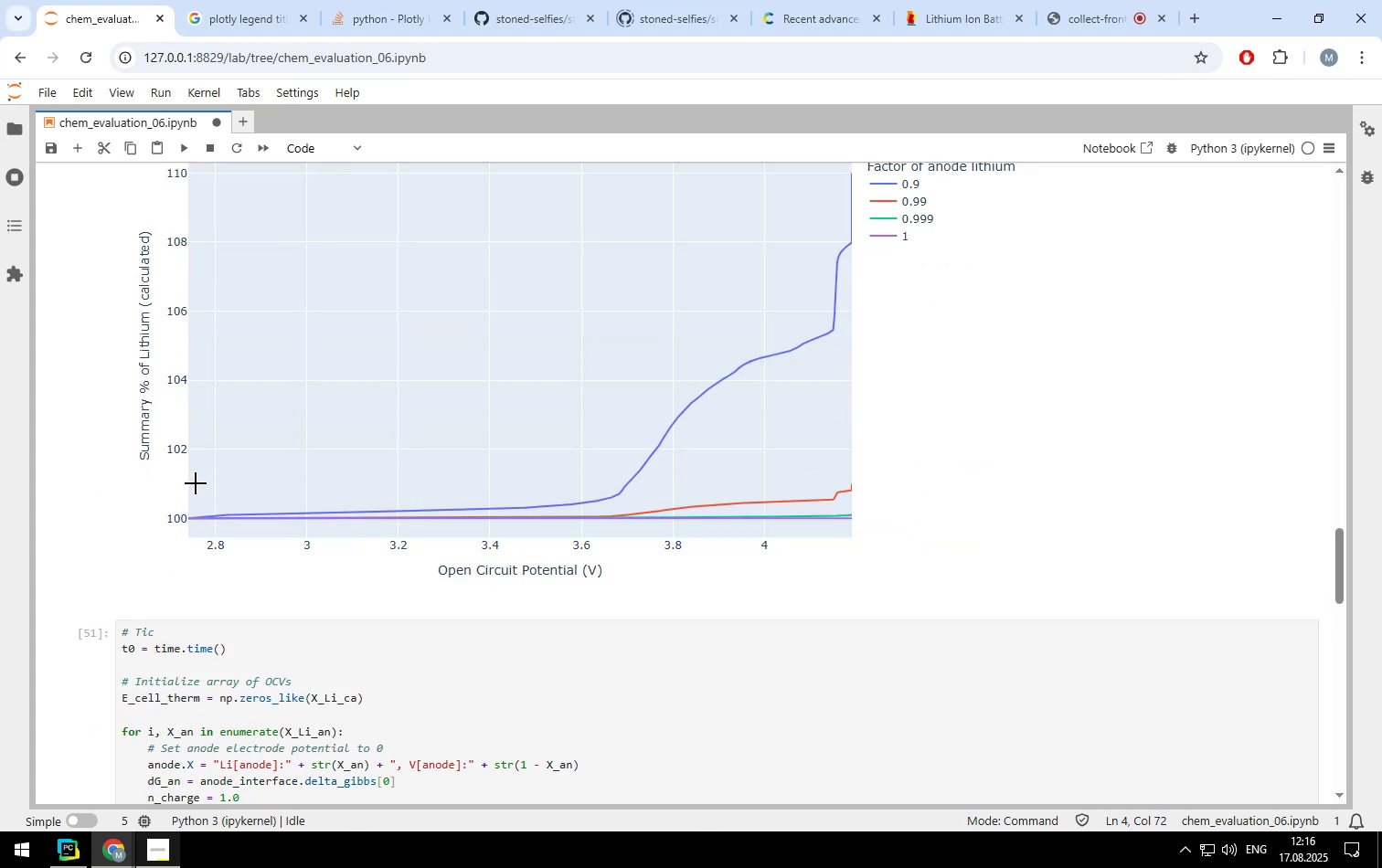 
left_click_drag(start_coordinate=[197, 490], to_coordinate=[869, 523])
 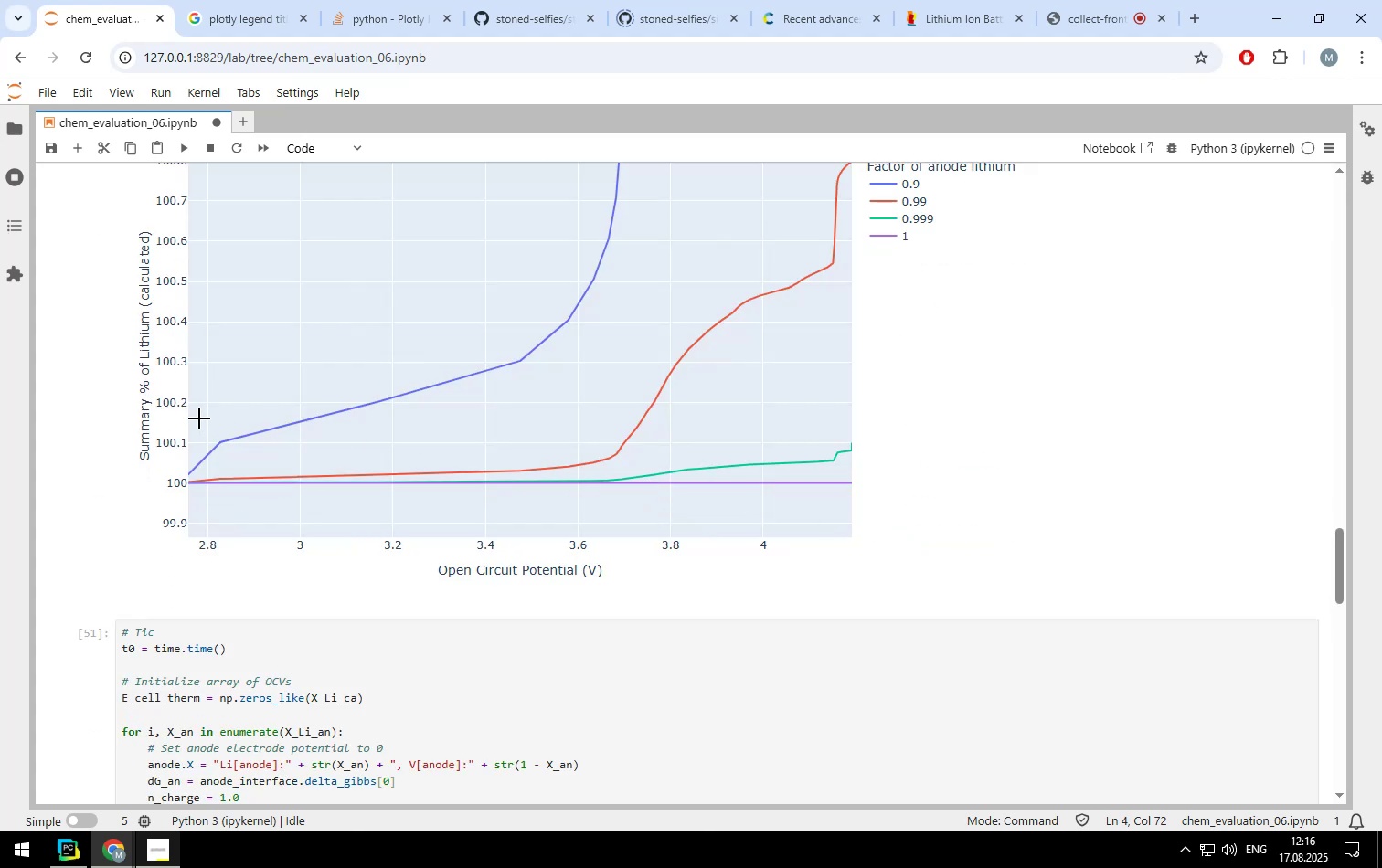 
left_click_drag(start_coordinate=[196, 396], to_coordinate=[865, 498])
 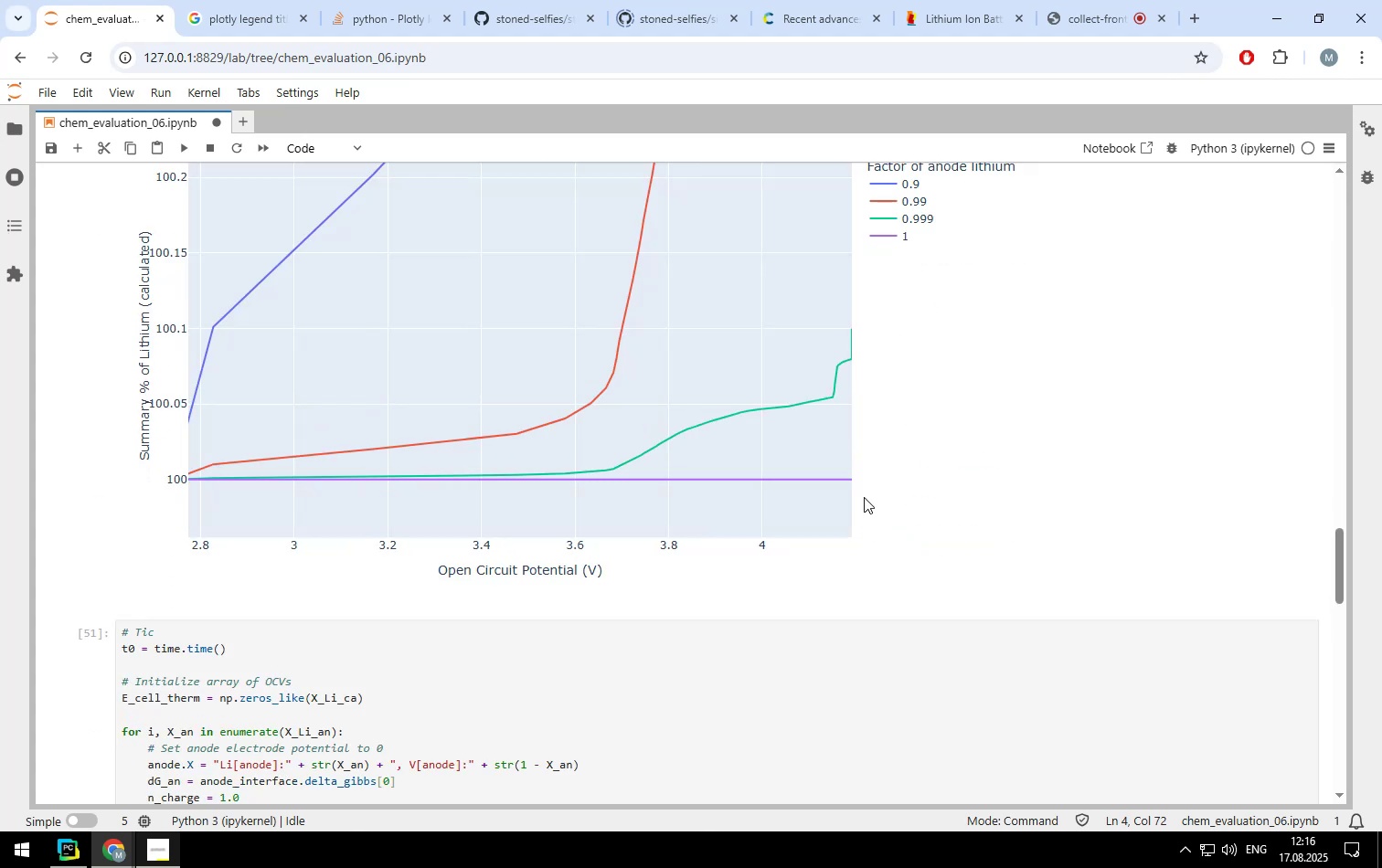 
mouse_move([830, 396])
 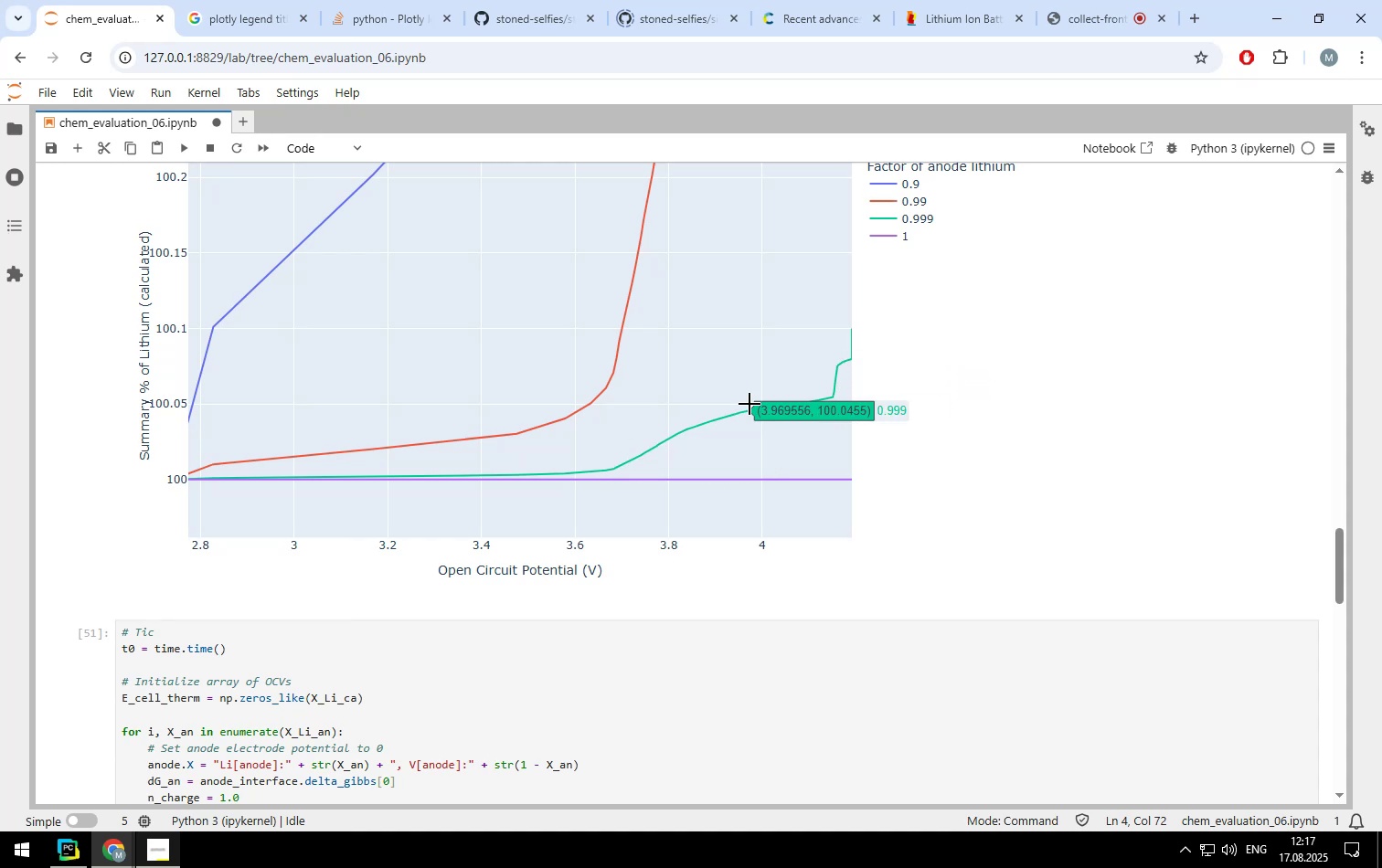 
scroll: coordinate [954, 563], scroll_direction: up, amount: 36.0
 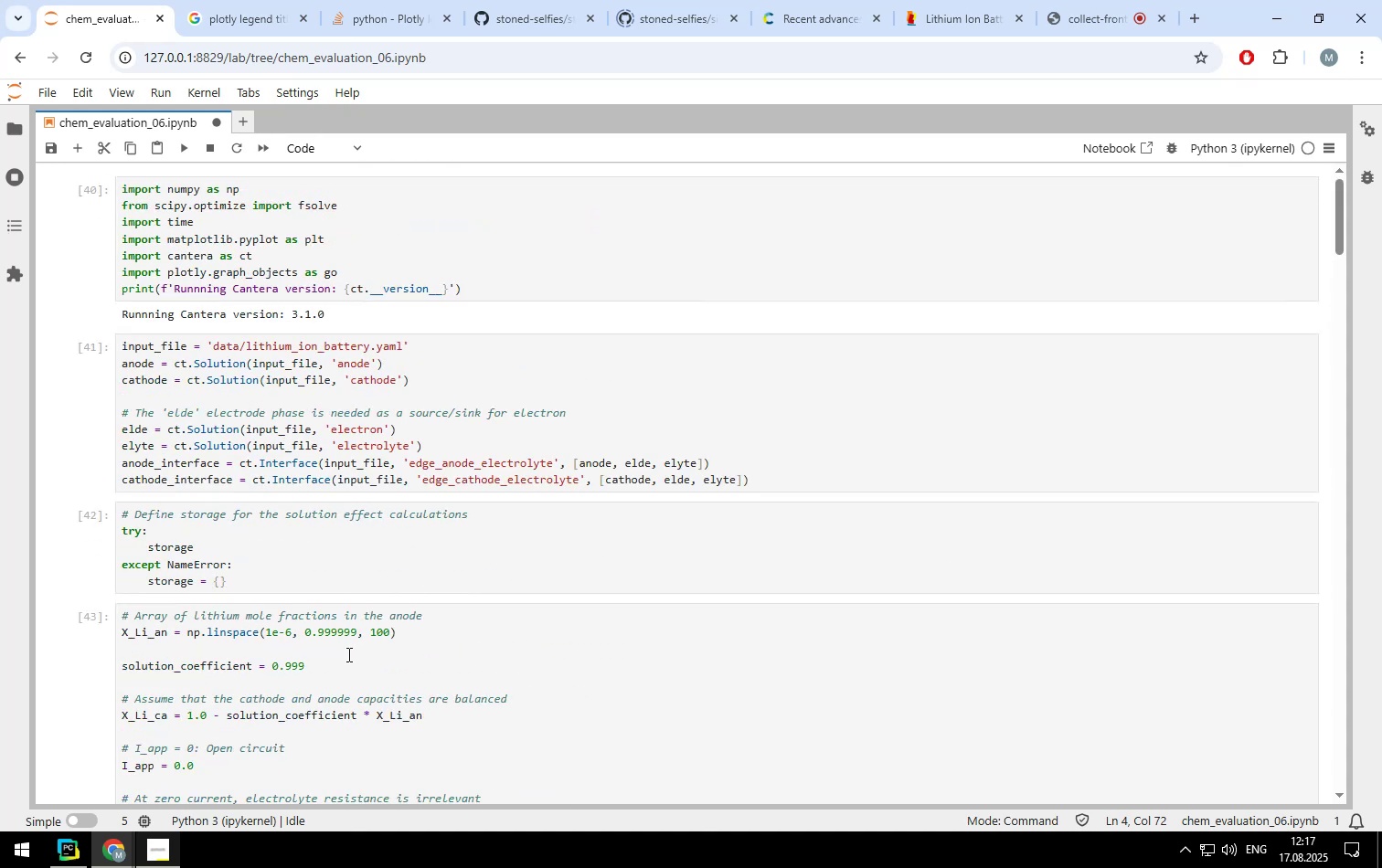 
left_click([333, 667])
 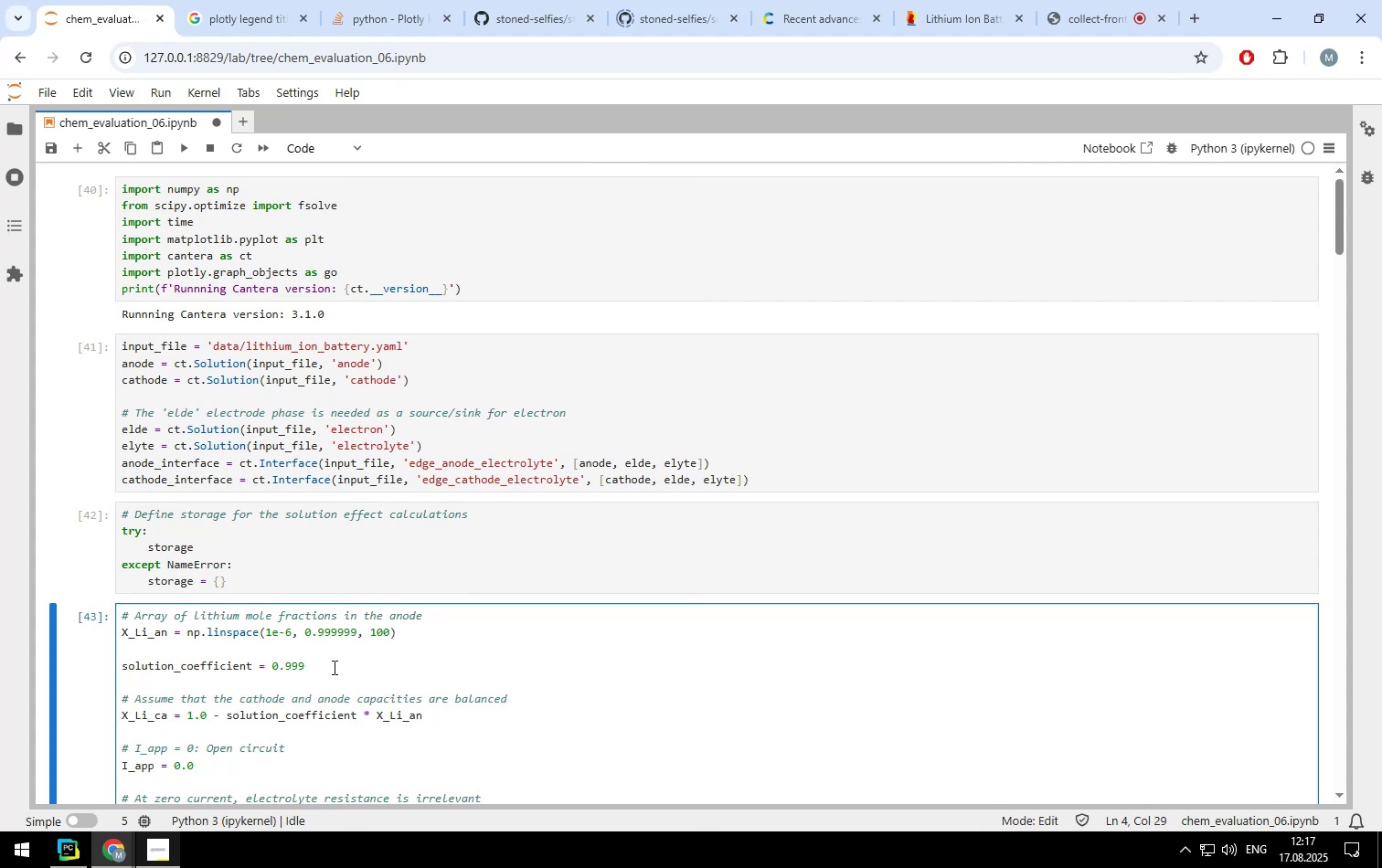 
key(9)
 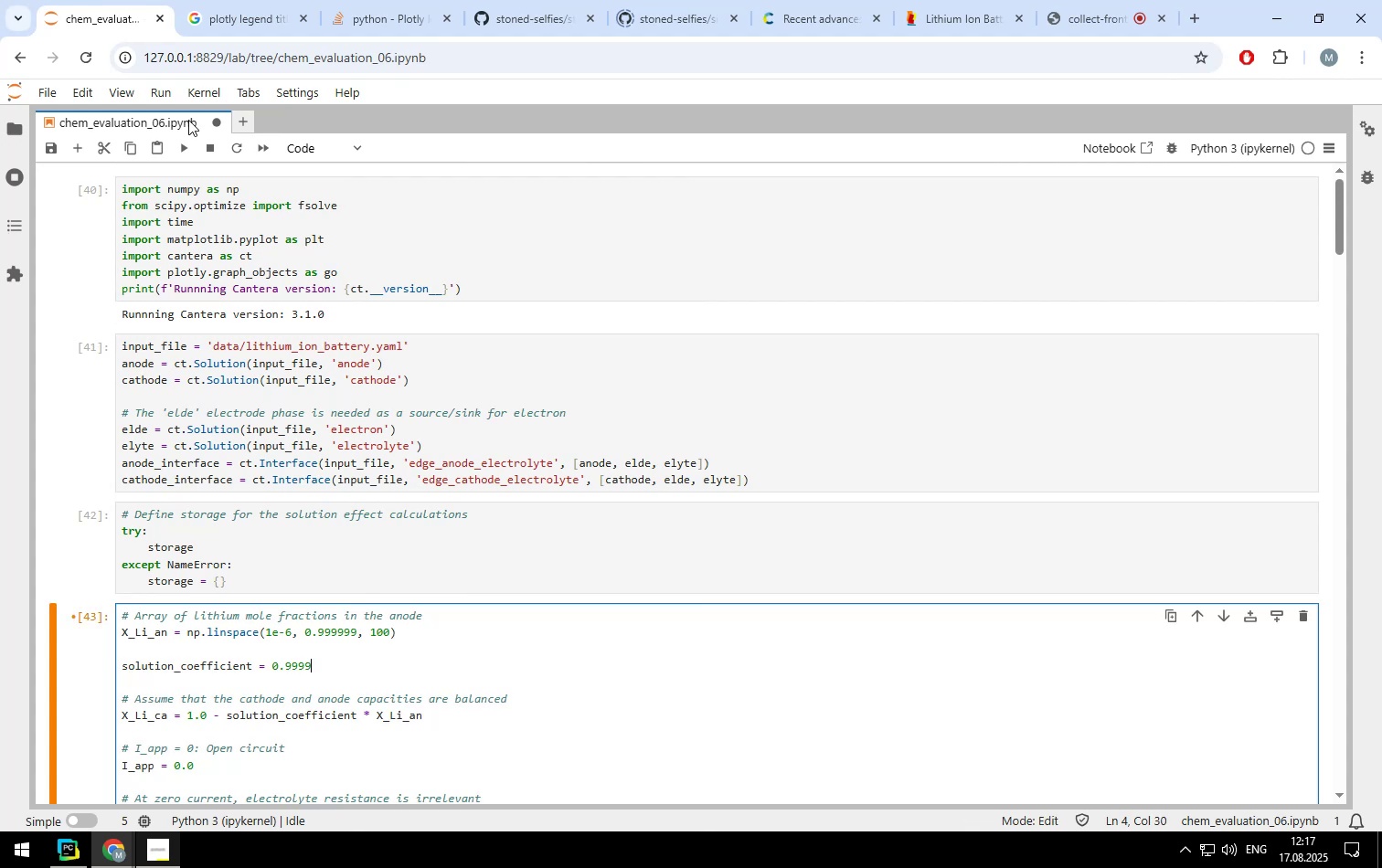 
left_click([160, 83])
 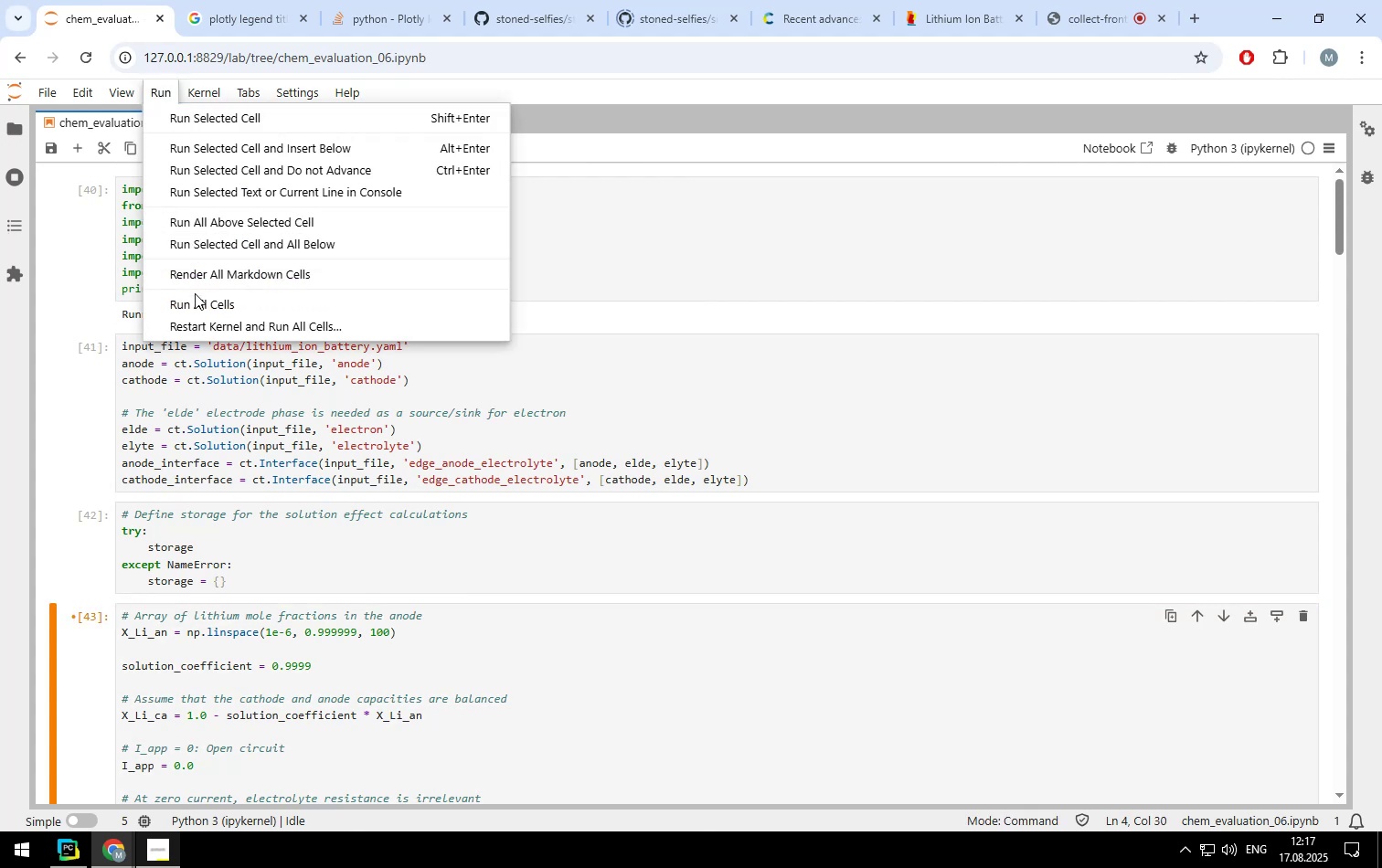 
left_click([195, 300])
 